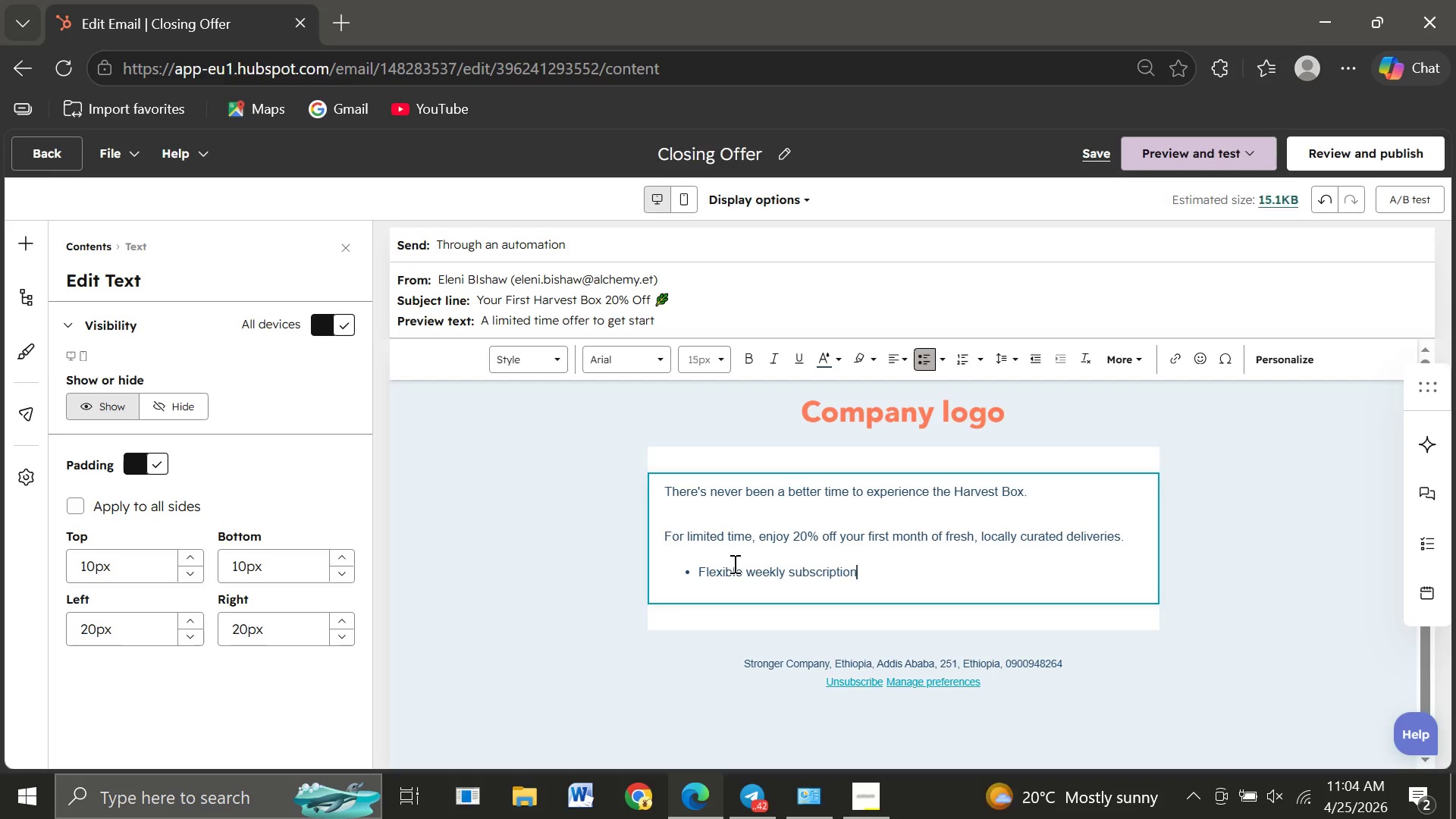 
key(Enter)
 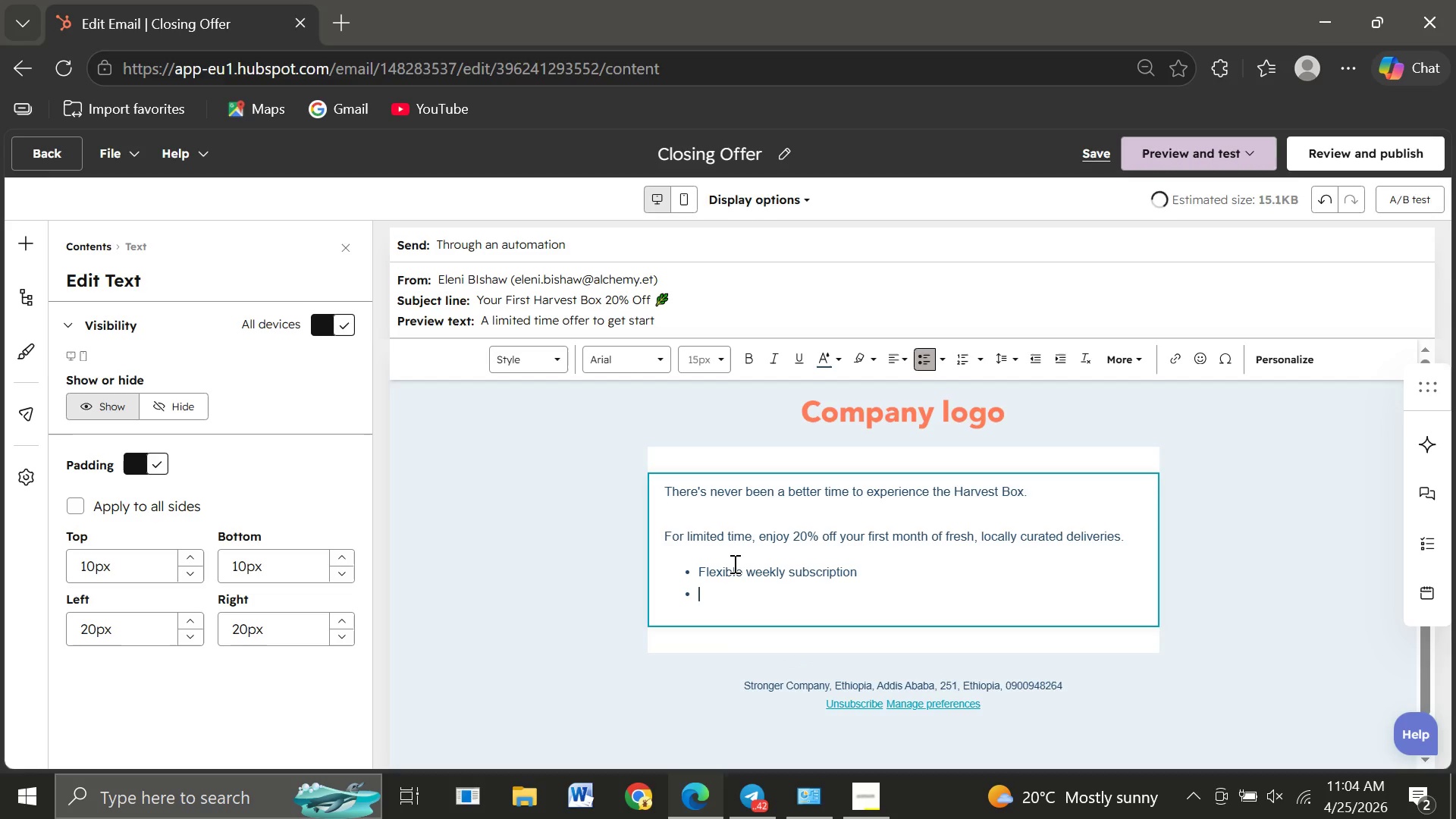 
type(Taio)
key(Backspace)
type(lored to your dietary preference)
 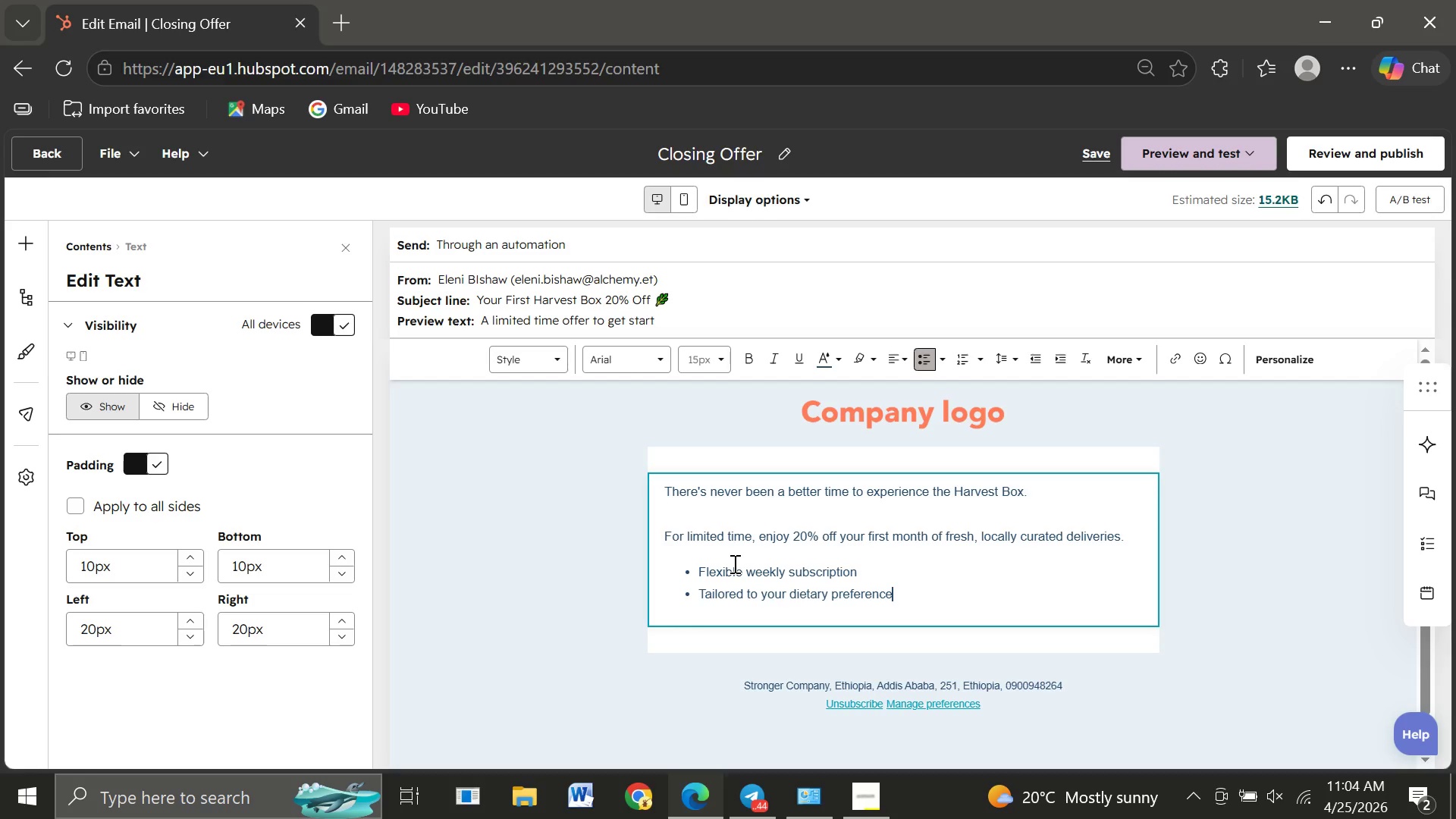 
key(Enter)
 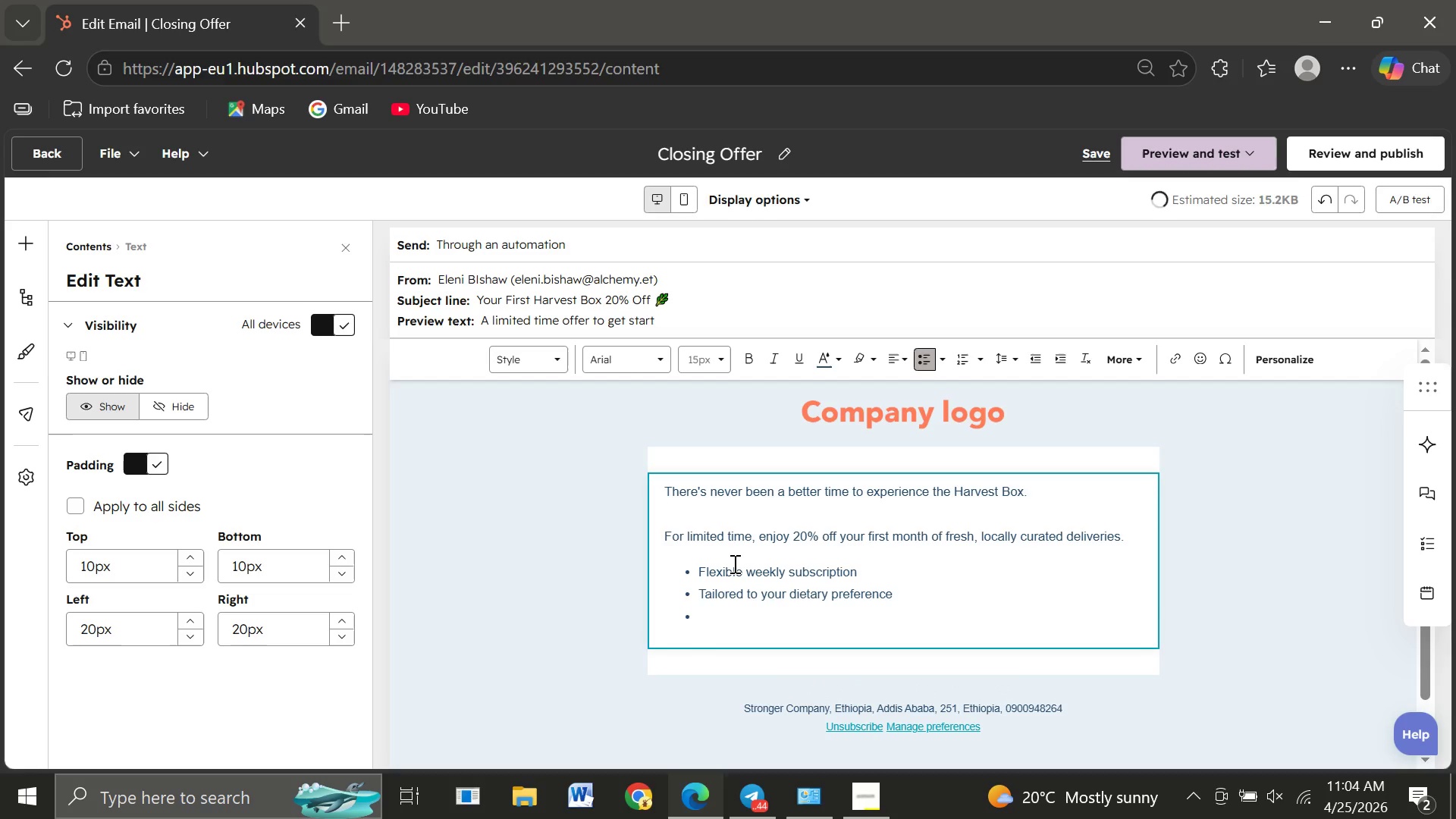 
type(Delivered straight to your workplace)
 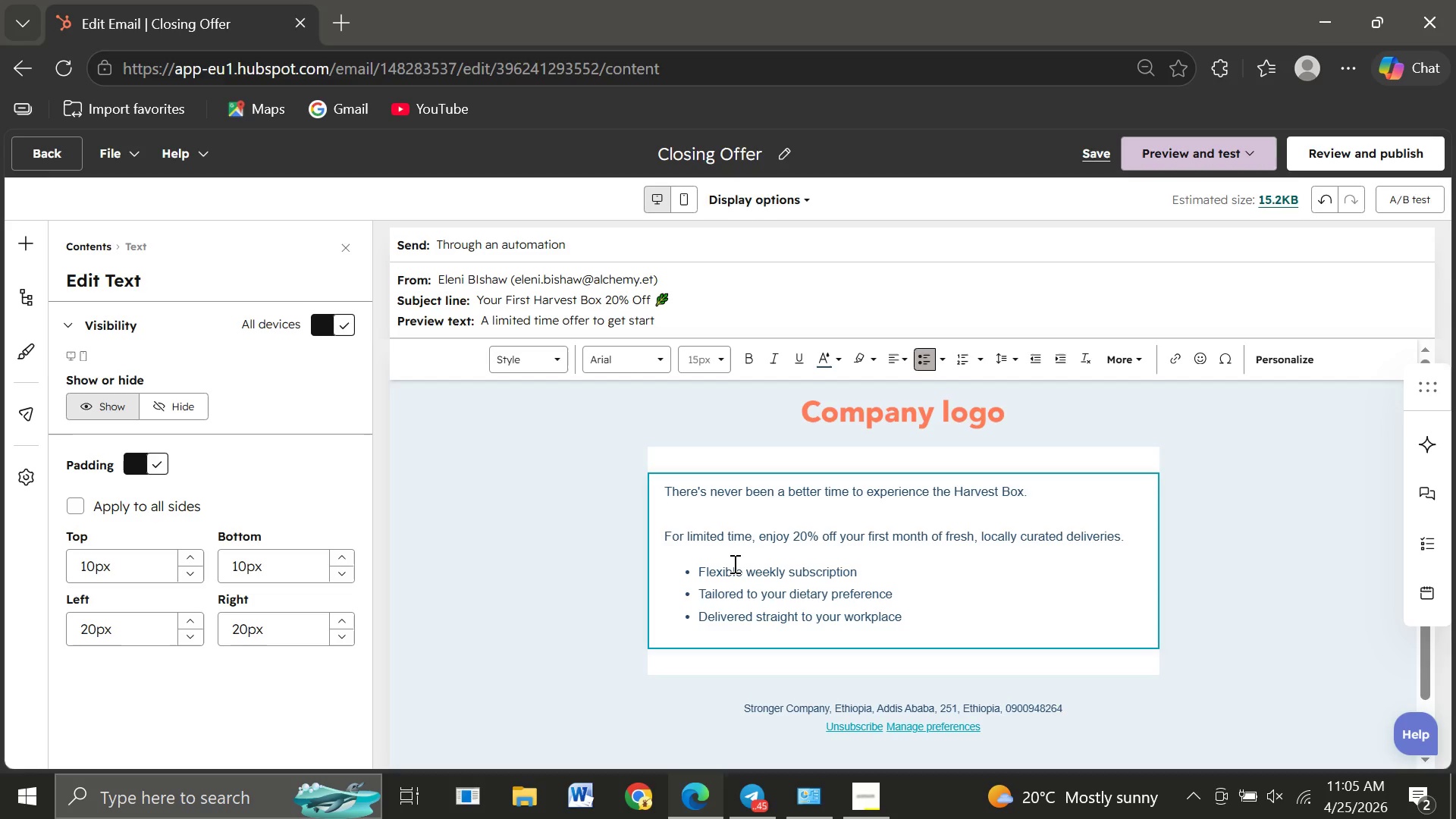 
key(Enter)
 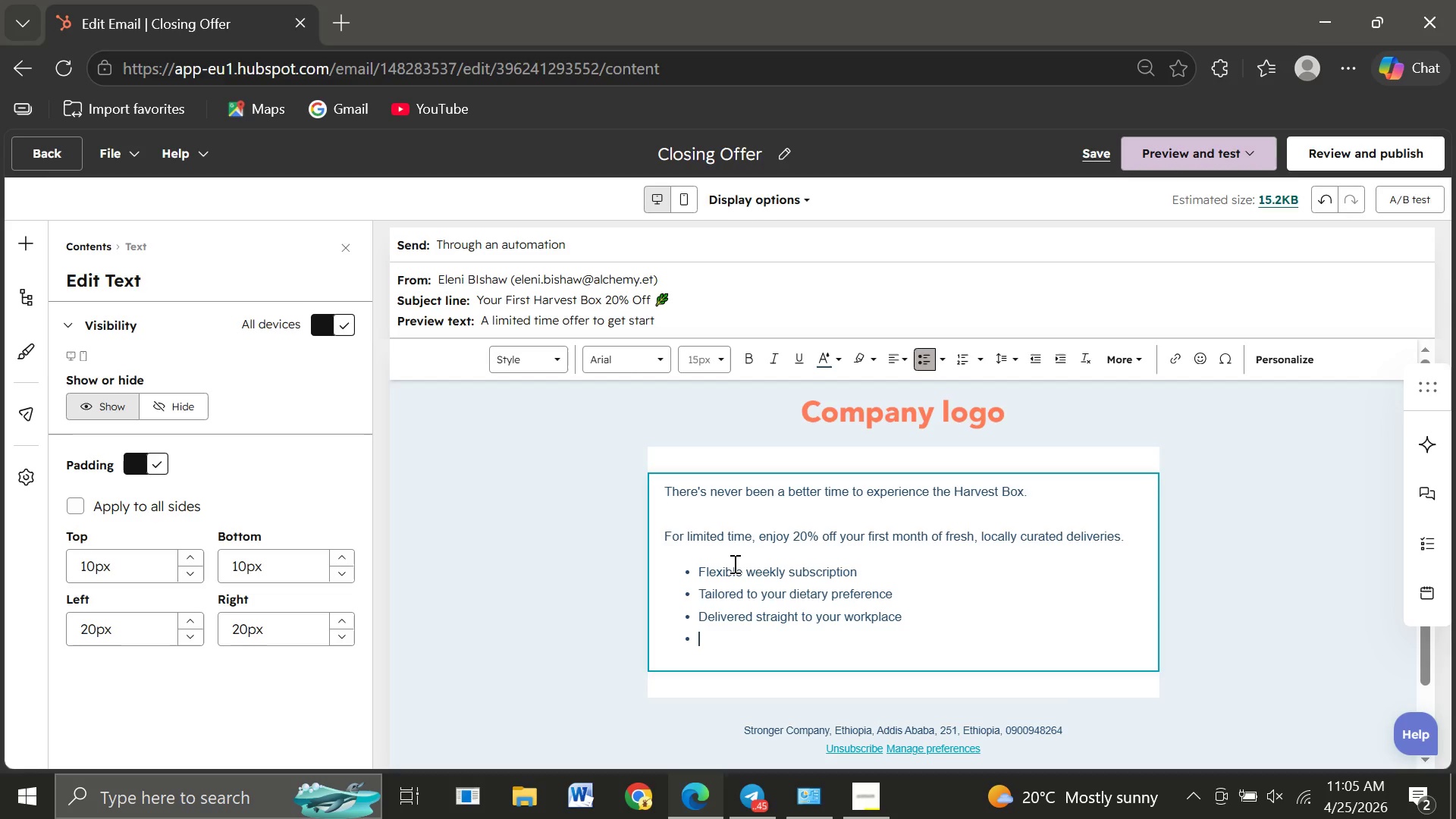 
key(G)
 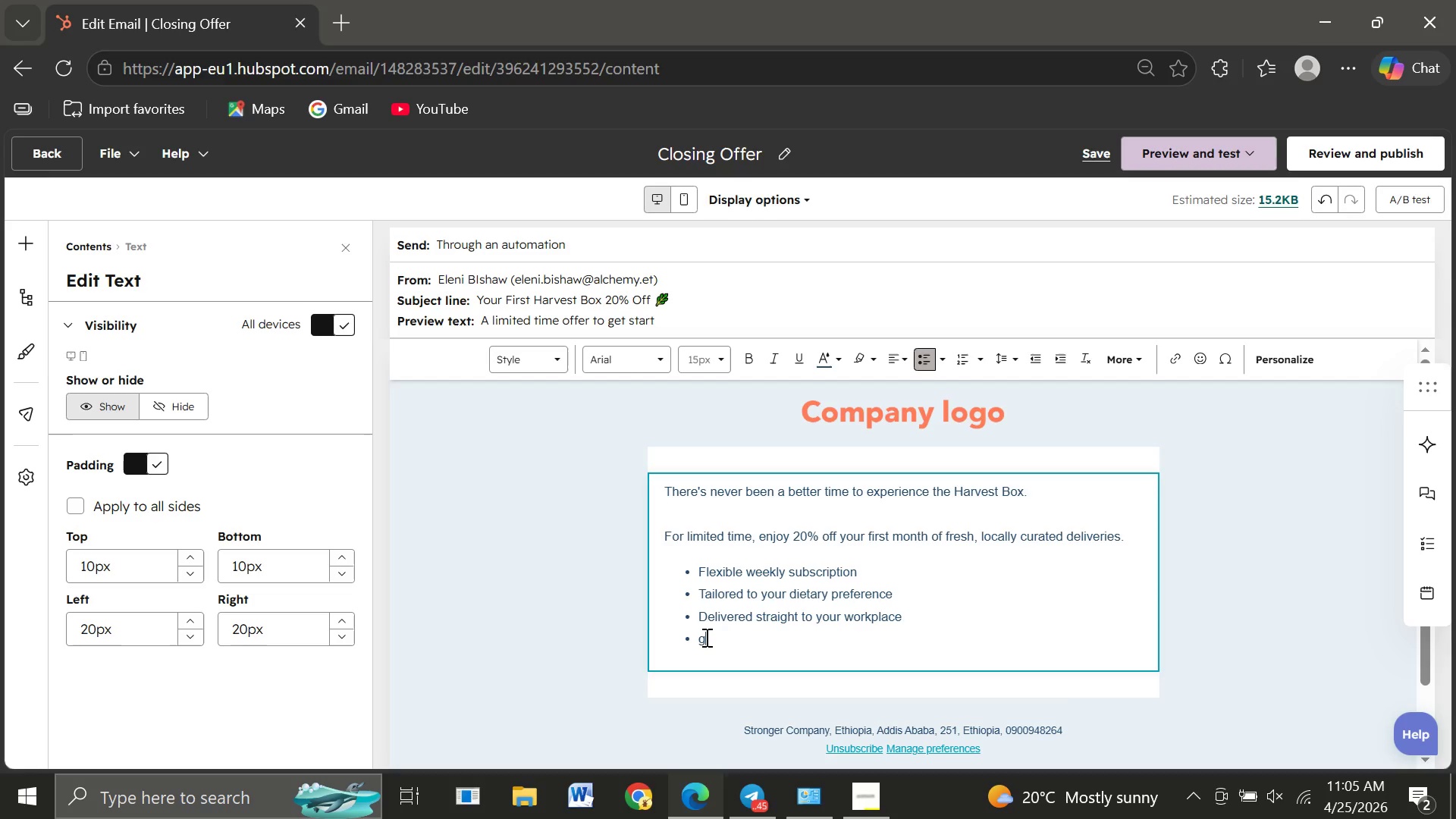 
left_click_drag(start_coordinate=[705, 637], to_coordinate=[669, 637])
 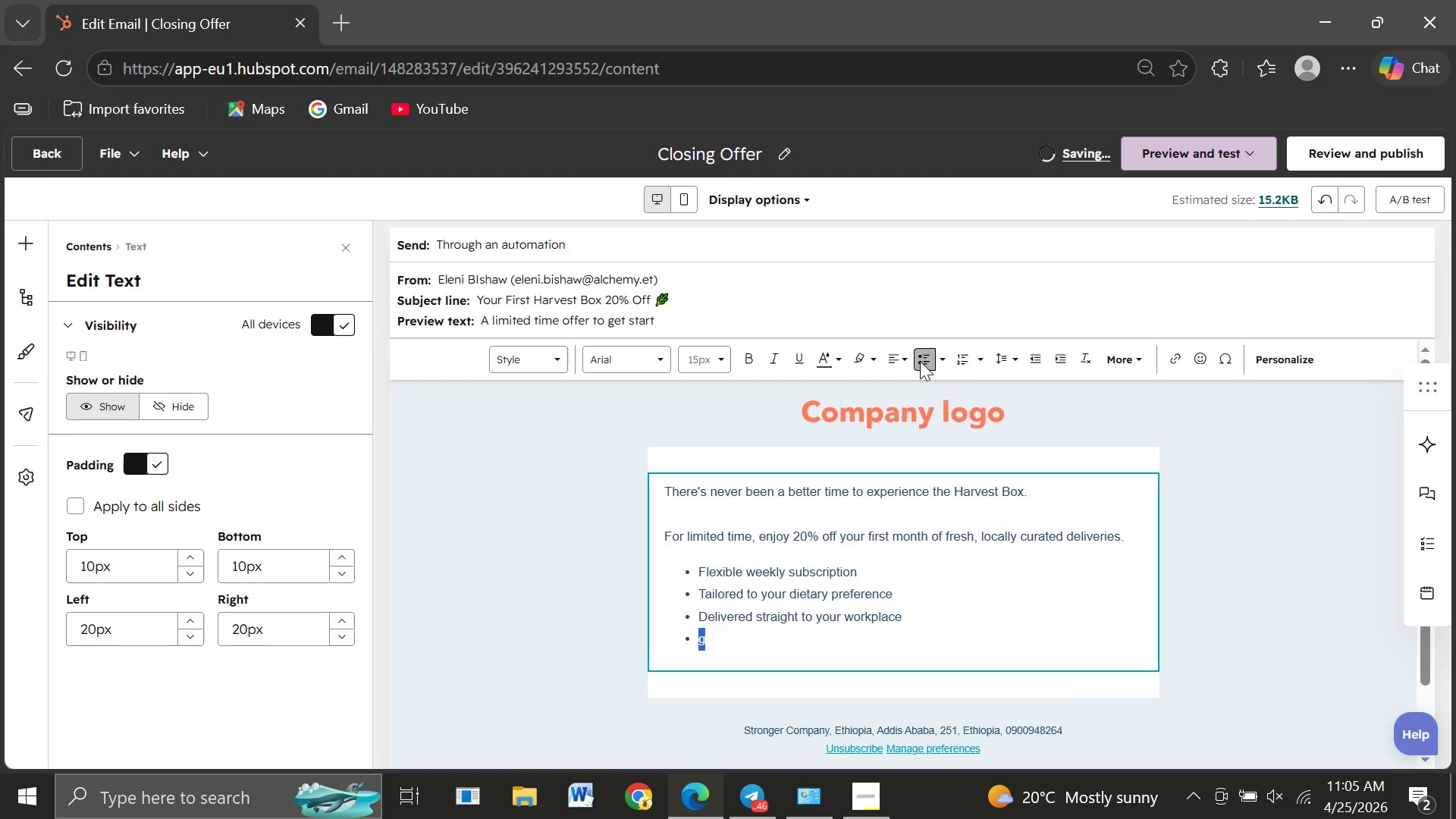 
left_click([918, 359])
 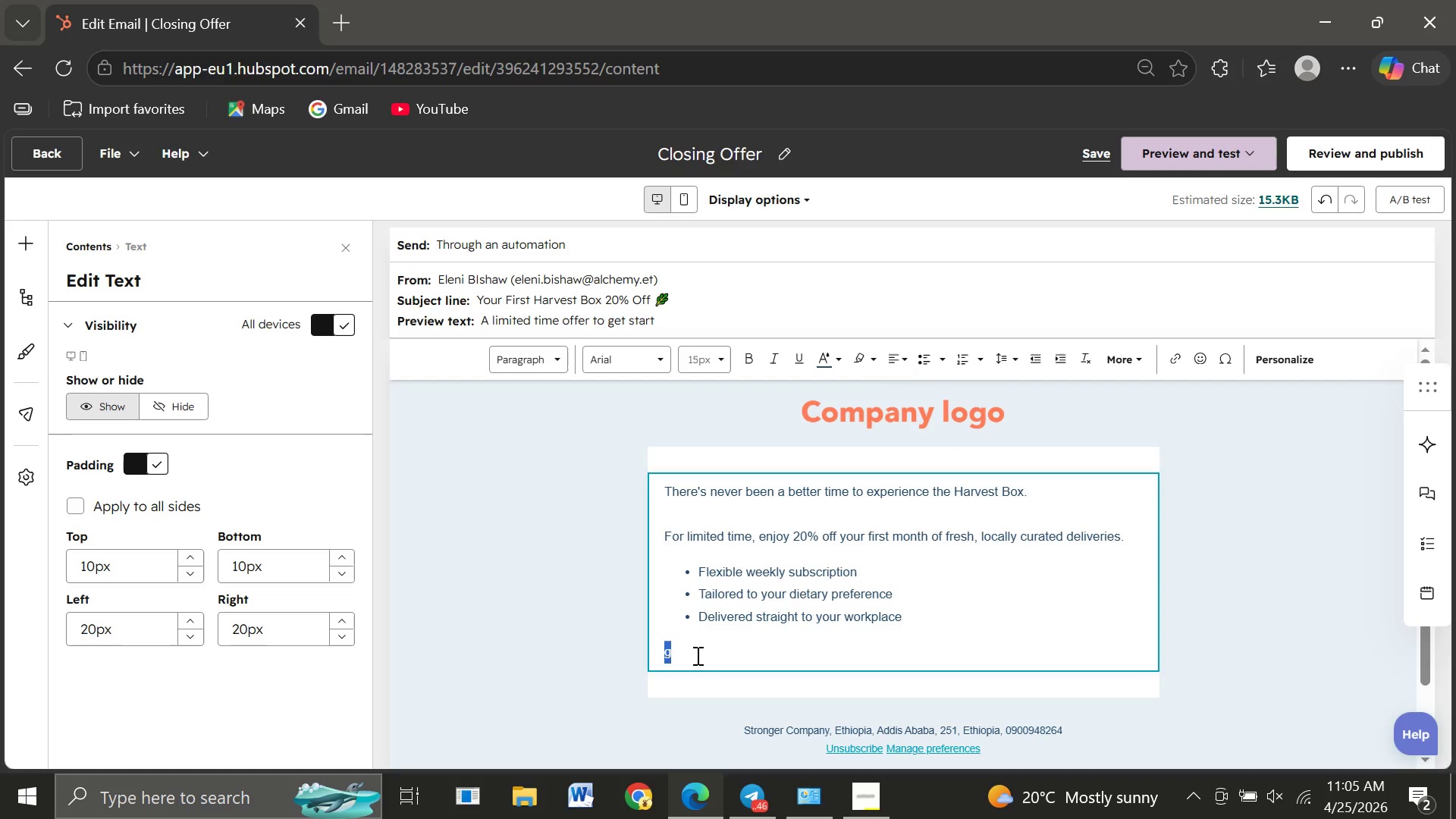 
left_click([689, 655])
 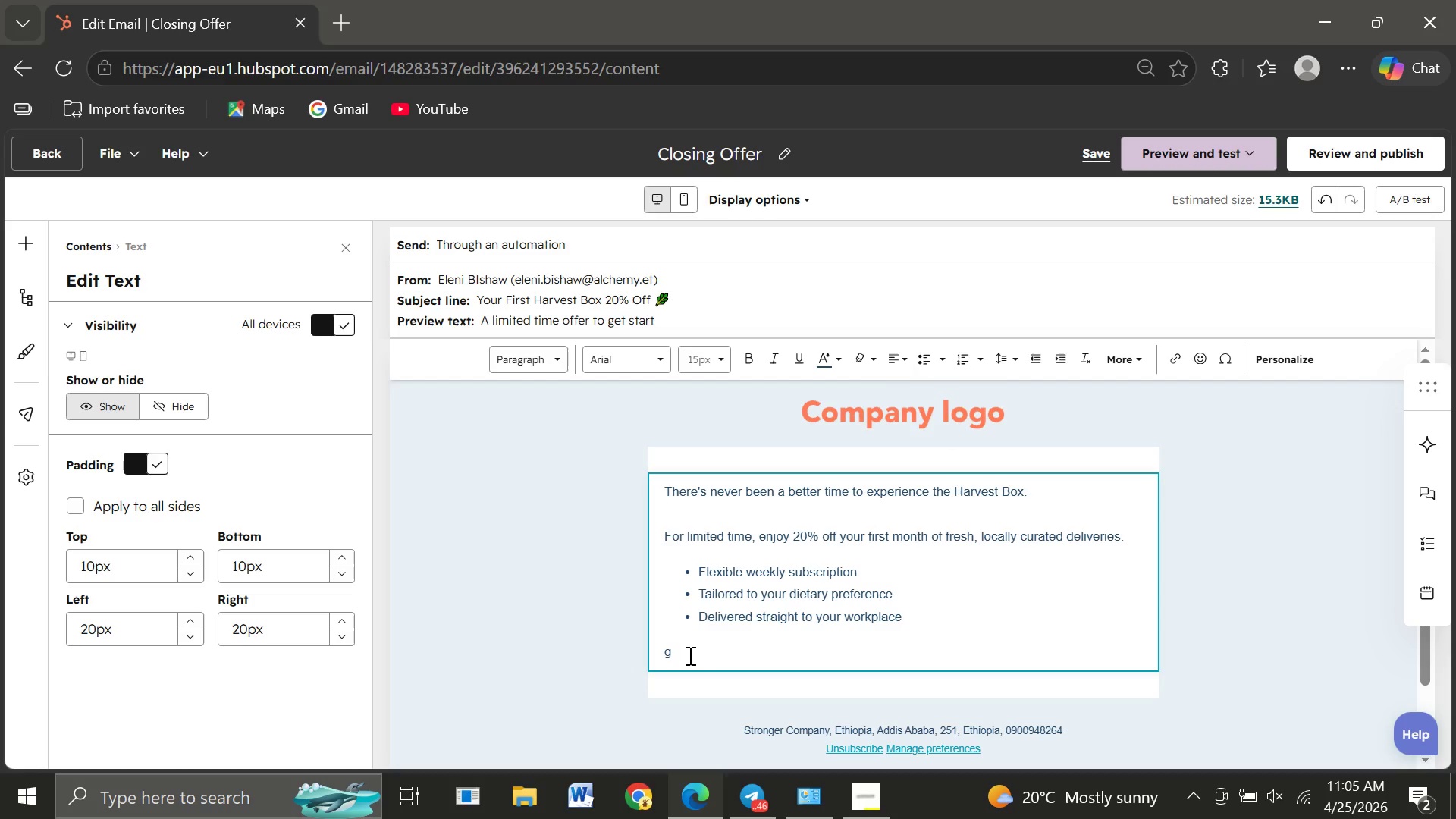 
key(Backspace)
type(Ma)
 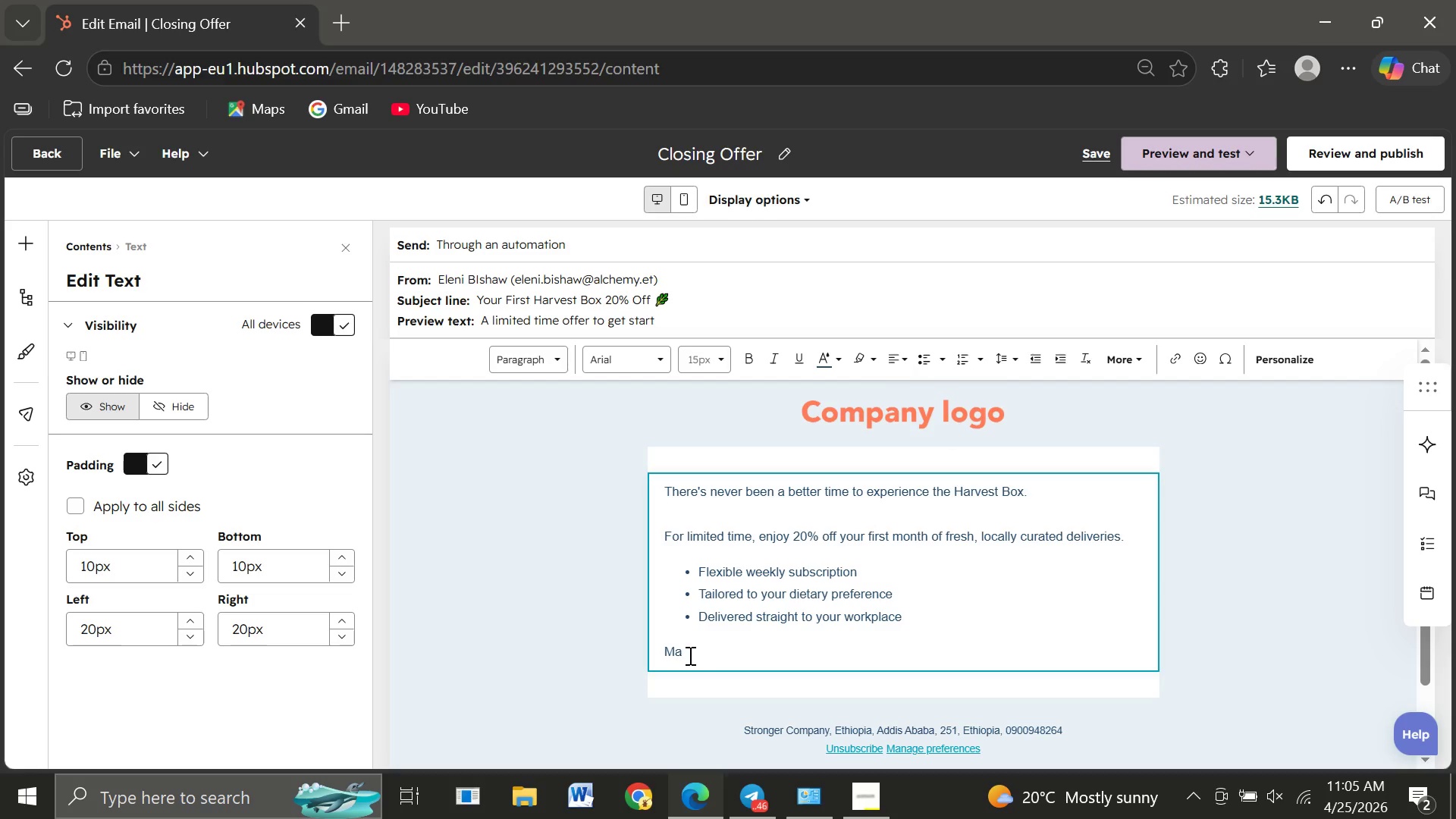 
type(ke your workweek meals something to look forward to.)
 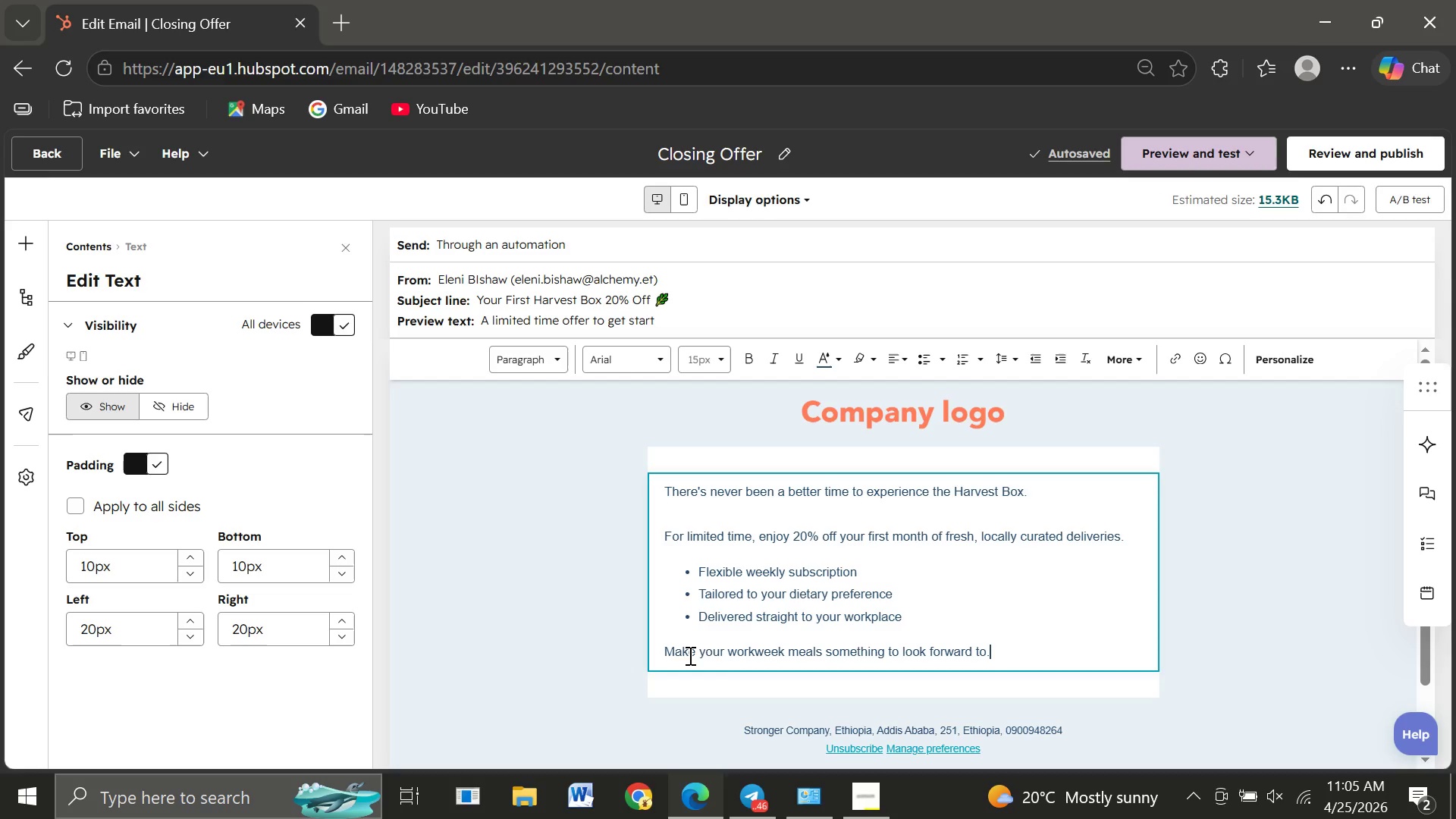 
key(Enter)
 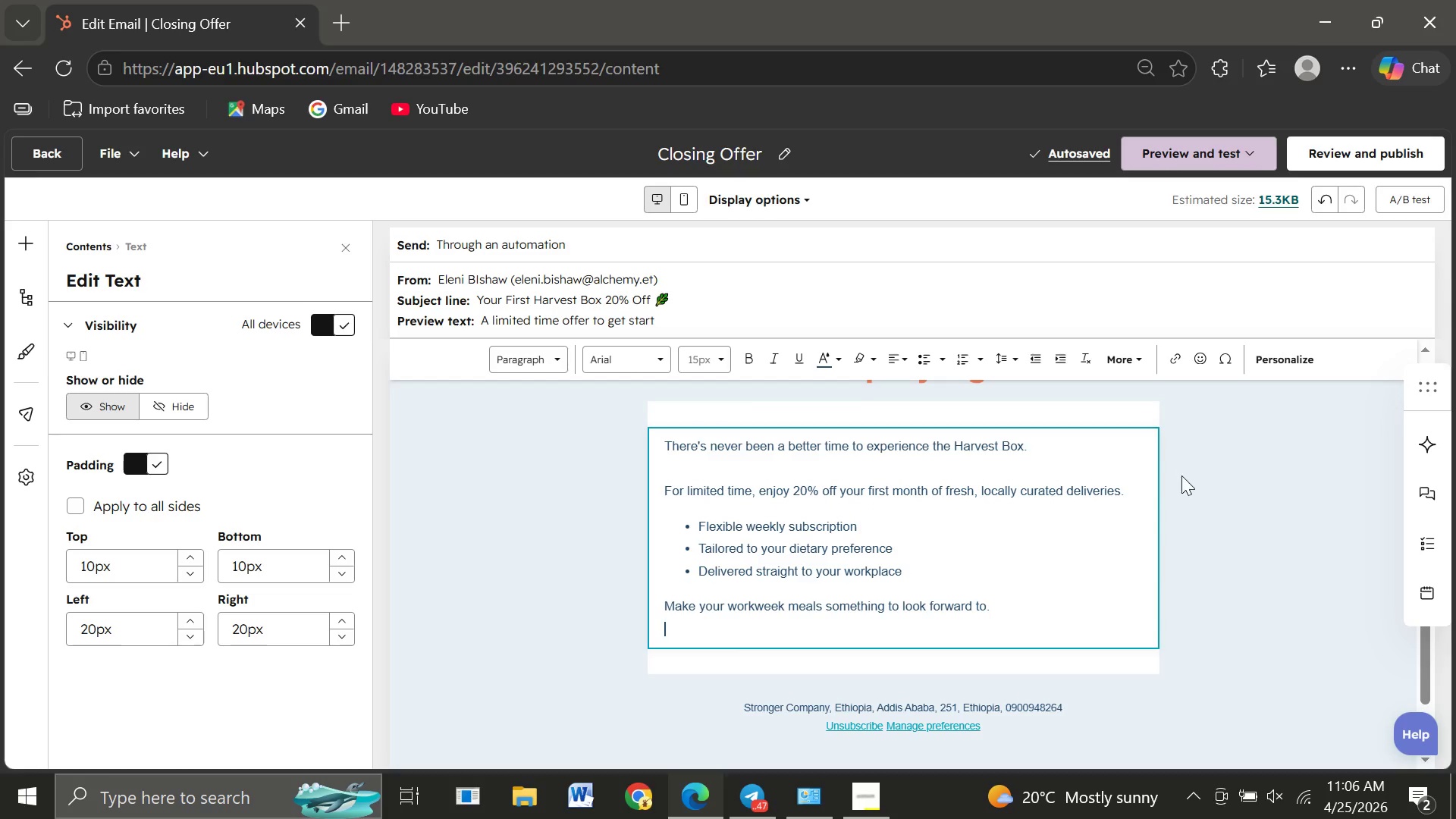 
wait(5.66)
 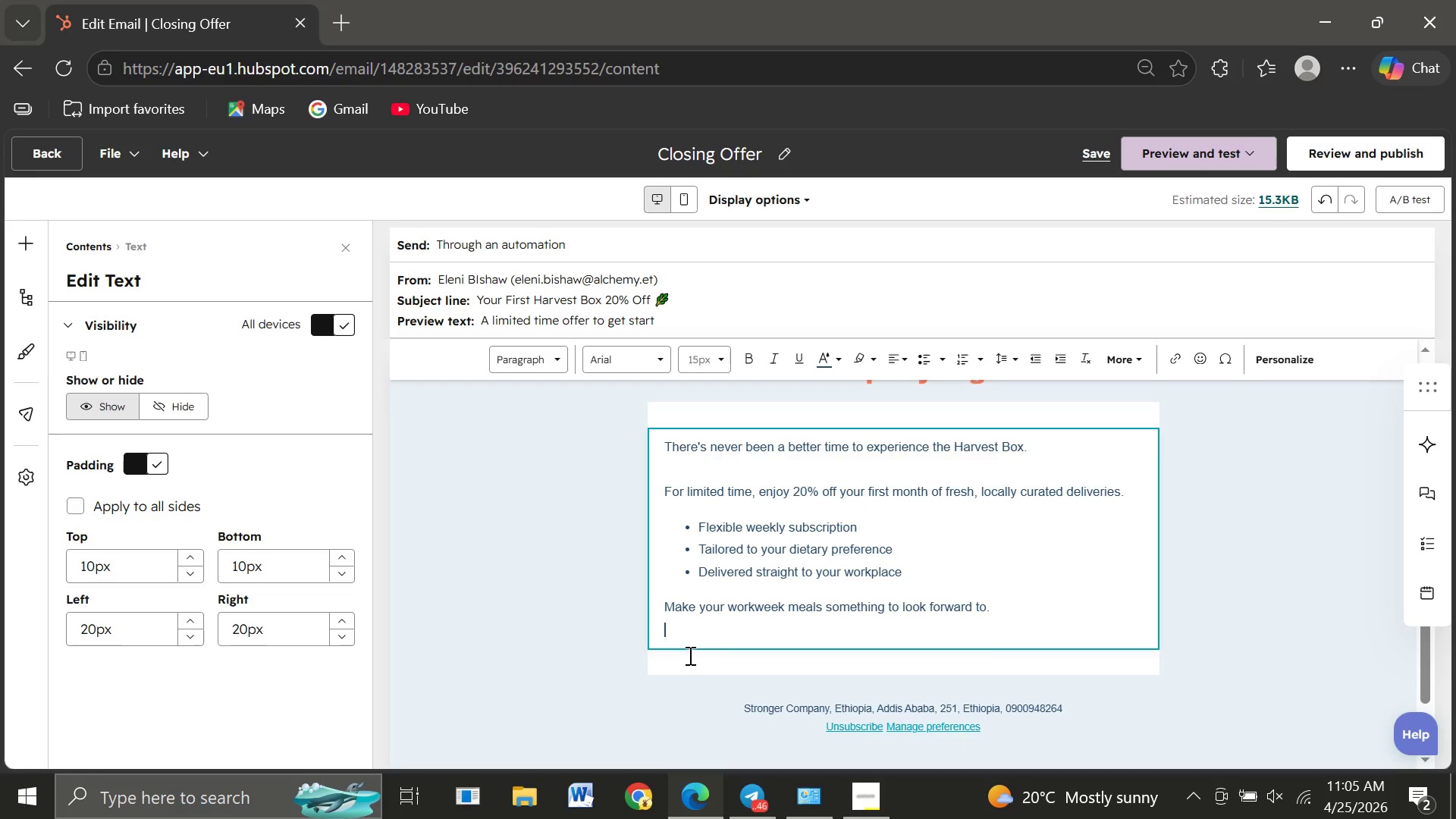 
left_click([1134, 360])
 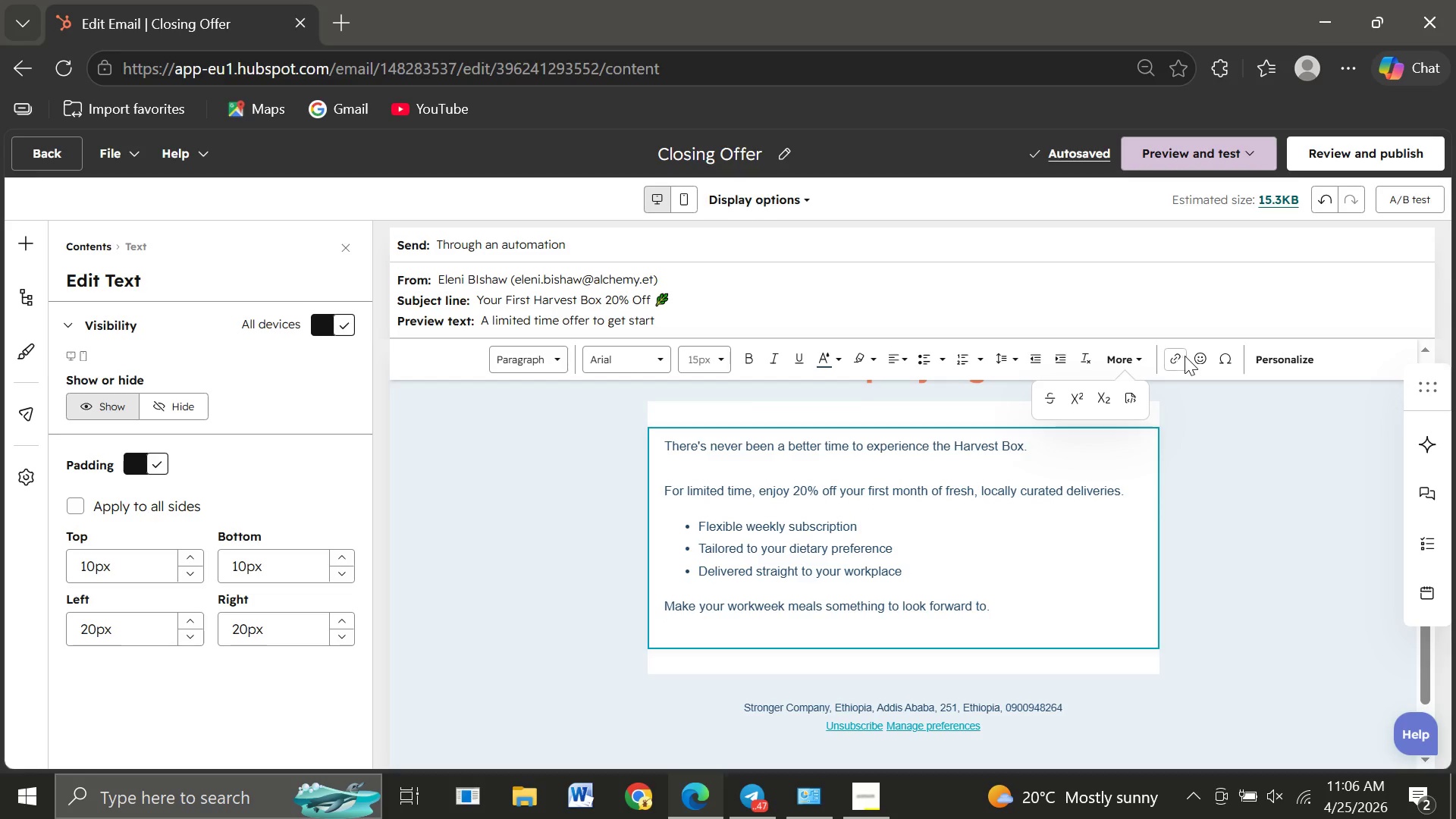 
left_click([1203, 356])
 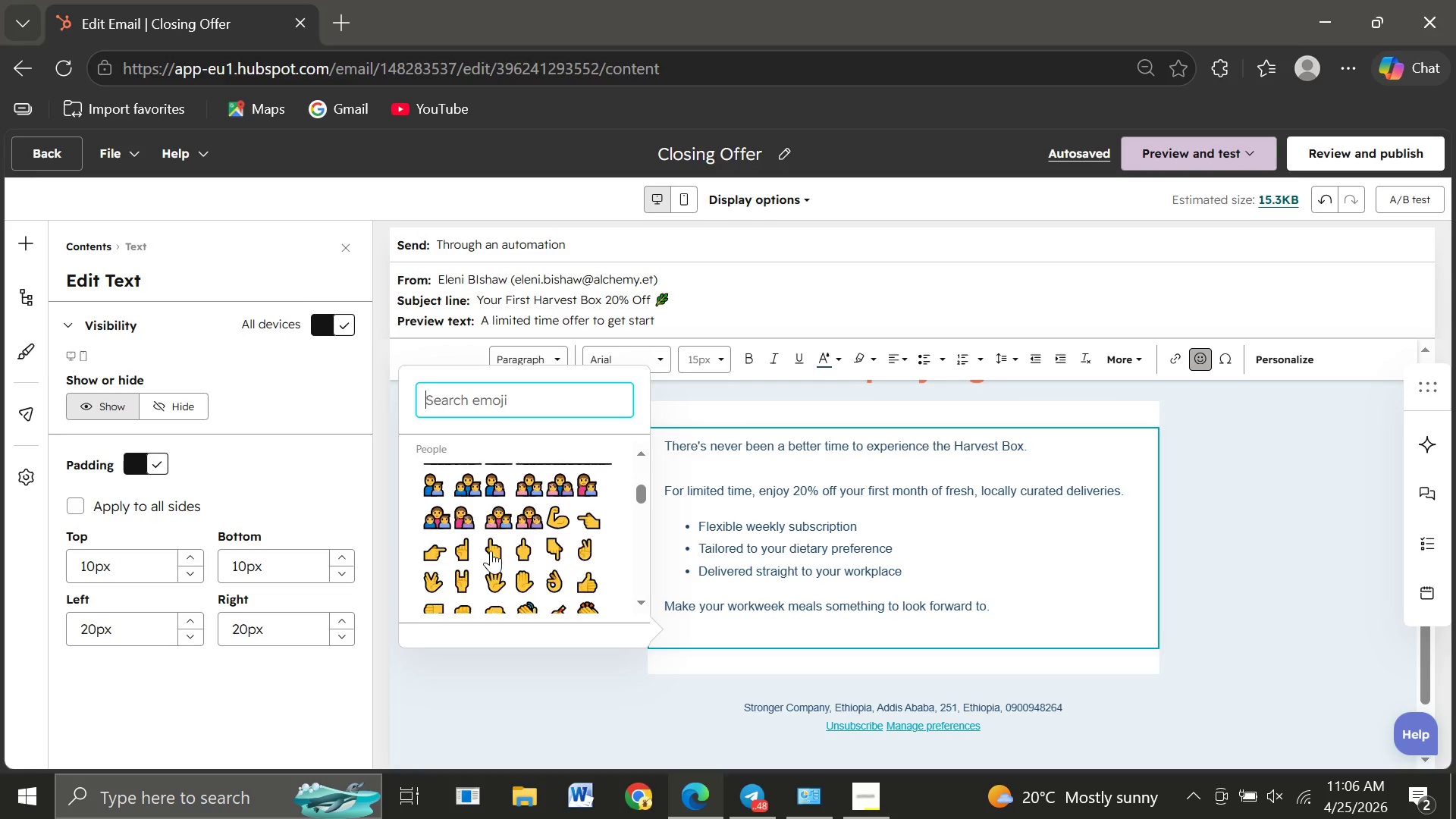 
wait(14.66)
 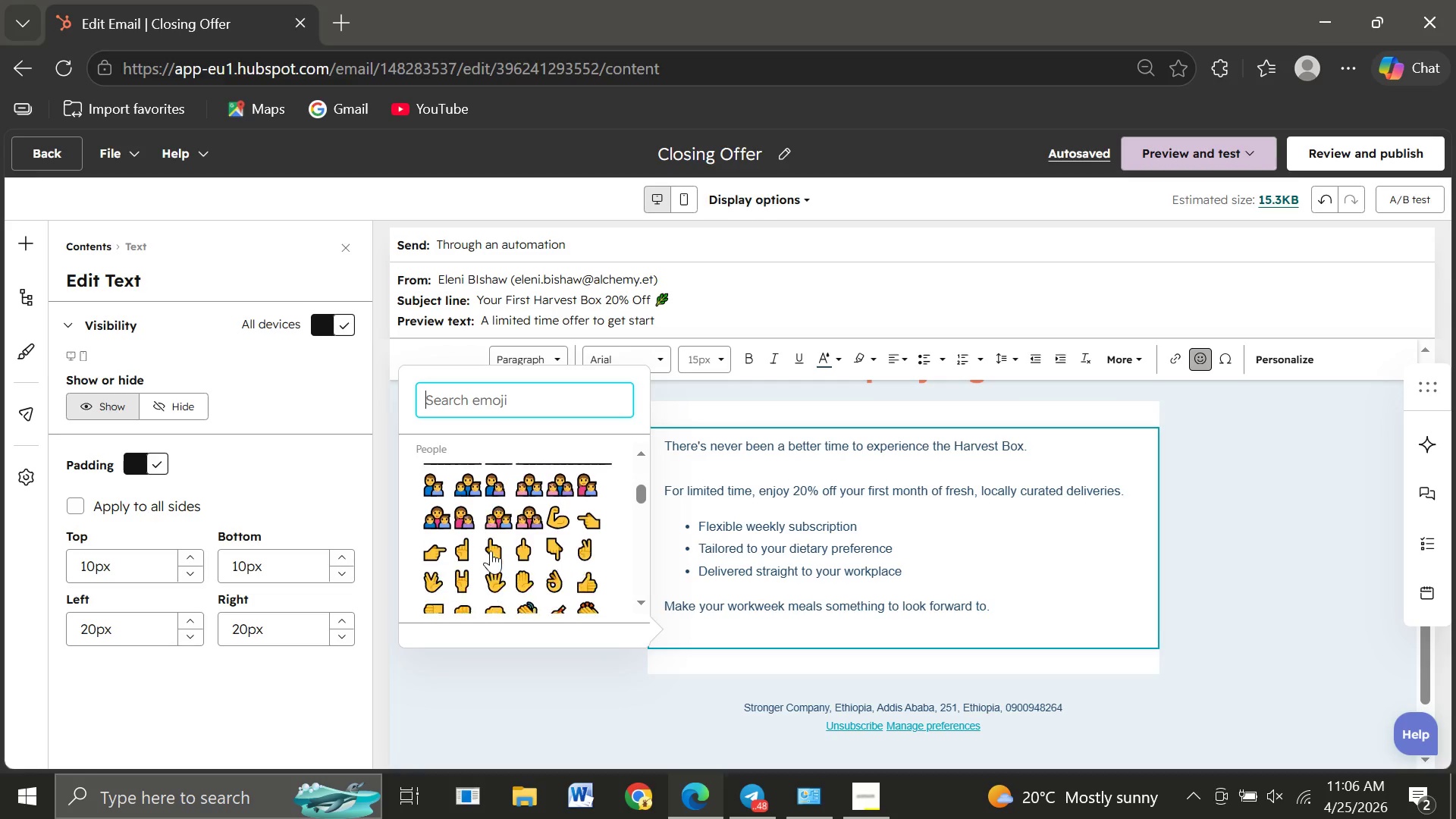 
left_click([551, 548])
 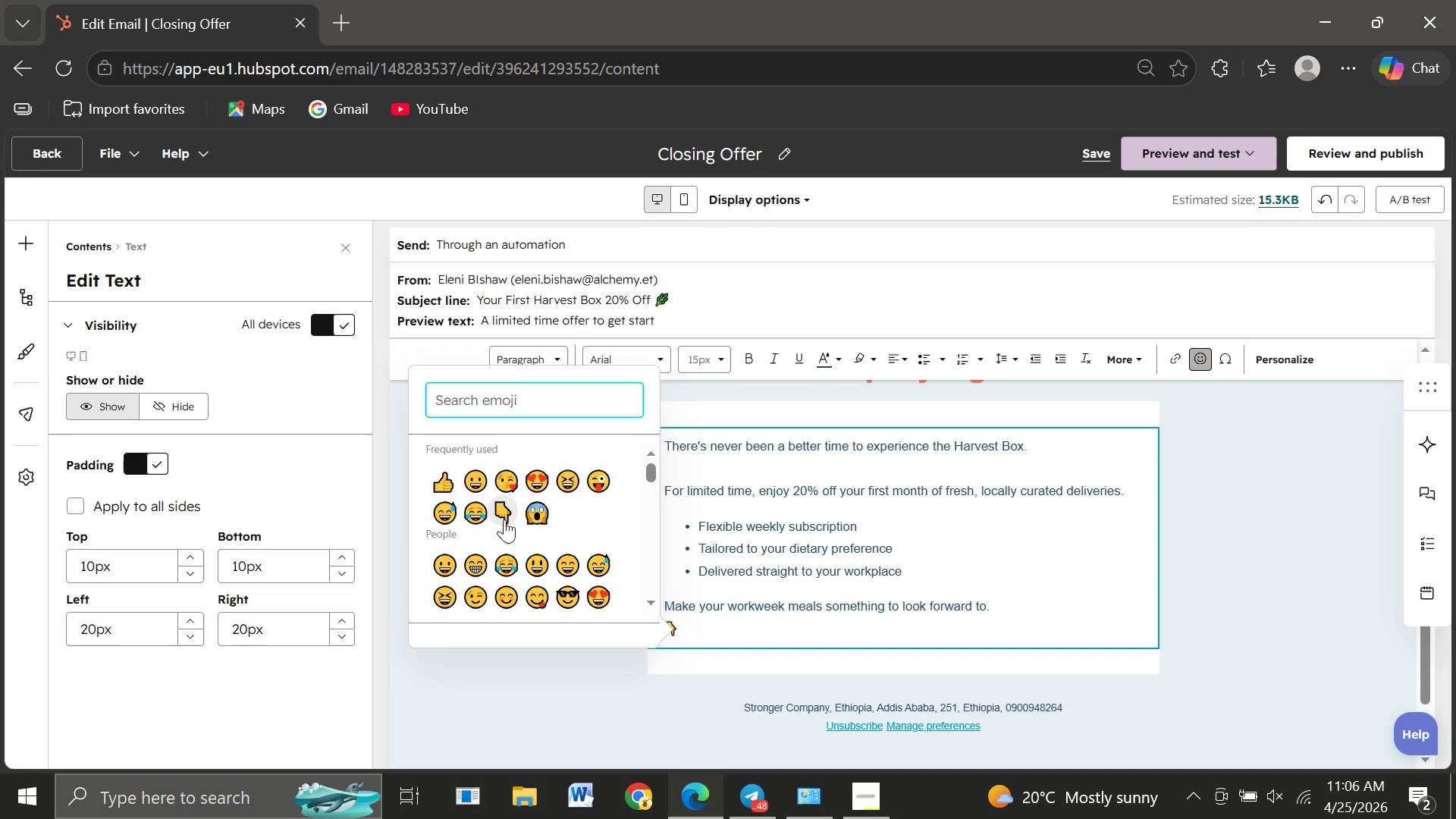 
left_click([730, 630])
 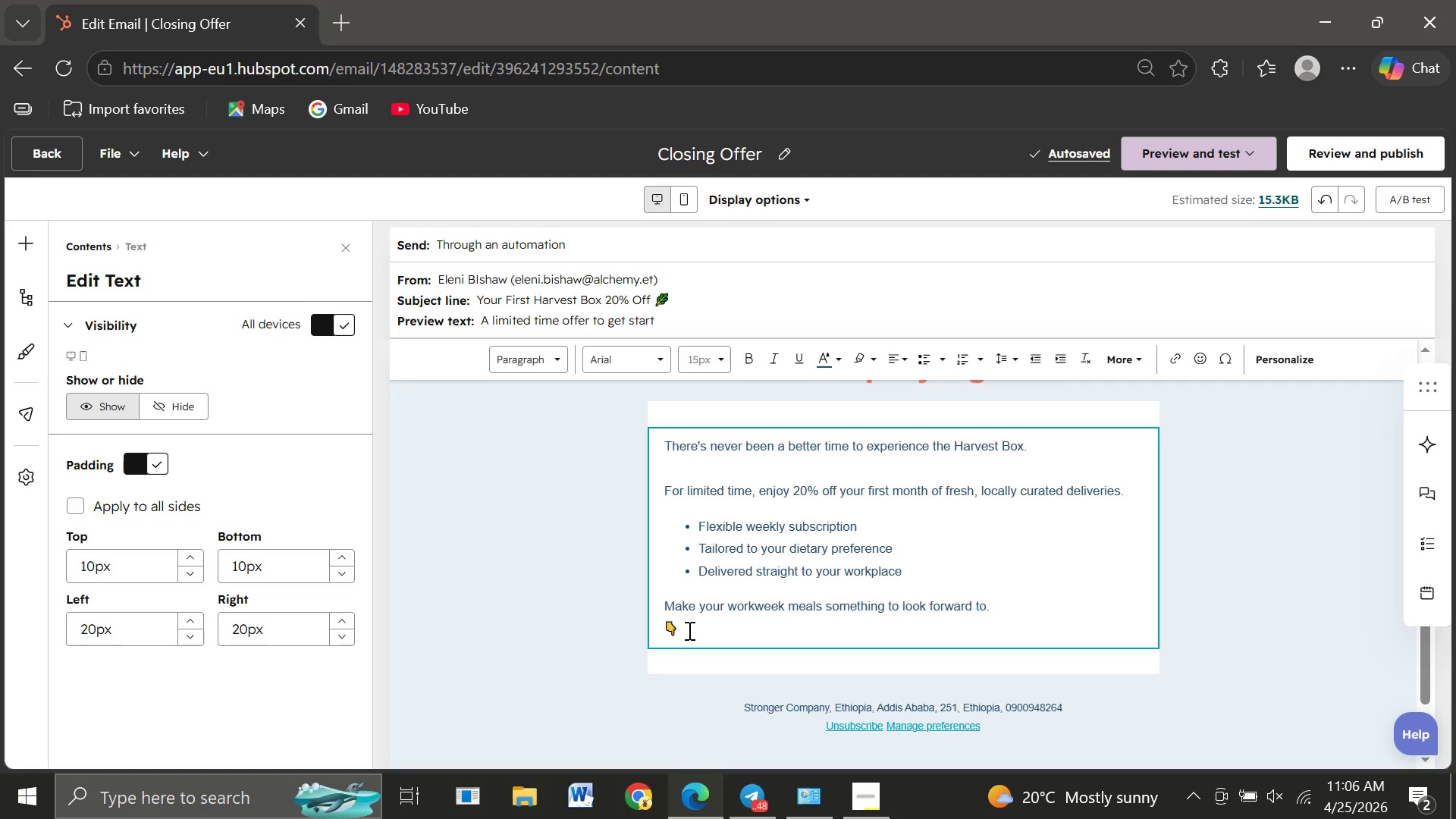 
left_click_drag(start_coordinate=[688, 630], to_coordinate=[656, 630])
 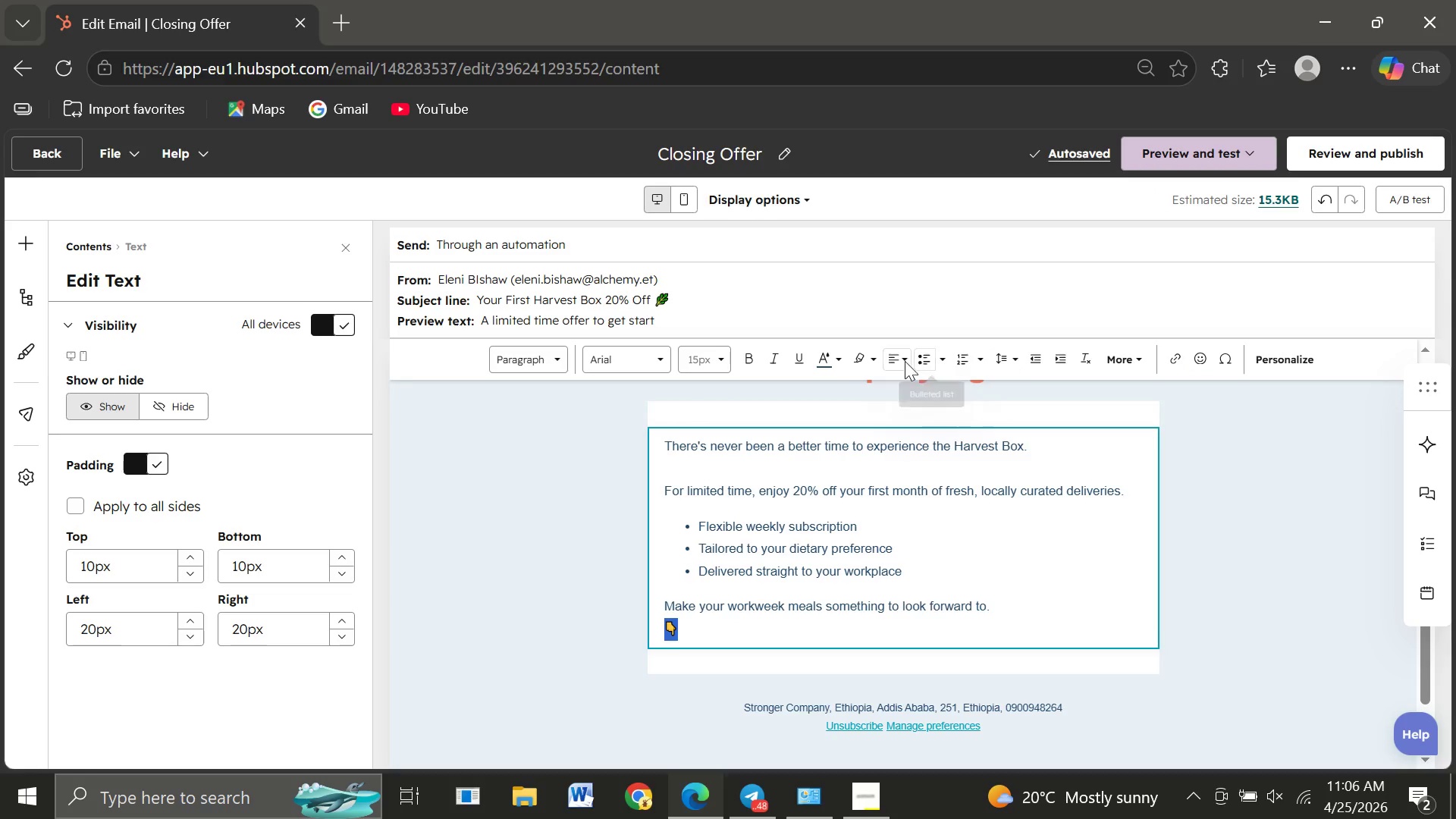 
left_click([899, 359])
 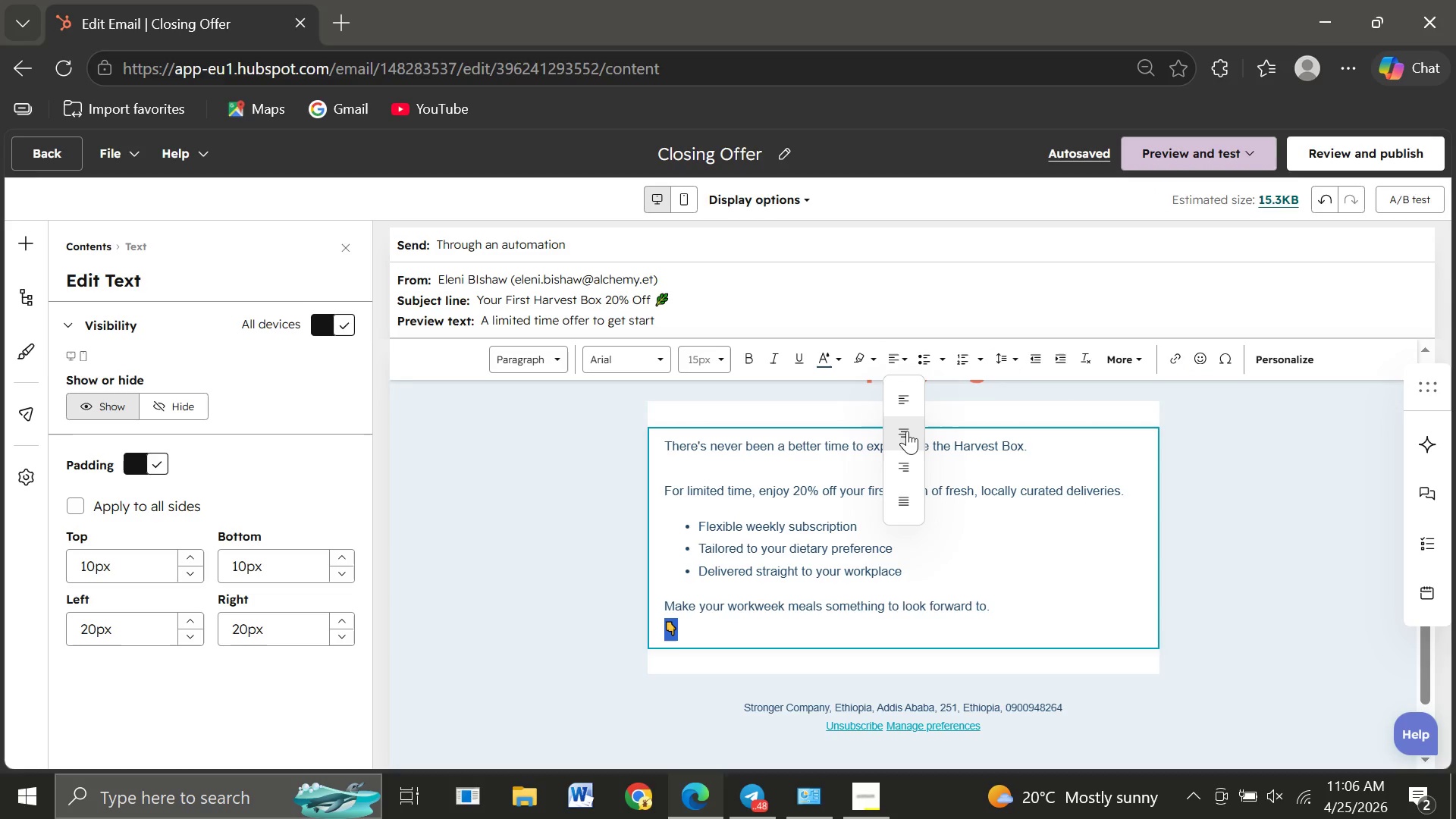 
left_click([906, 431])
 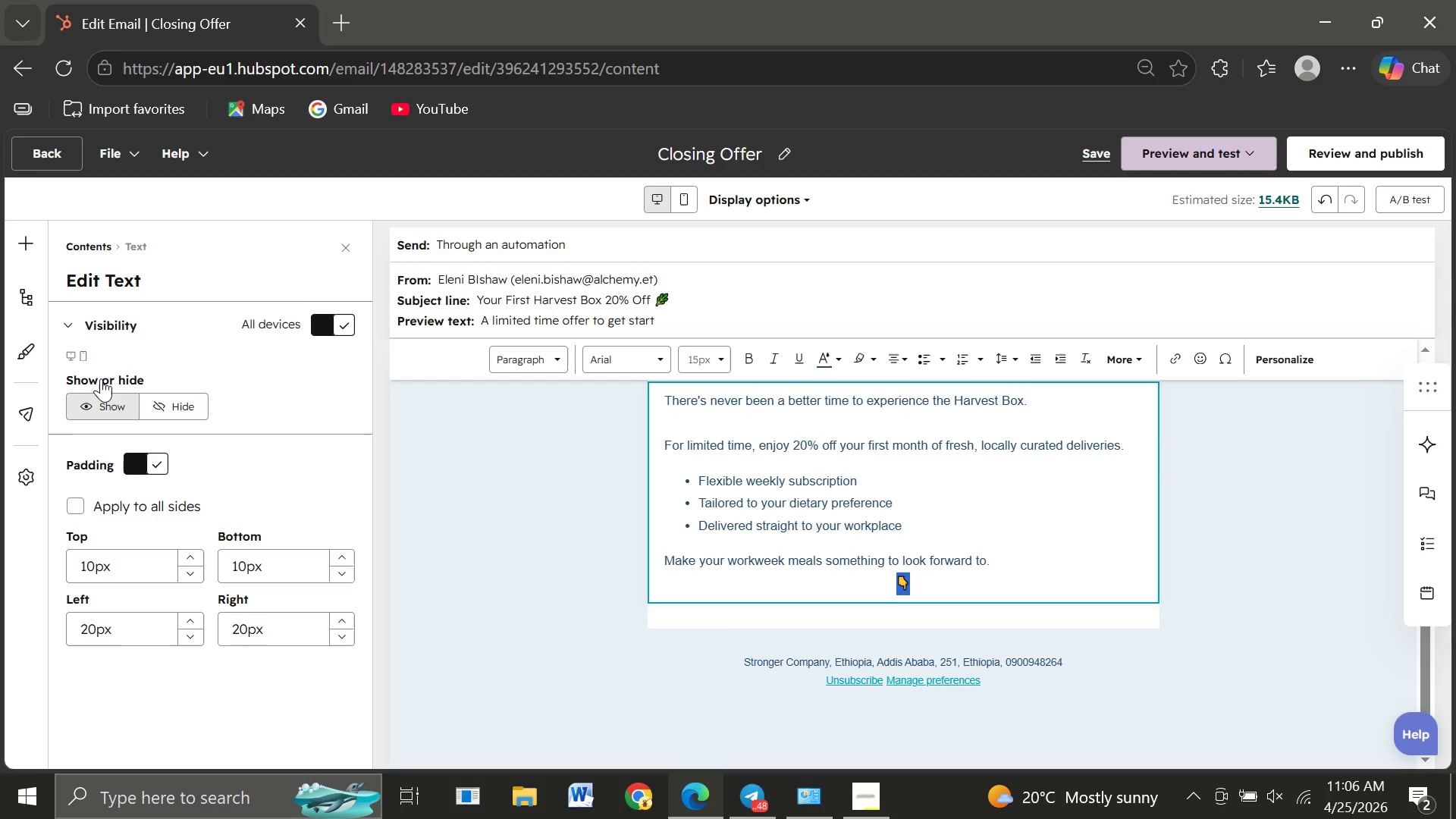 
left_click([12, 237])
 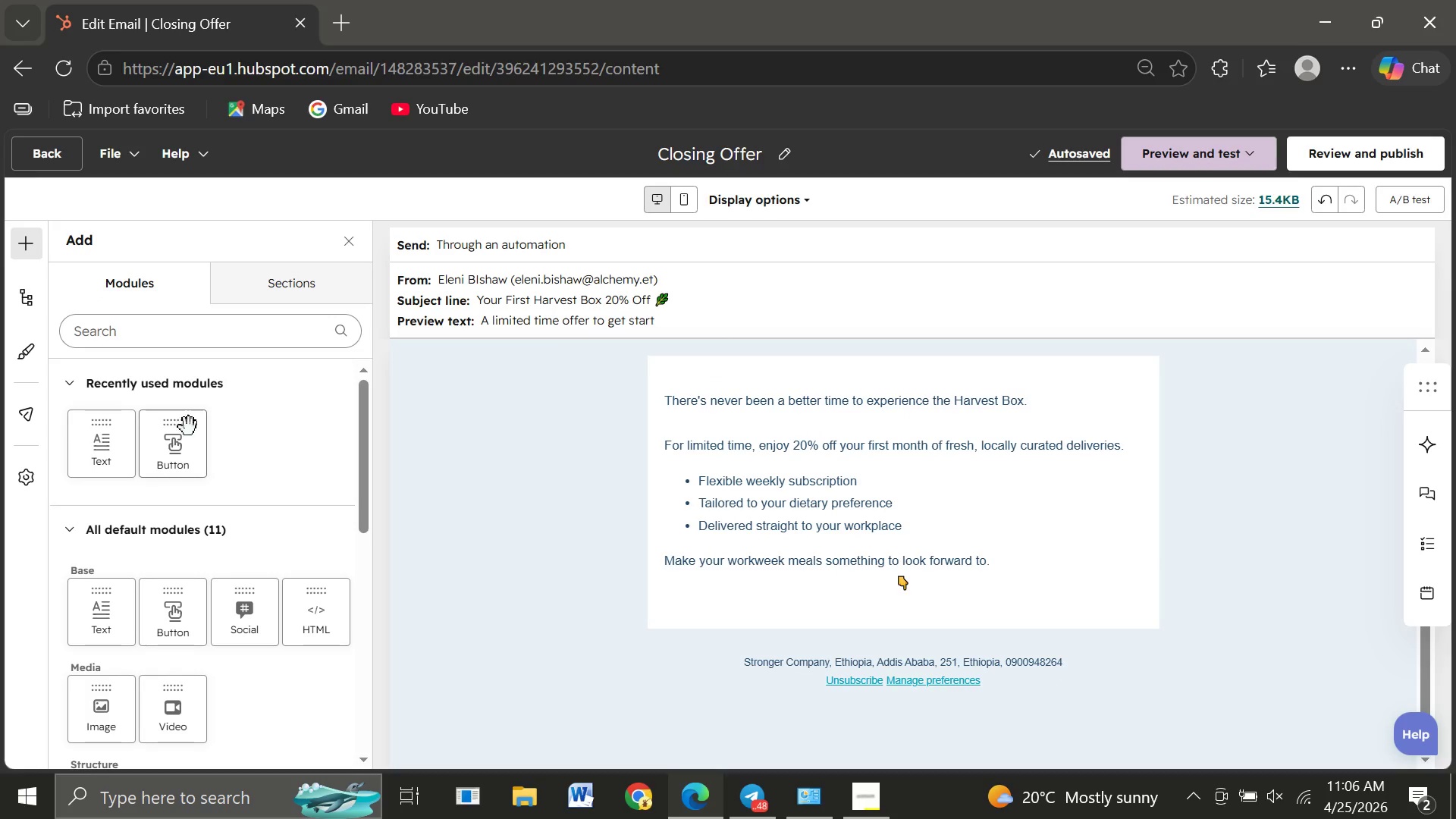 
left_click_drag(start_coordinate=[171, 439], to_coordinate=[914, 578])
 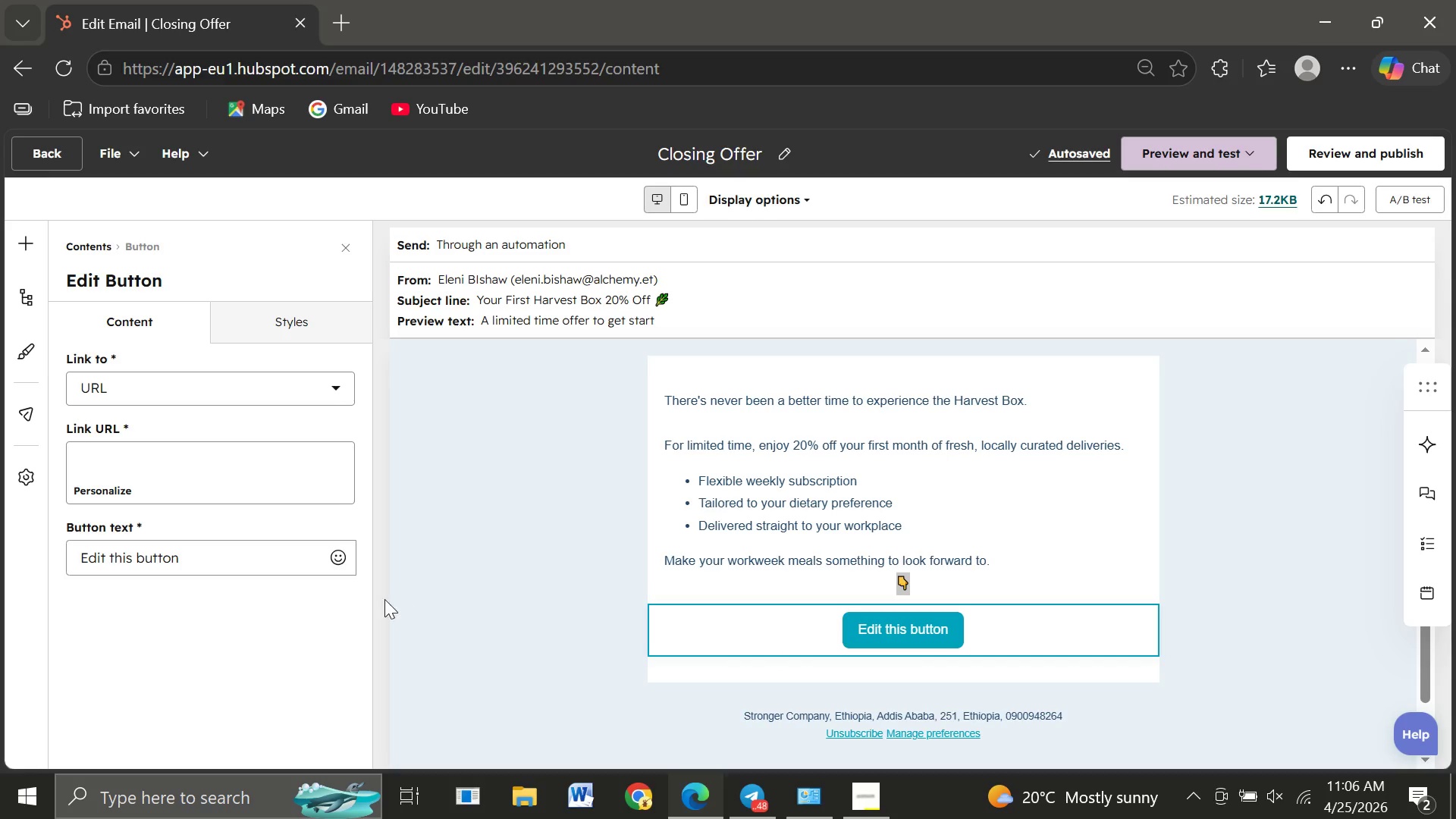 
wait(6.17)
 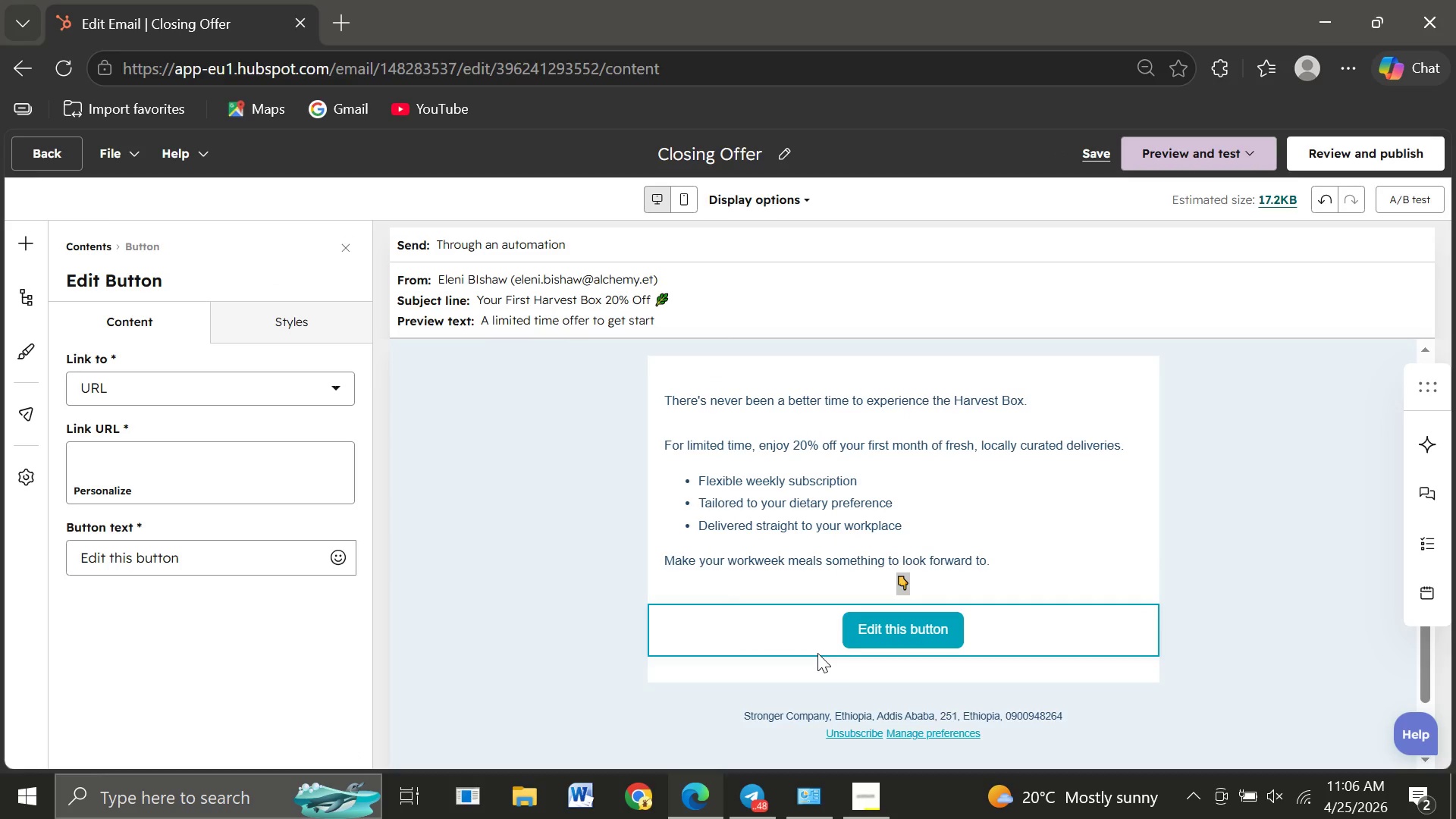 
left_click([117, 463])
 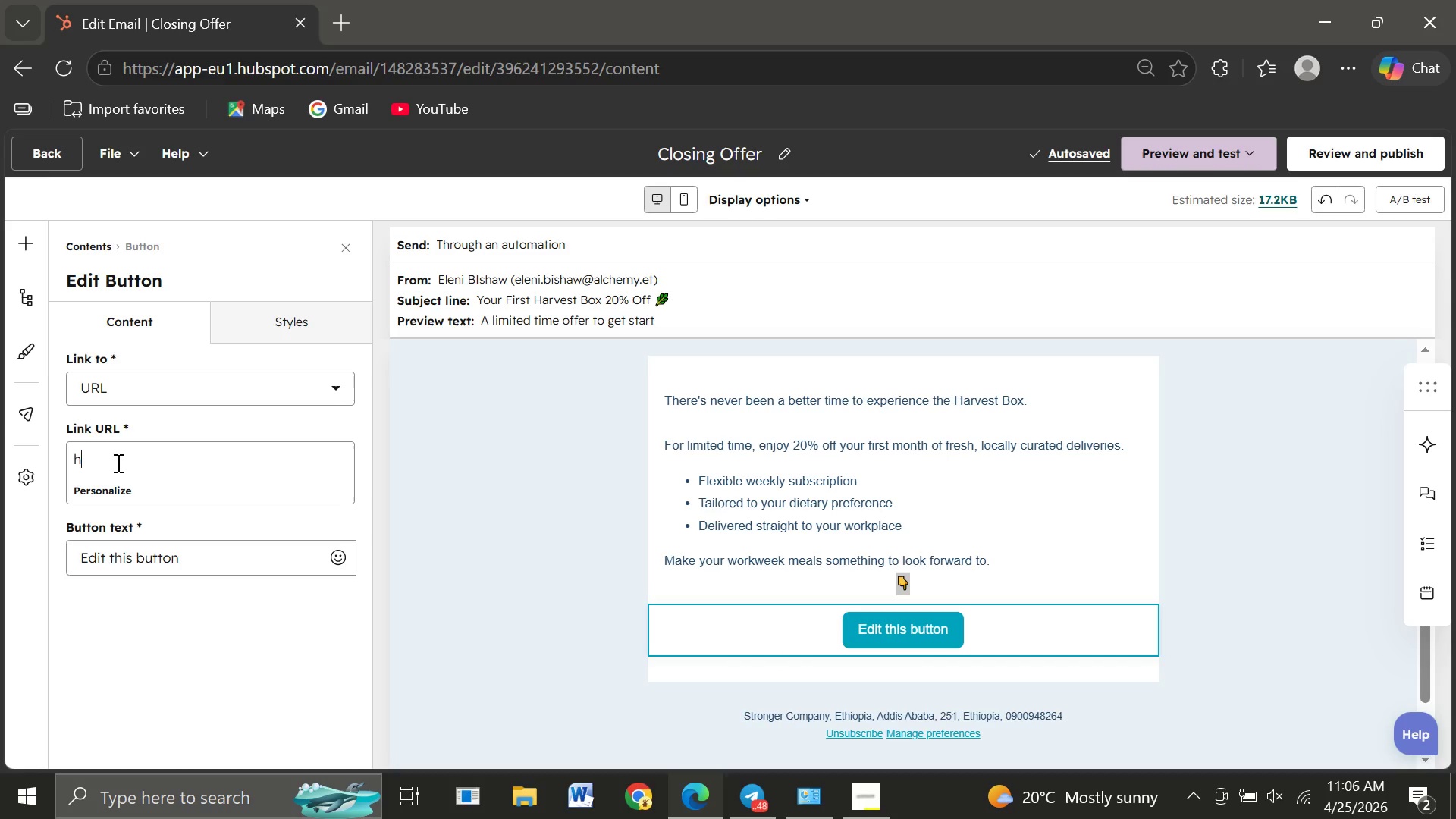 
type(https://)
 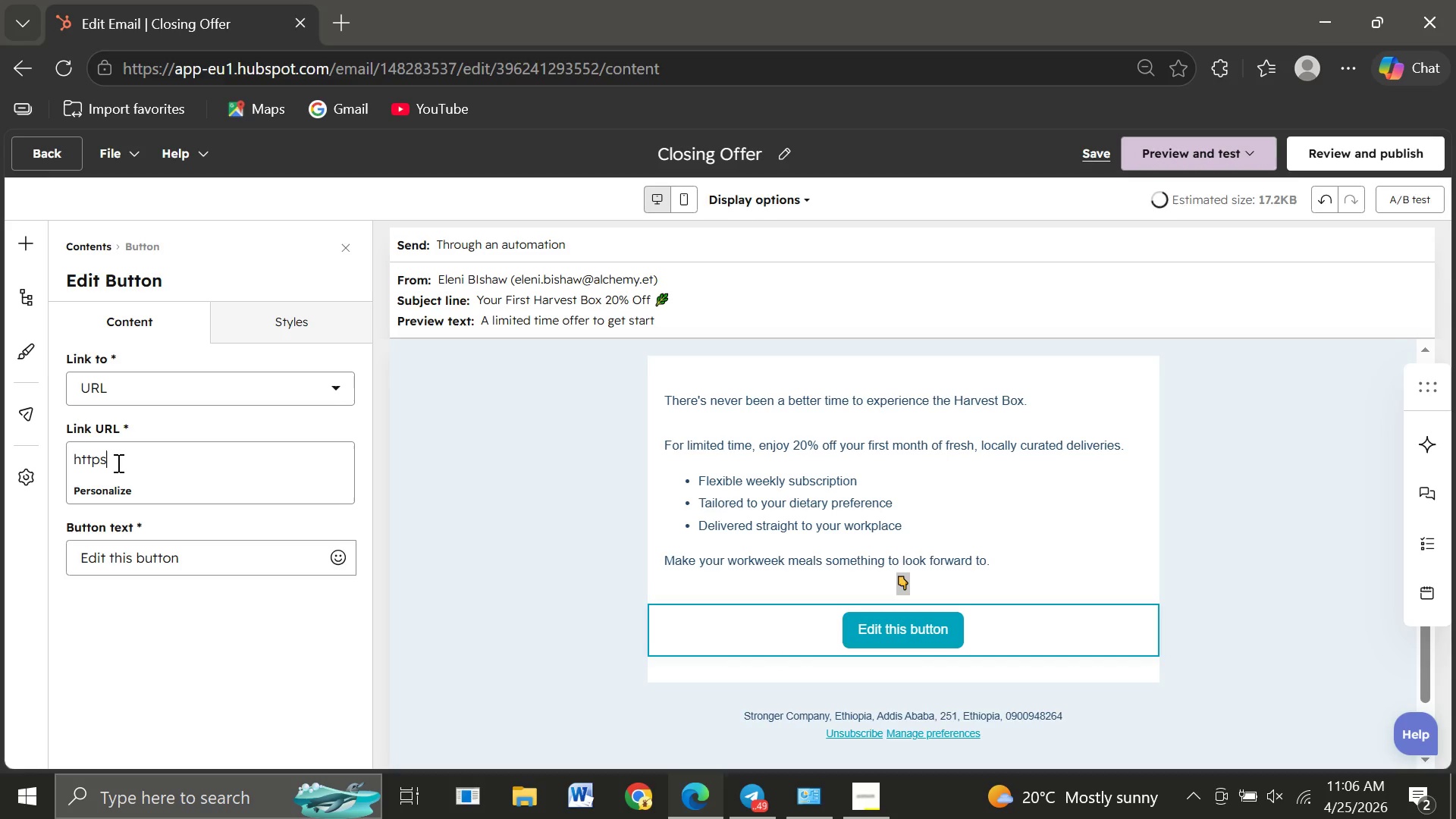 
type(verdantfork.com/harc)
key(Backspace)
type(vest-box/subscribe)
 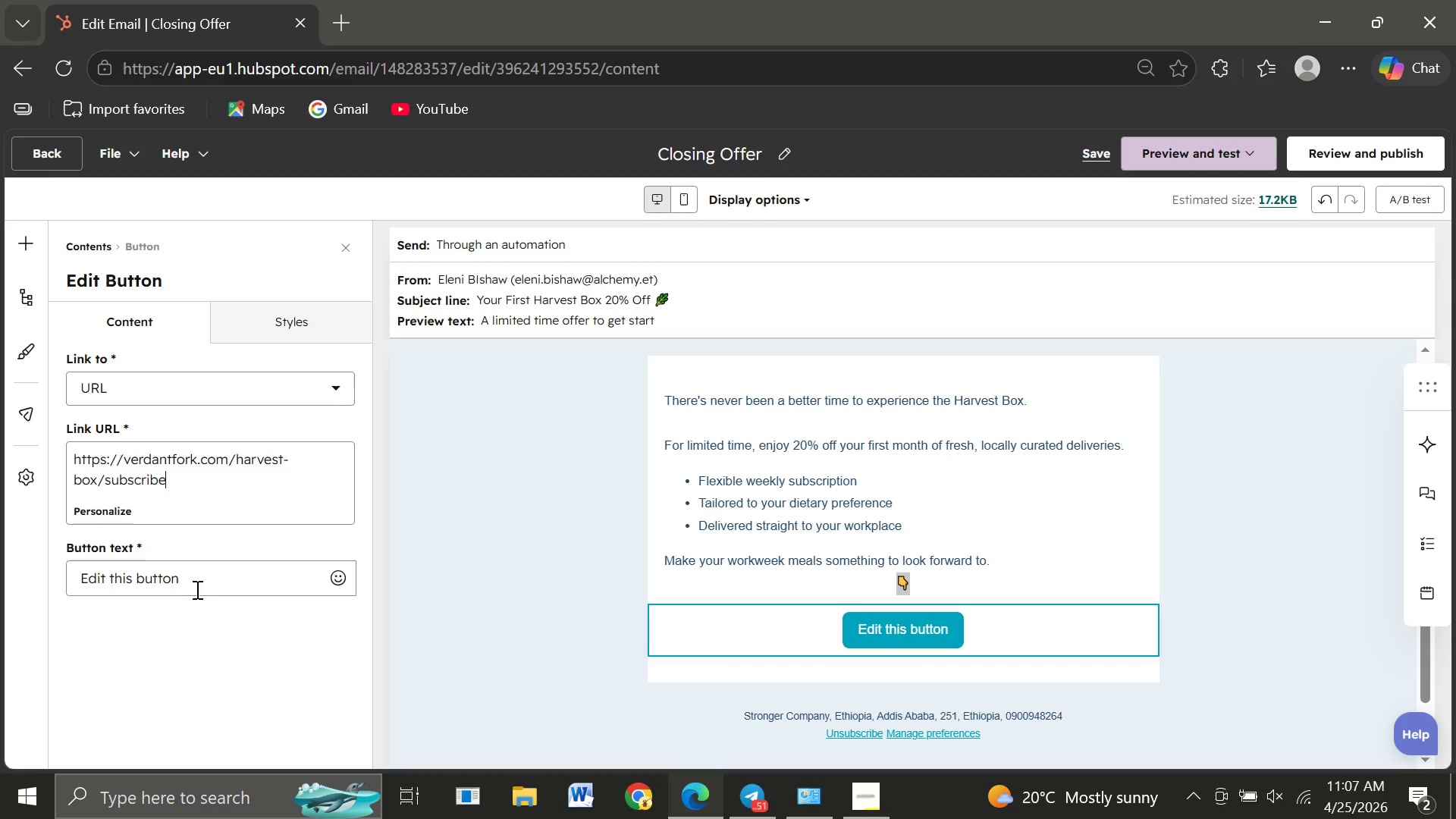 
left_click_drag(start_coordinate=[192, 574], to_coordinate=[77, 561])
 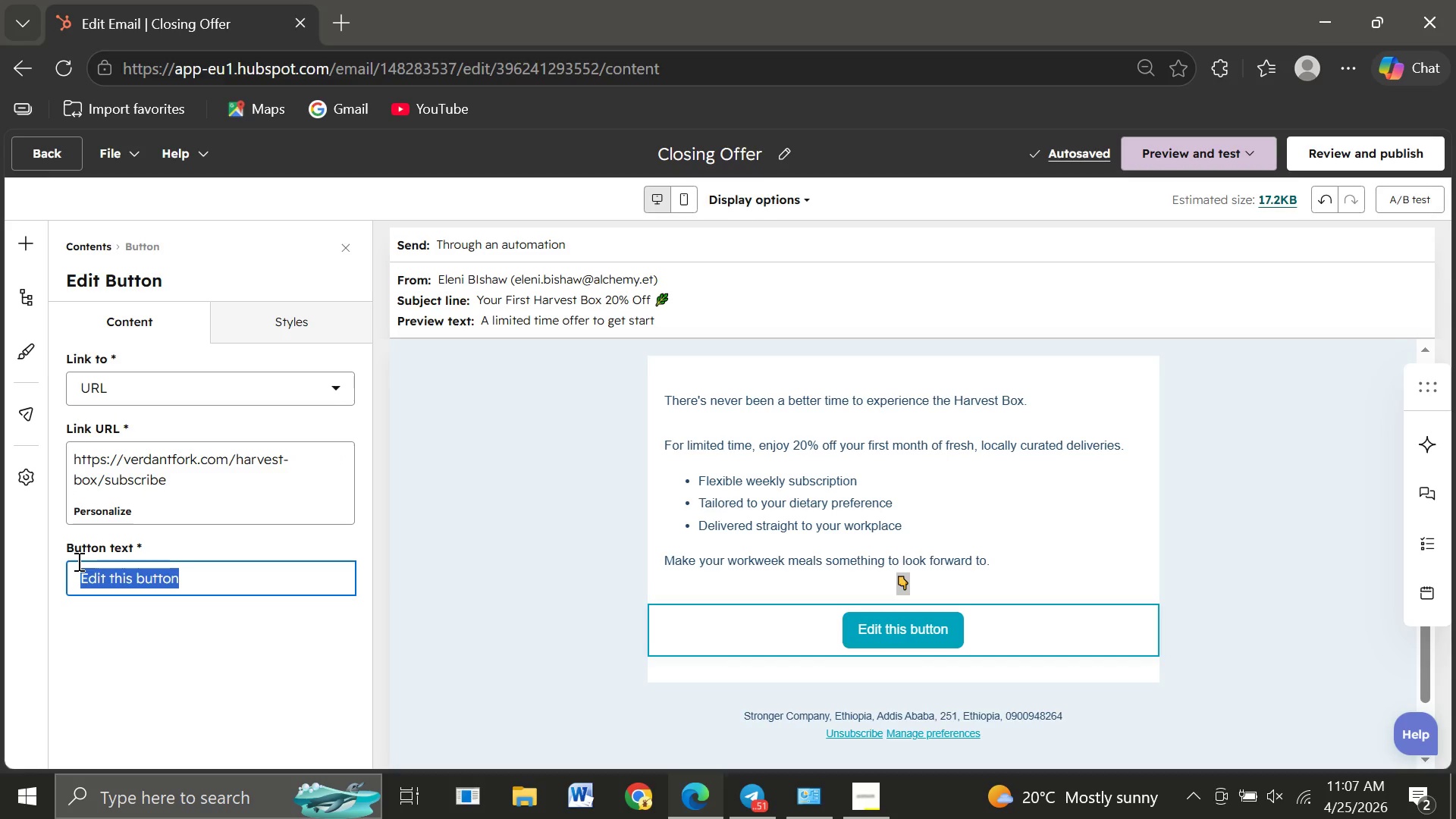 
type(Start )
 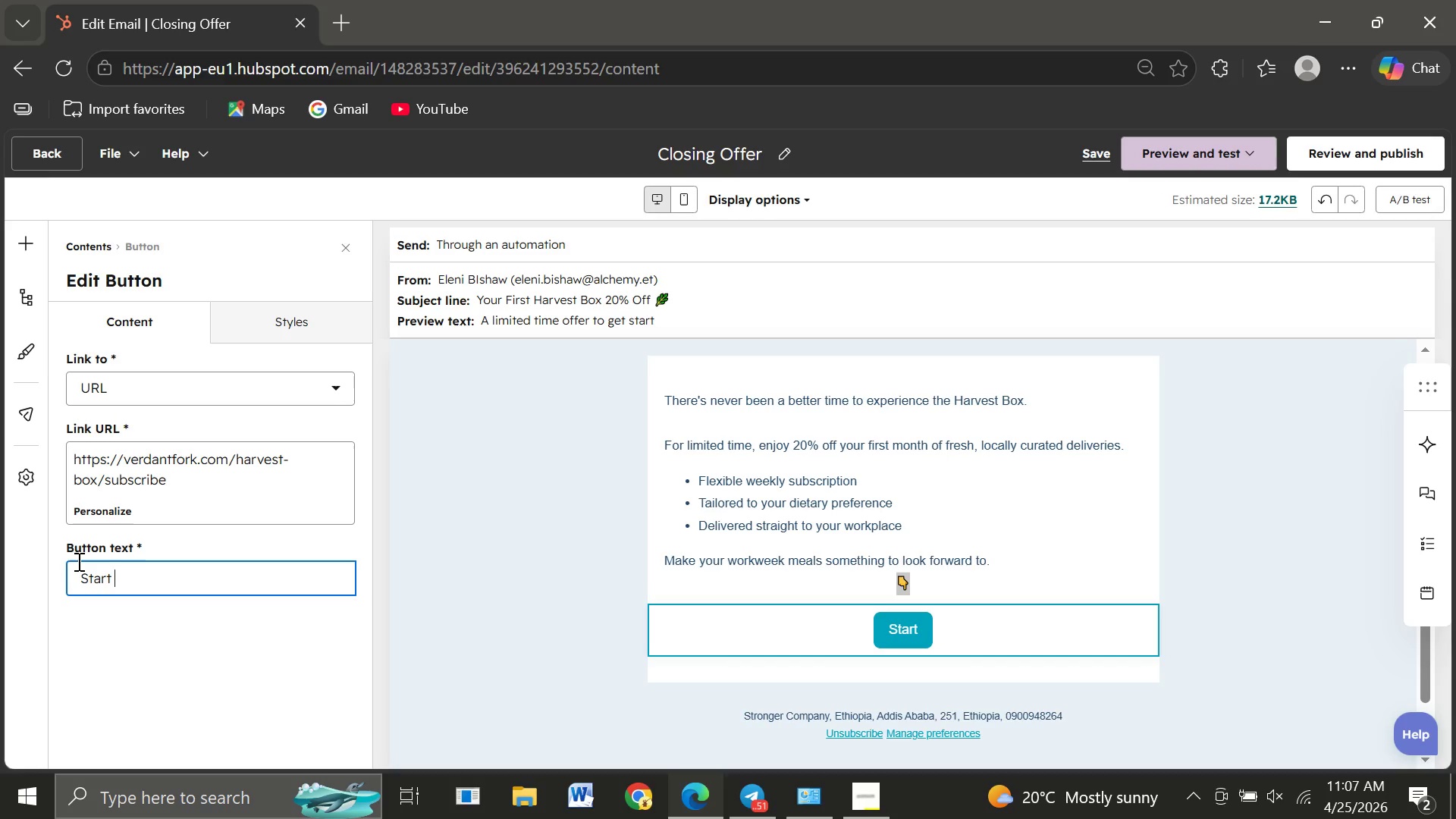 
type(Your Subscription)
 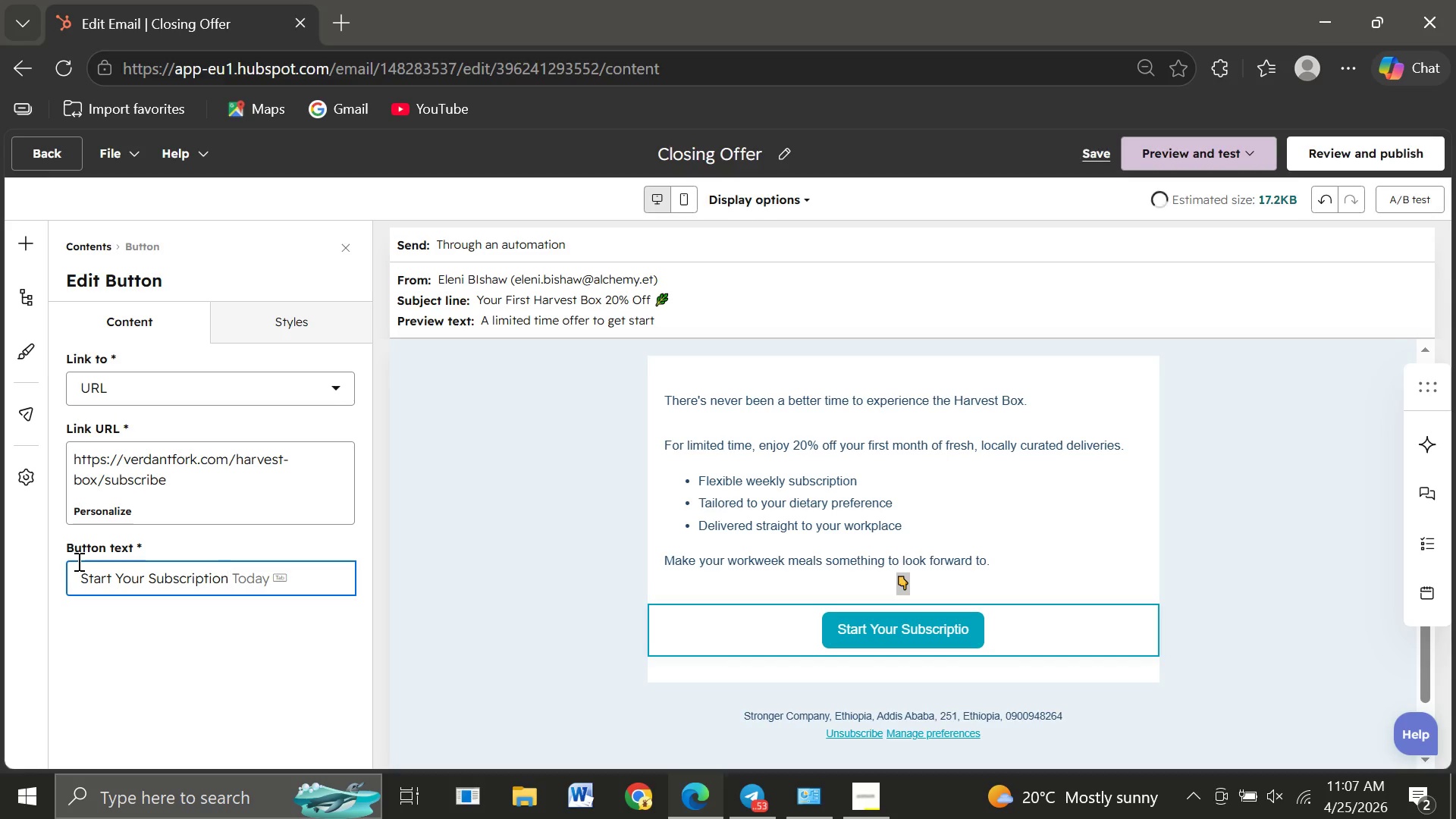 
left_click([837, 675])
 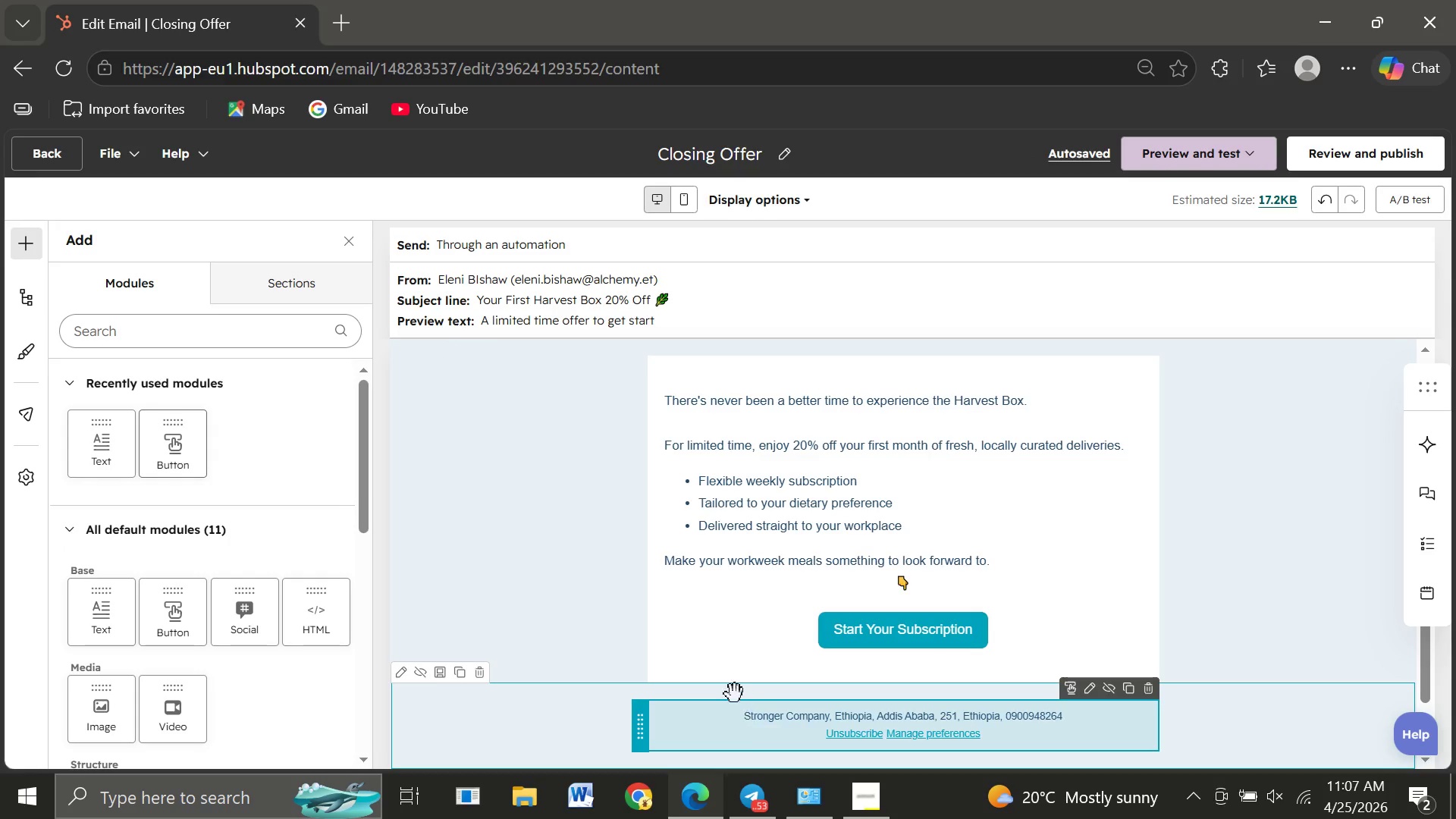 
wait(7.23)
 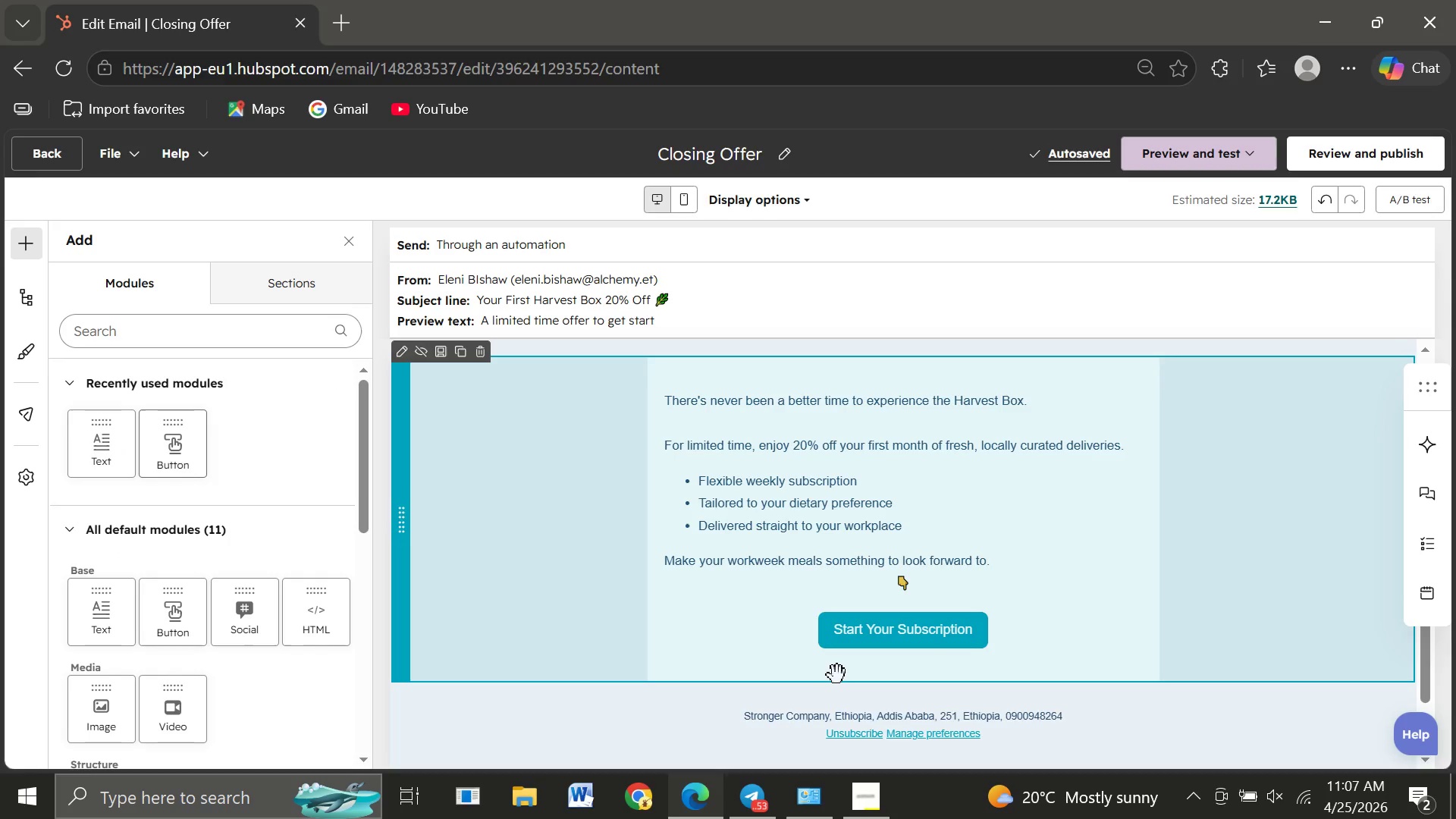 
left_click_drag(start_coordinate=[105, 454], to_coordinate=[544, 504])
 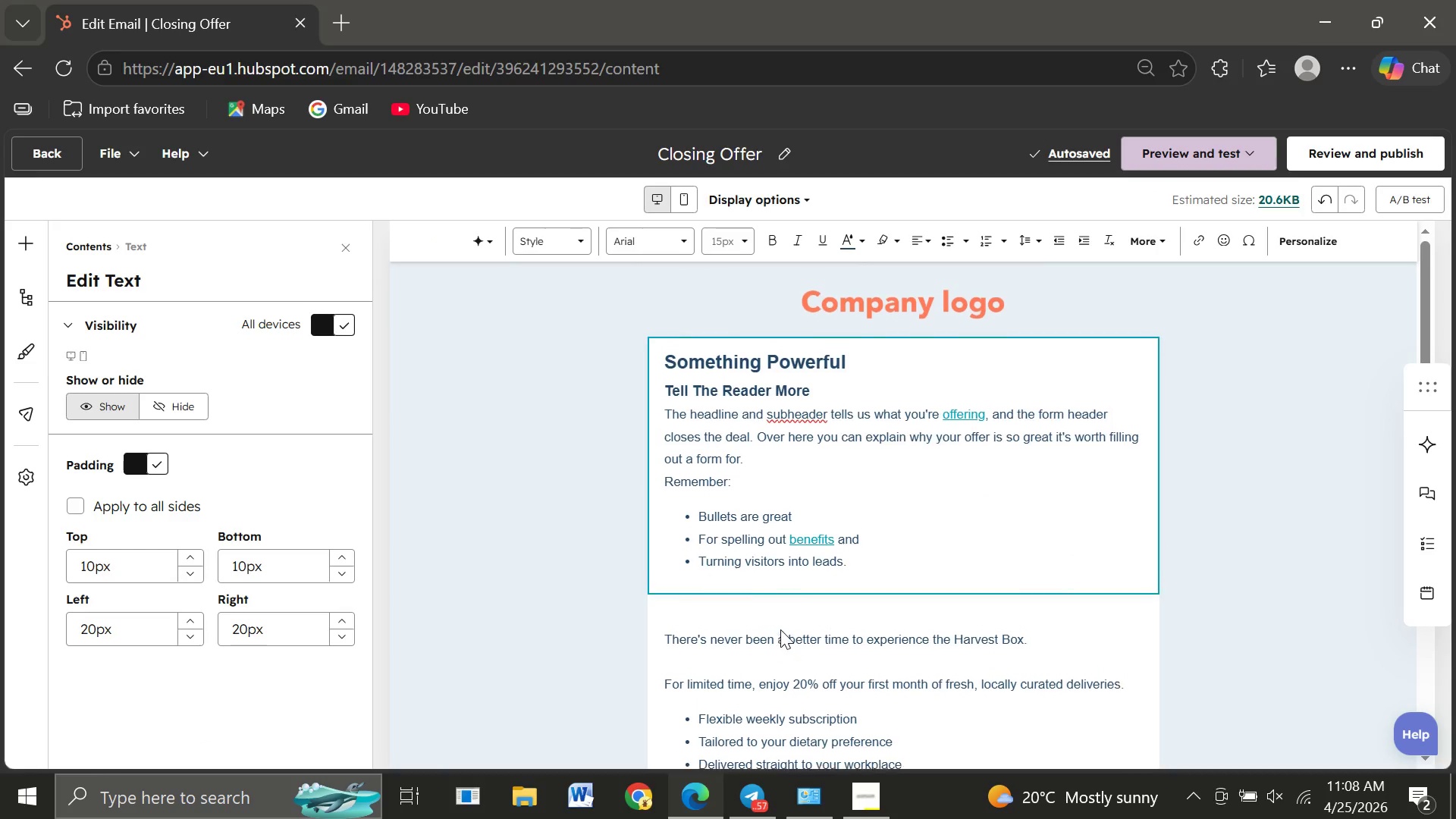 
wait(7.64)
 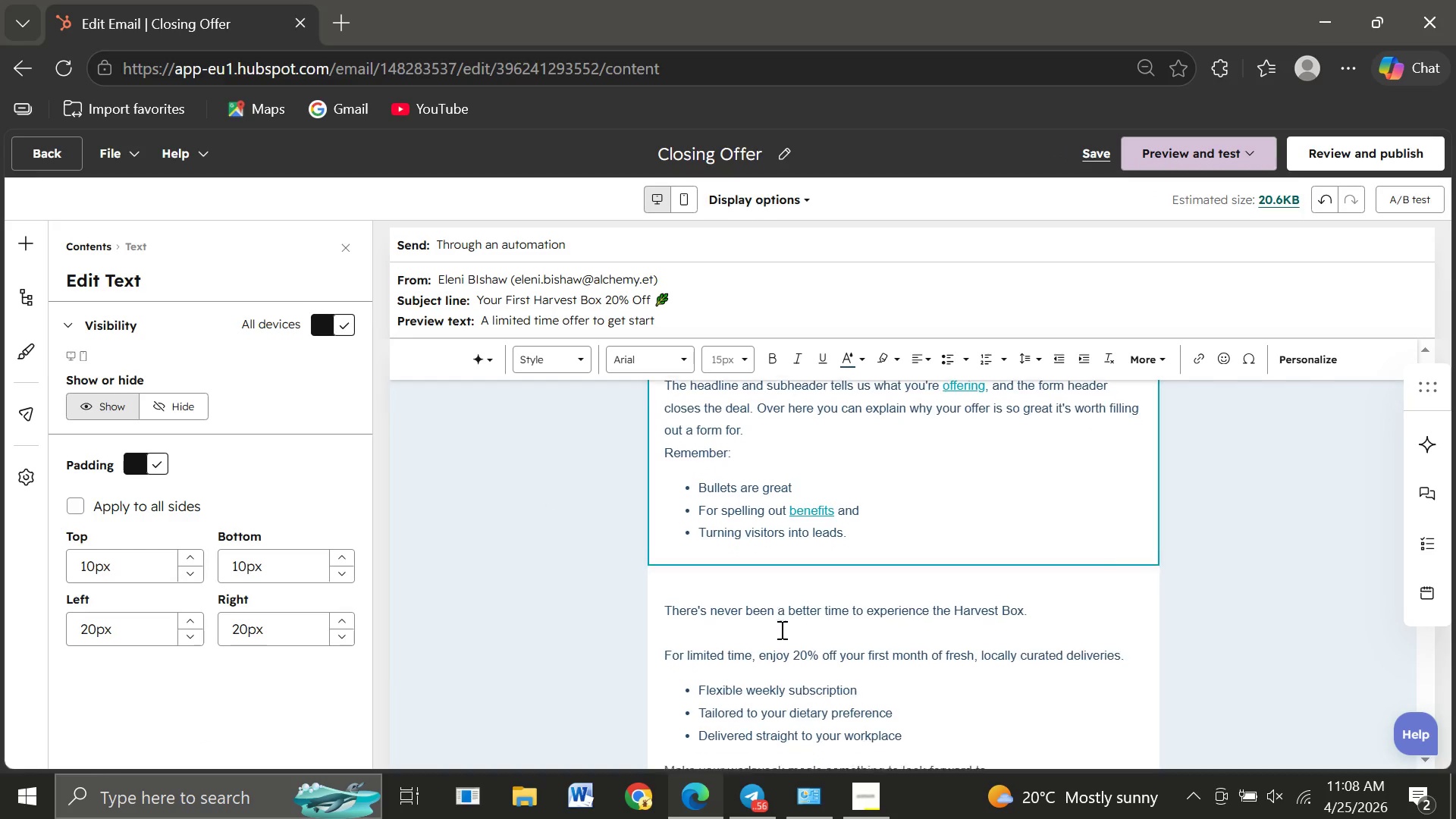 
left_click([1316, 198])
 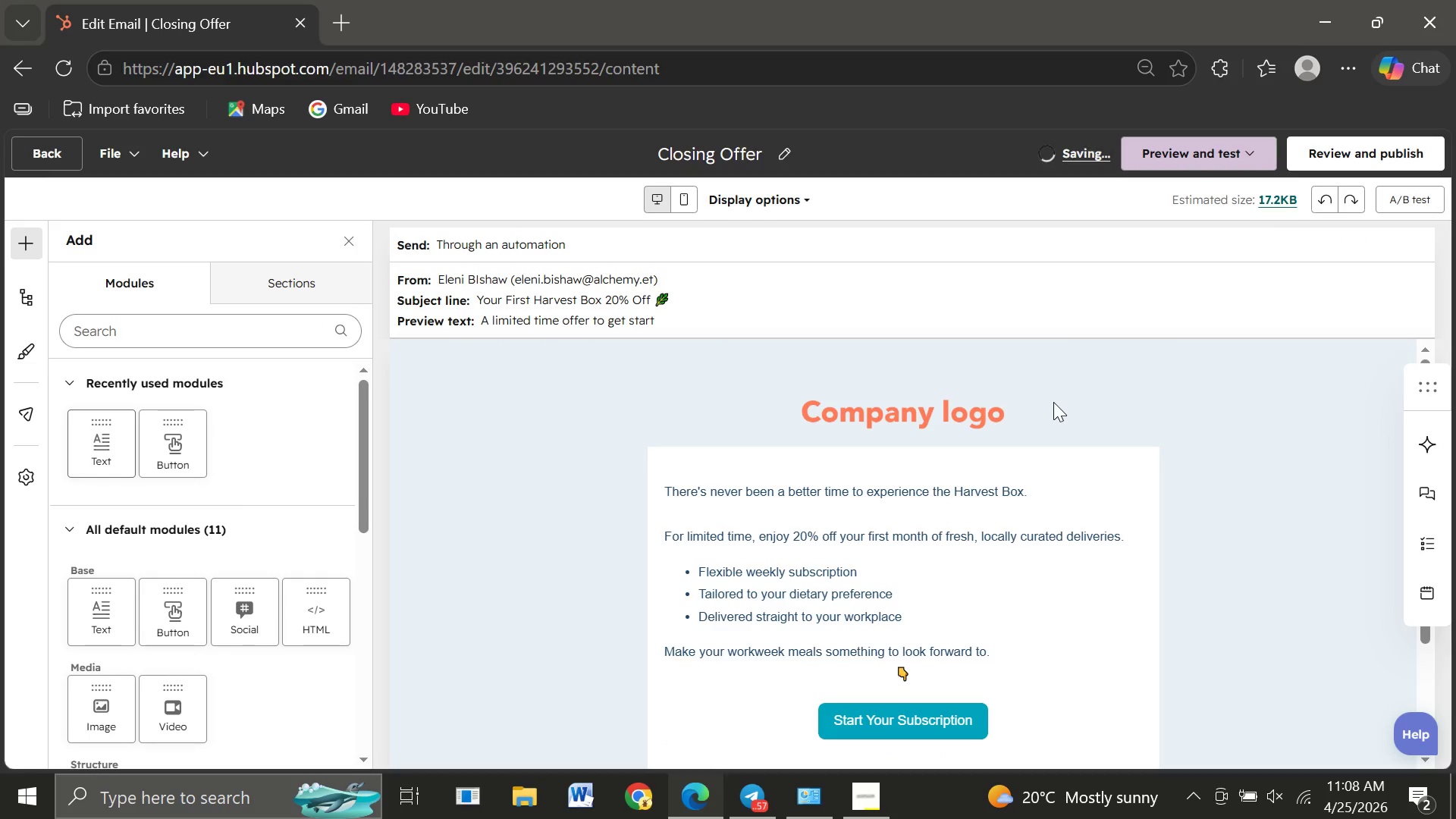 
wait(8.08)
 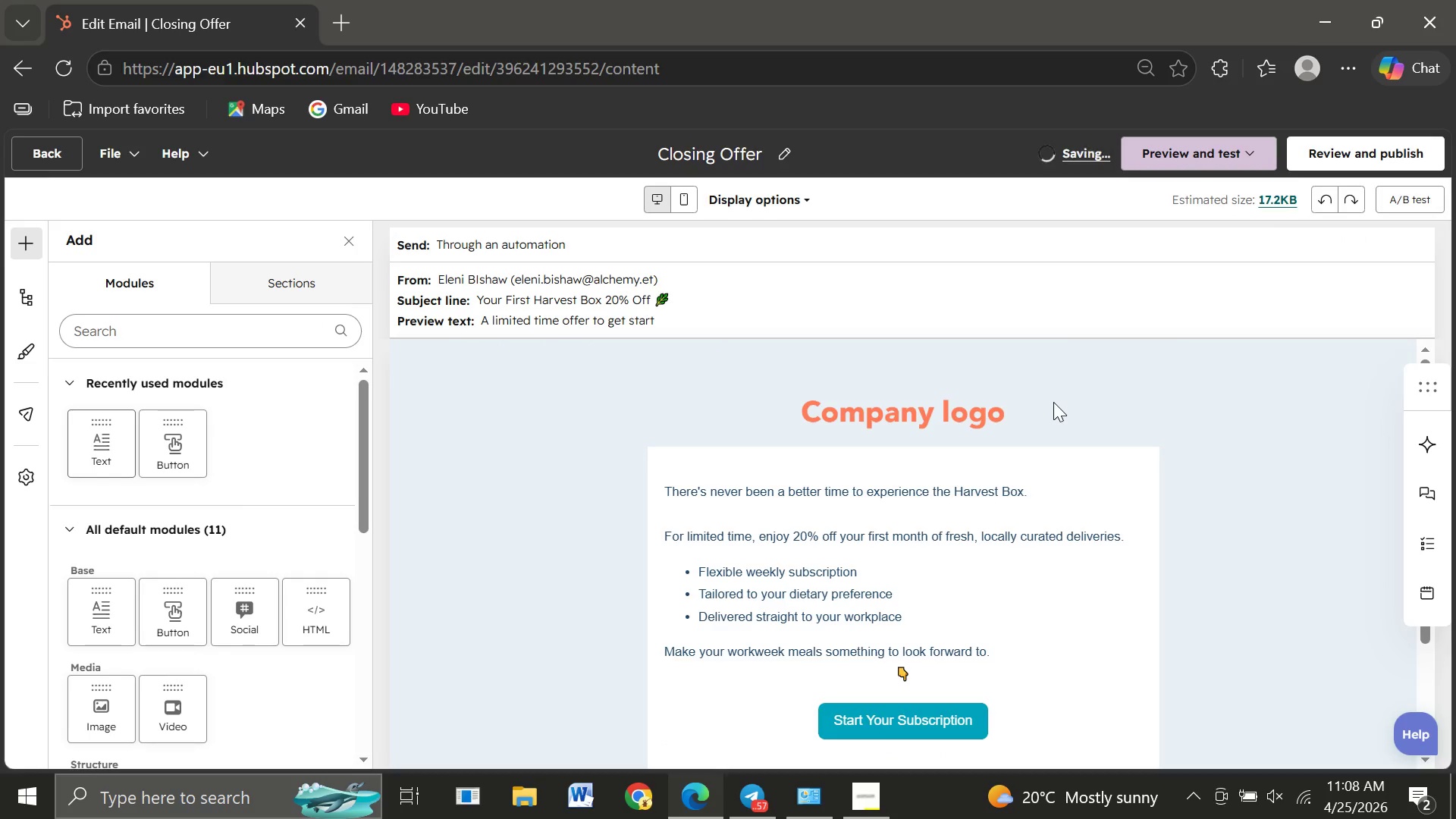 
left_click([751, 596])
 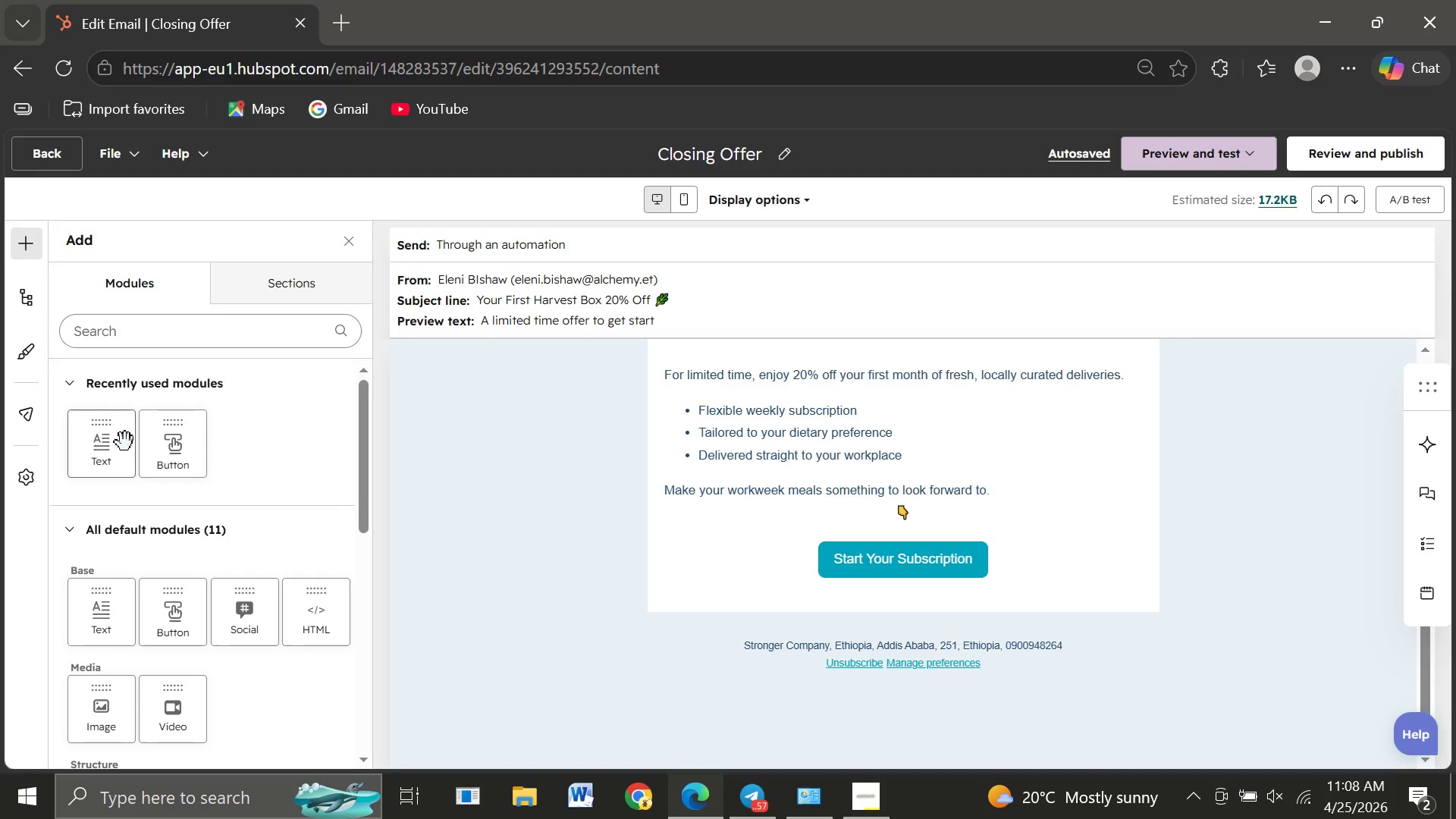 
left_click_drag(start_coordinate=[100, 448], to_coordinate=[845, 585])
 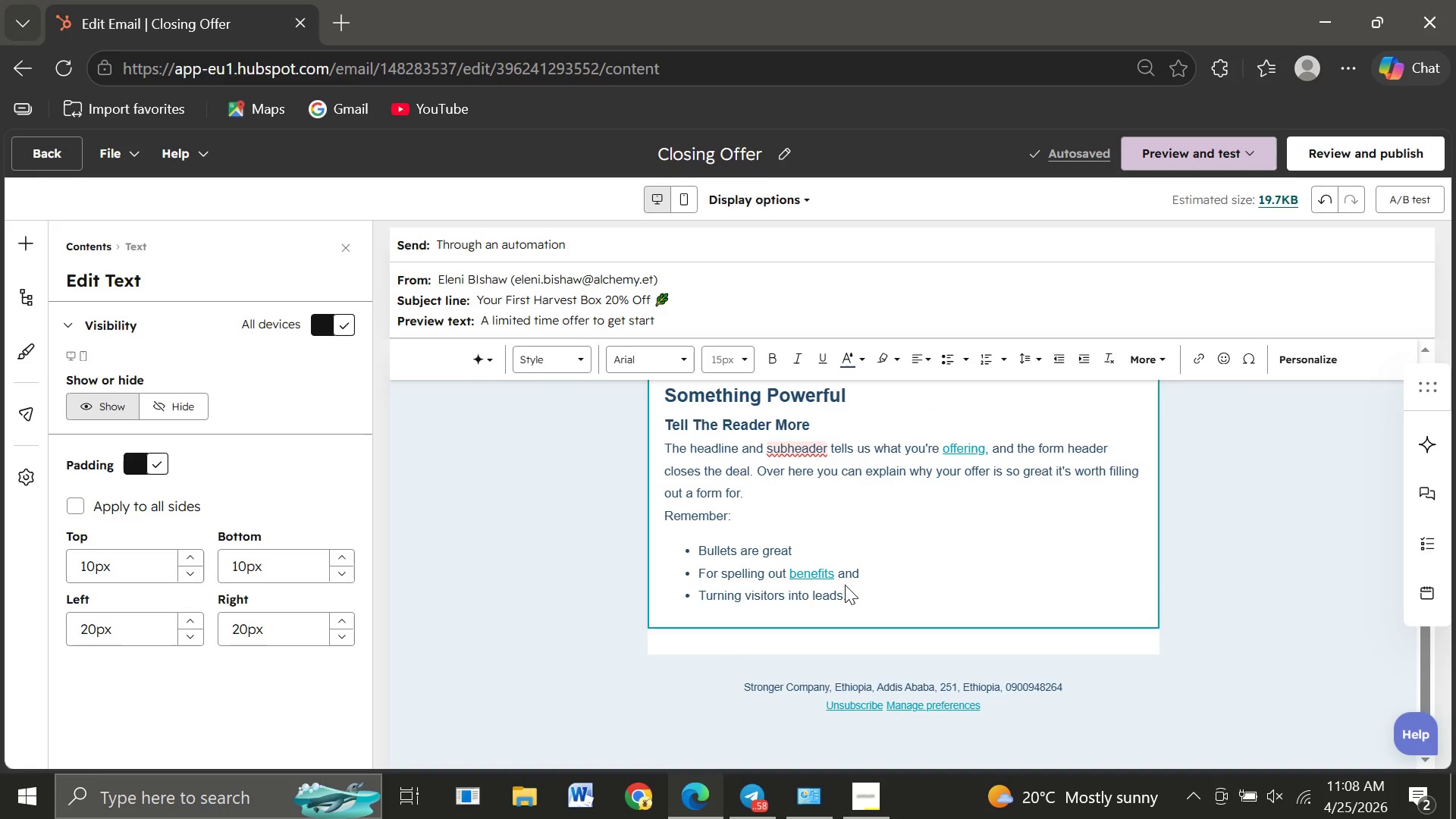 
wait(5.16)
 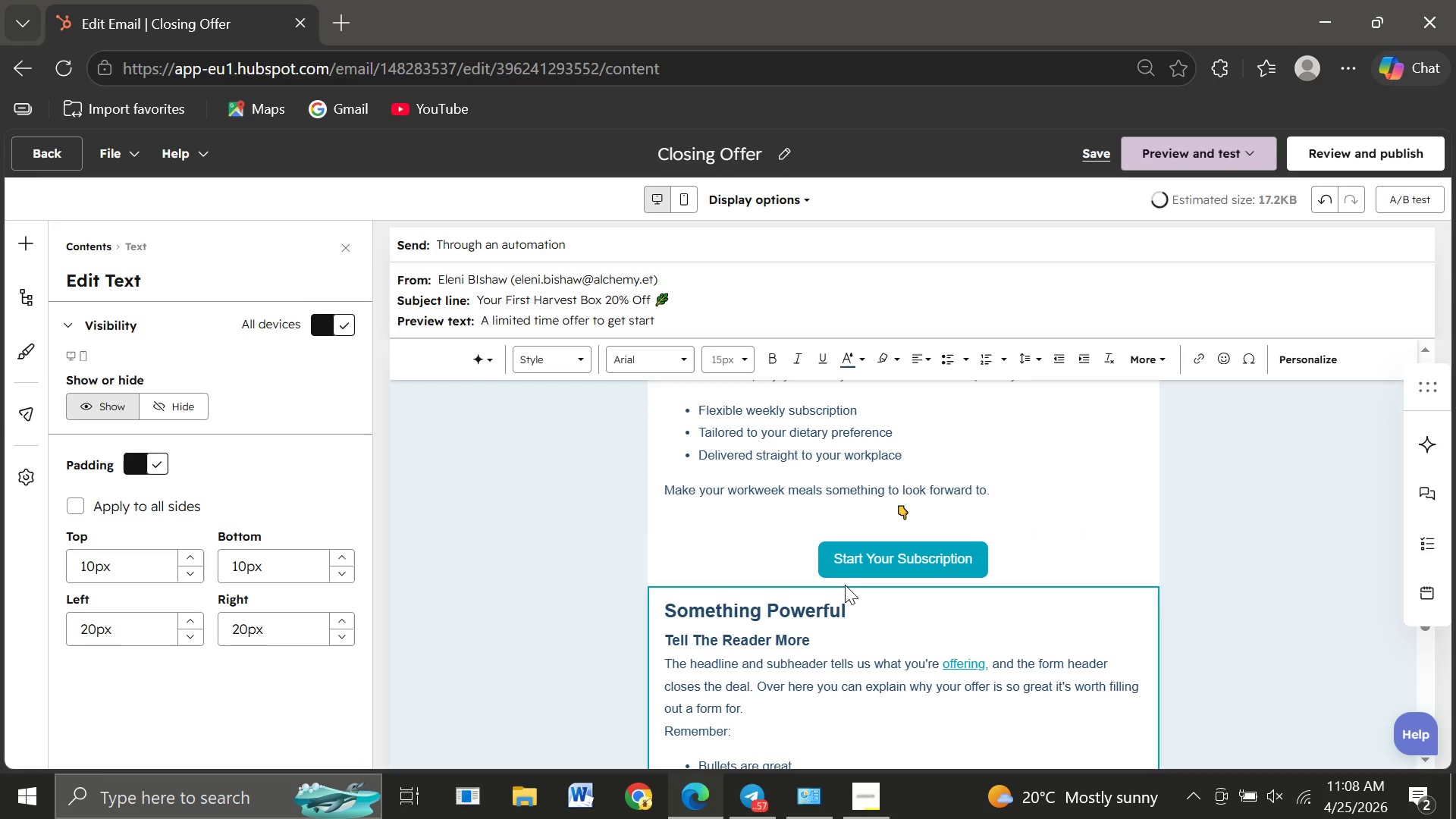 
left_click_drag(start_coordinate=[849, 548], to_coordinate=[669, 353])
 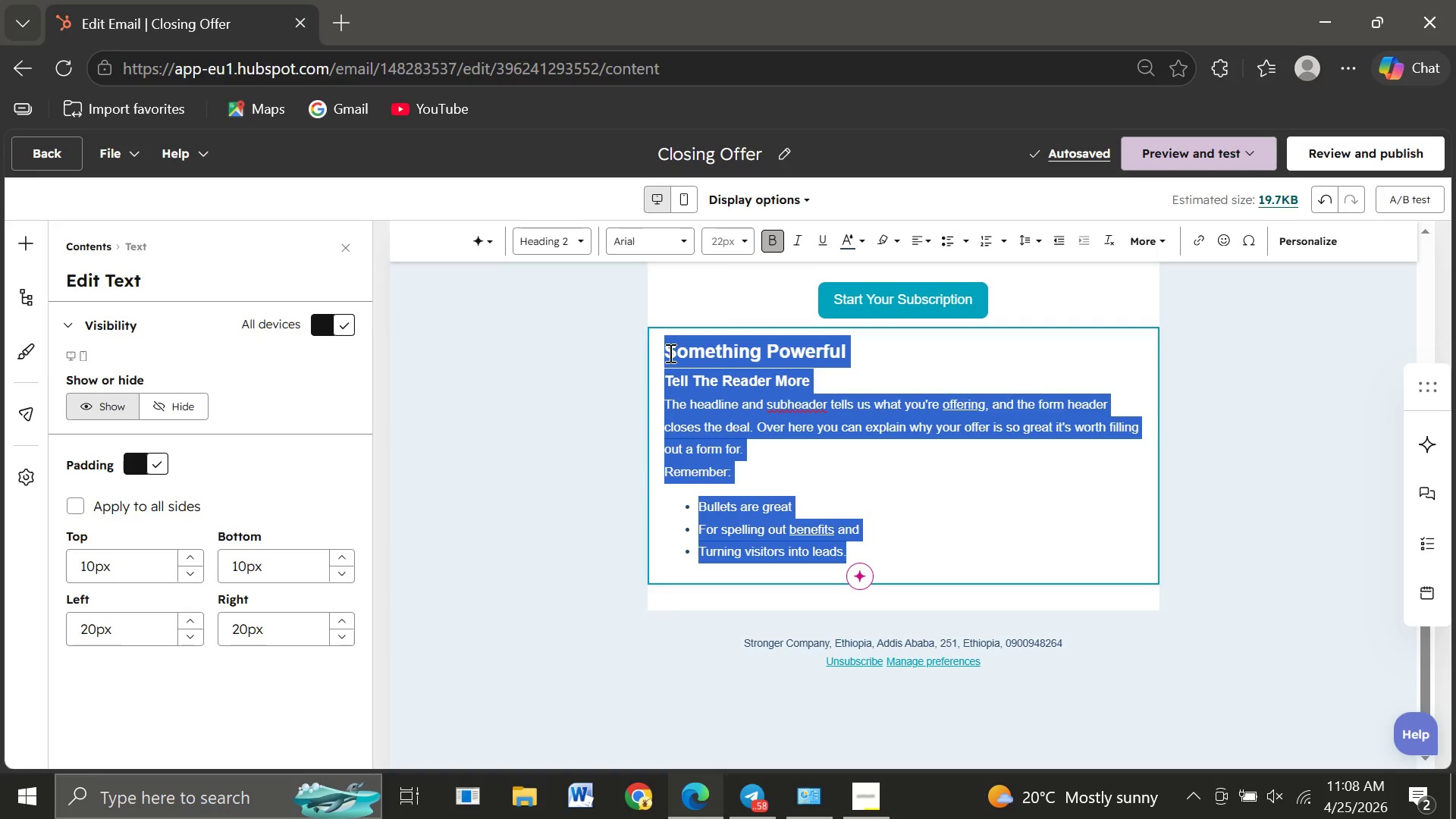 
key(Backspace)
 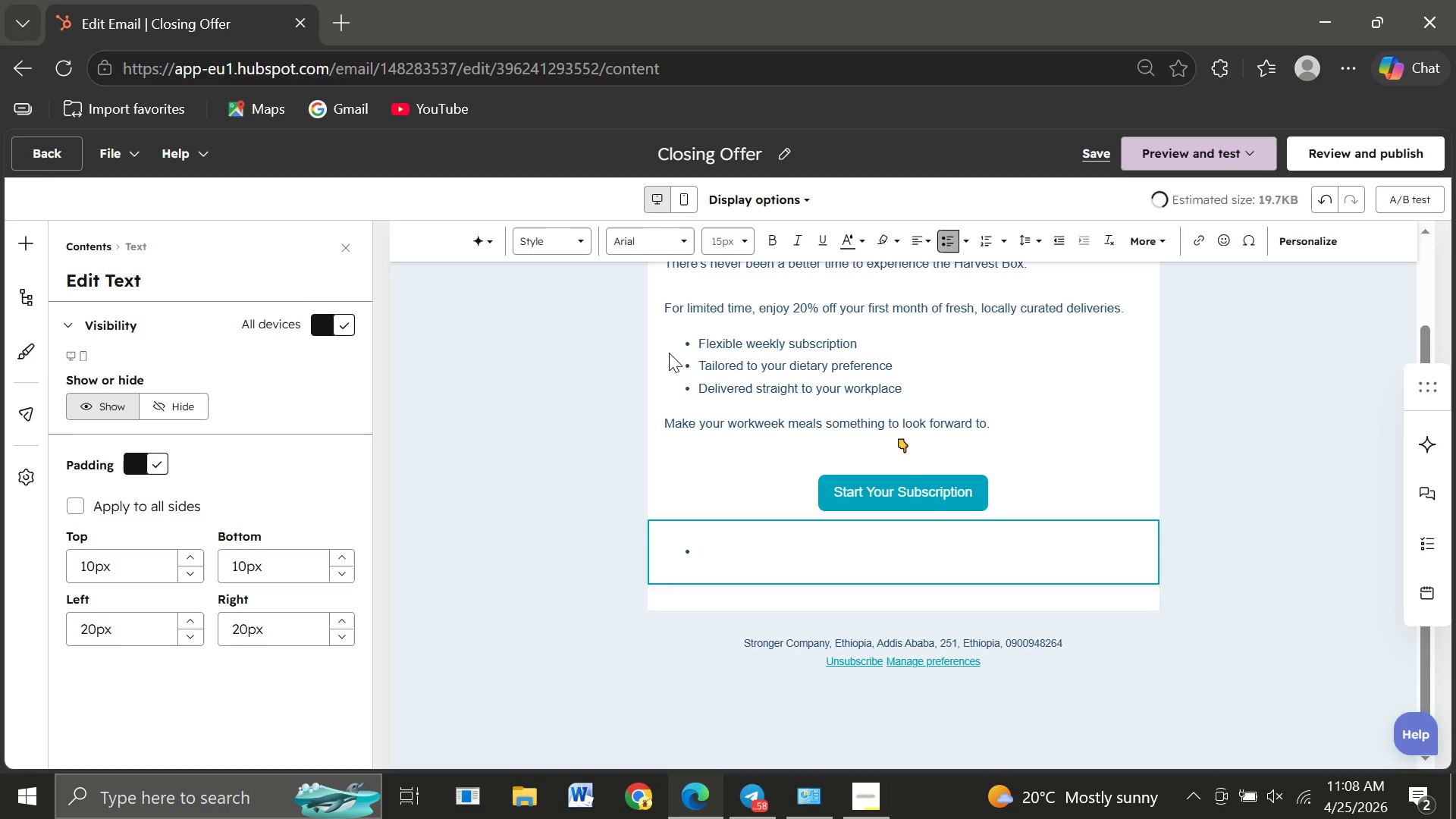 
key(Backspace)
 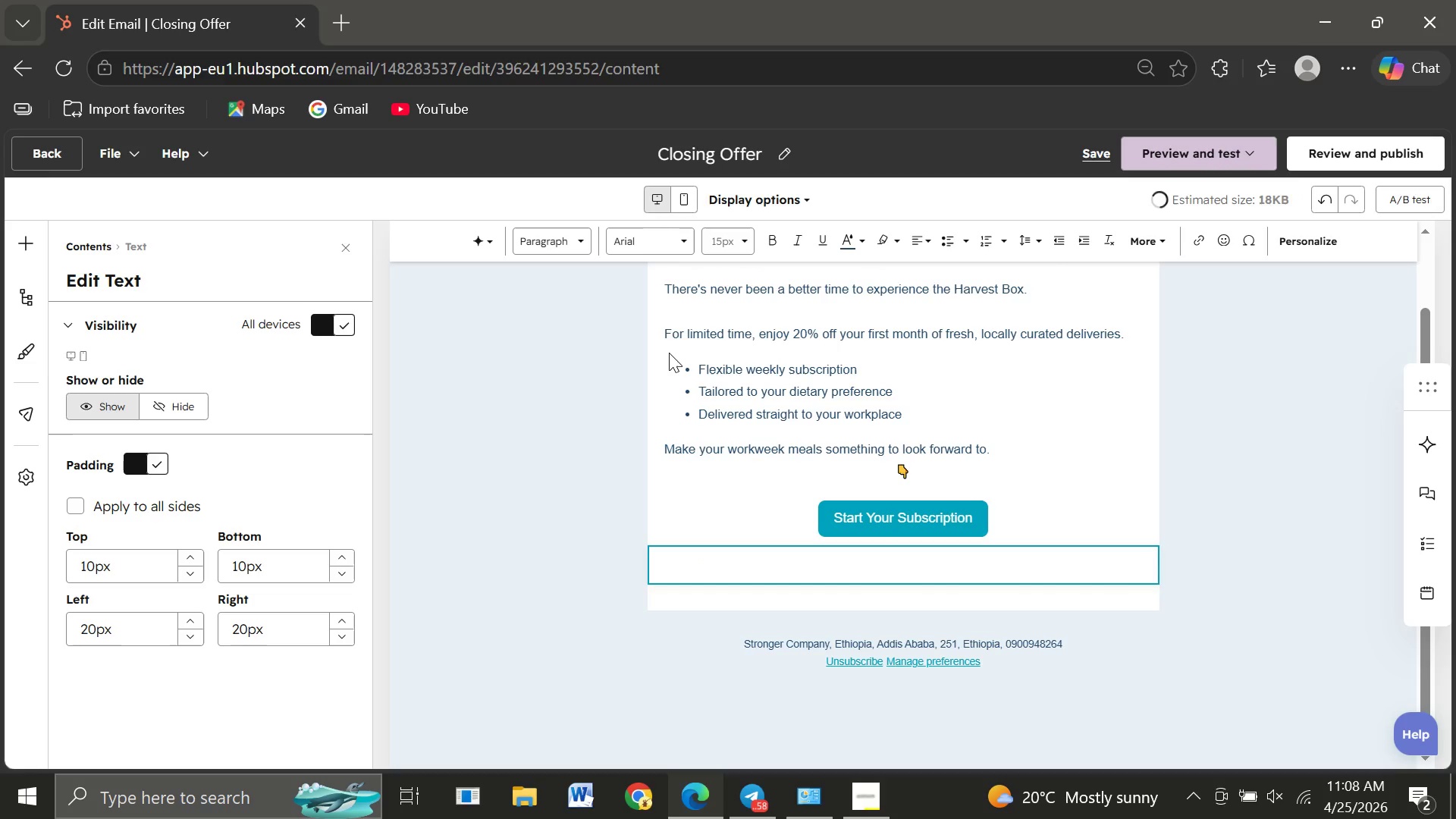 
key(Backspace)
 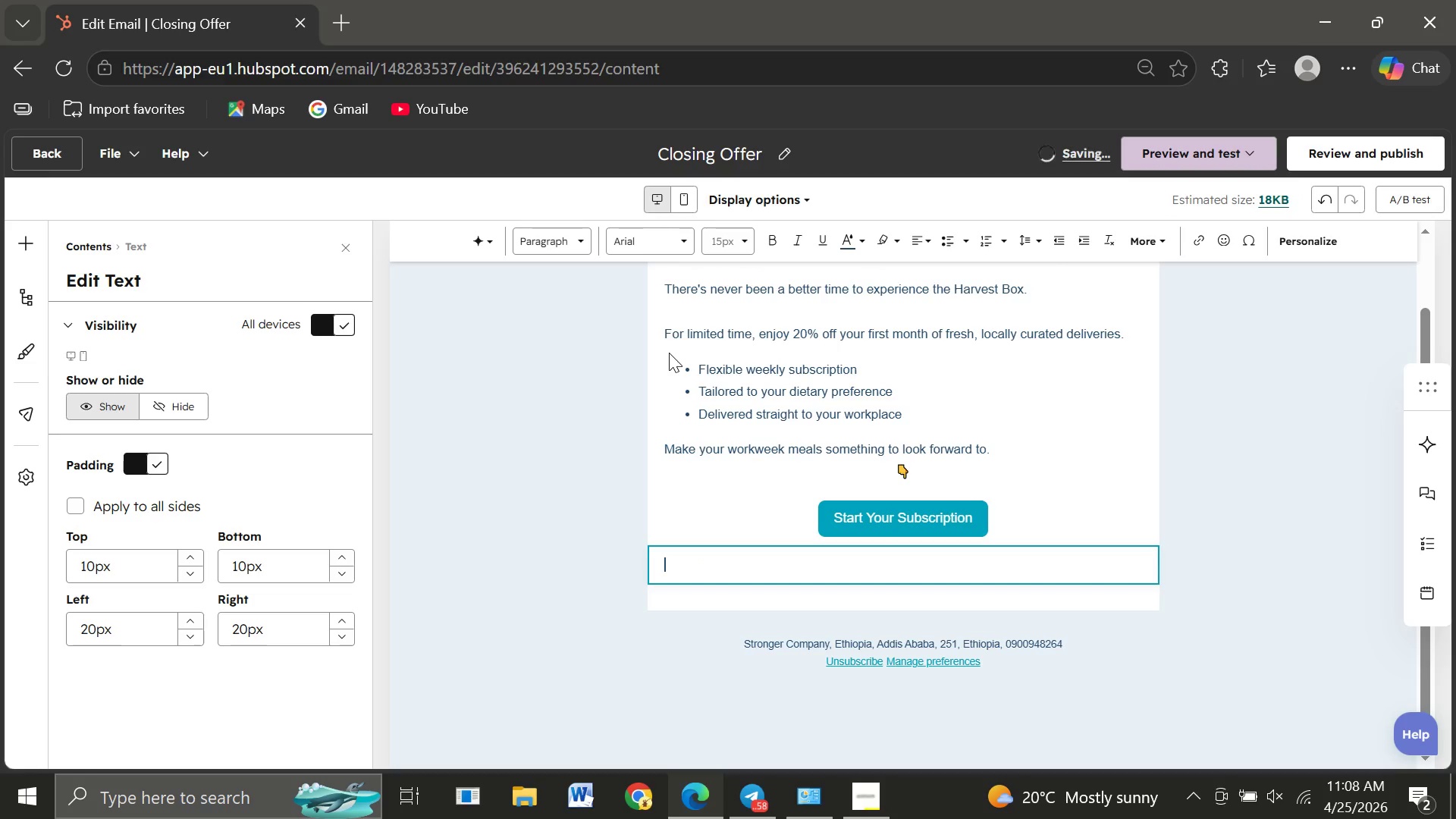 
key(N)
 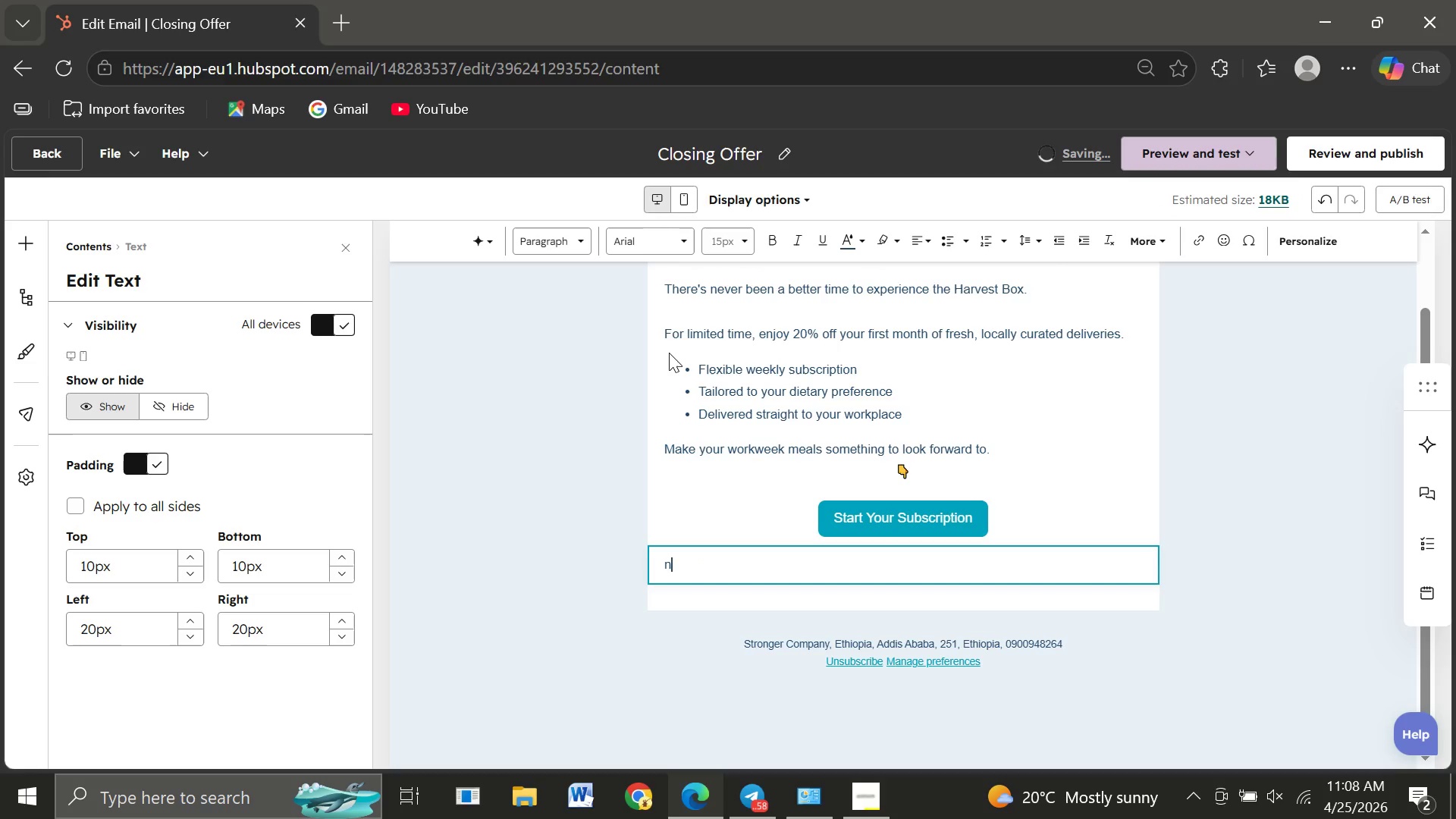 
key(N)
 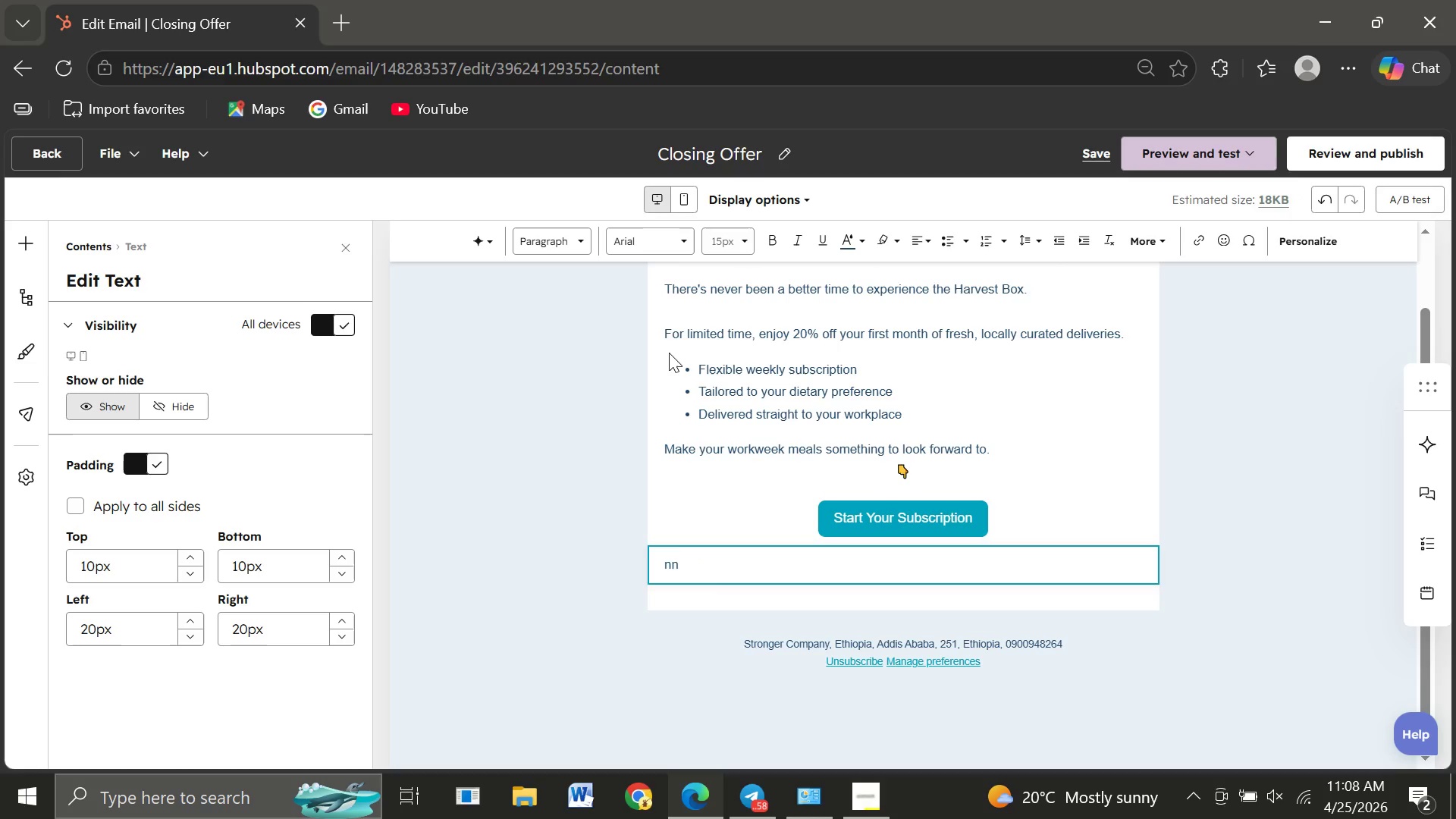 
key(Backspace)
 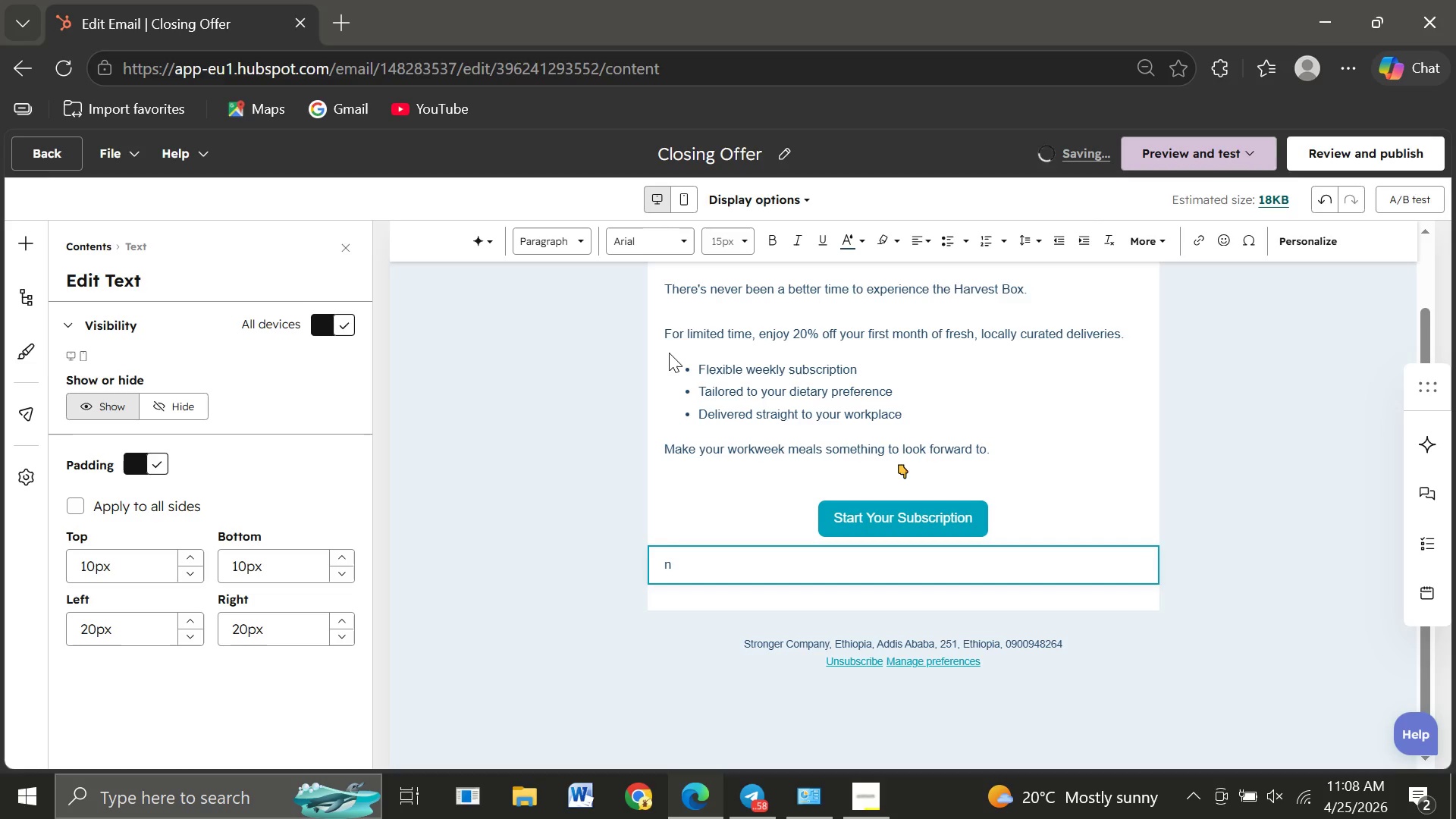 
key(Backspace)
type(This offer wom)
key(Backspace)
type(n't last forever claim it while it's fresh.)
 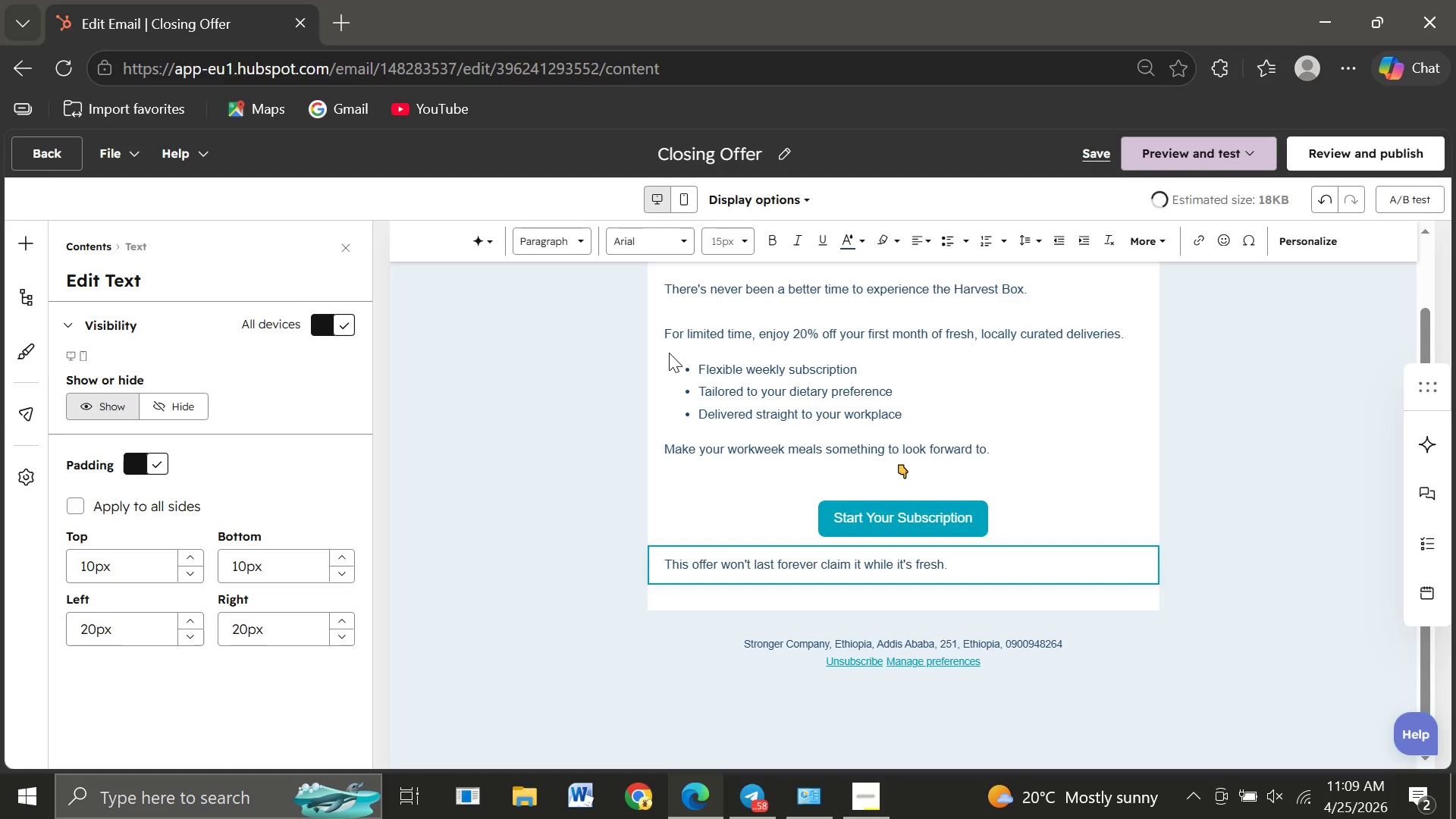 
key(Enter)
 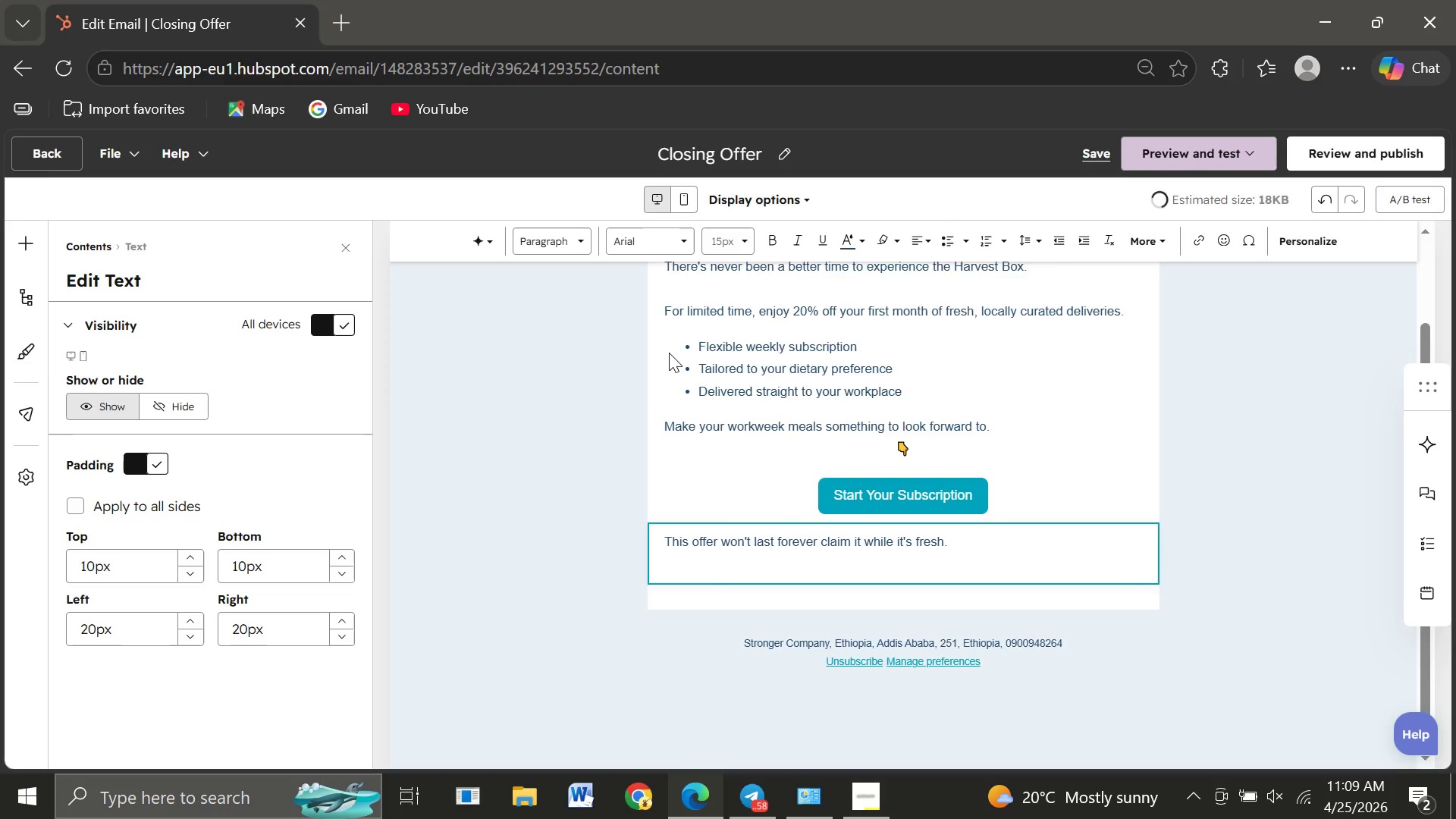 
key(Enter)
 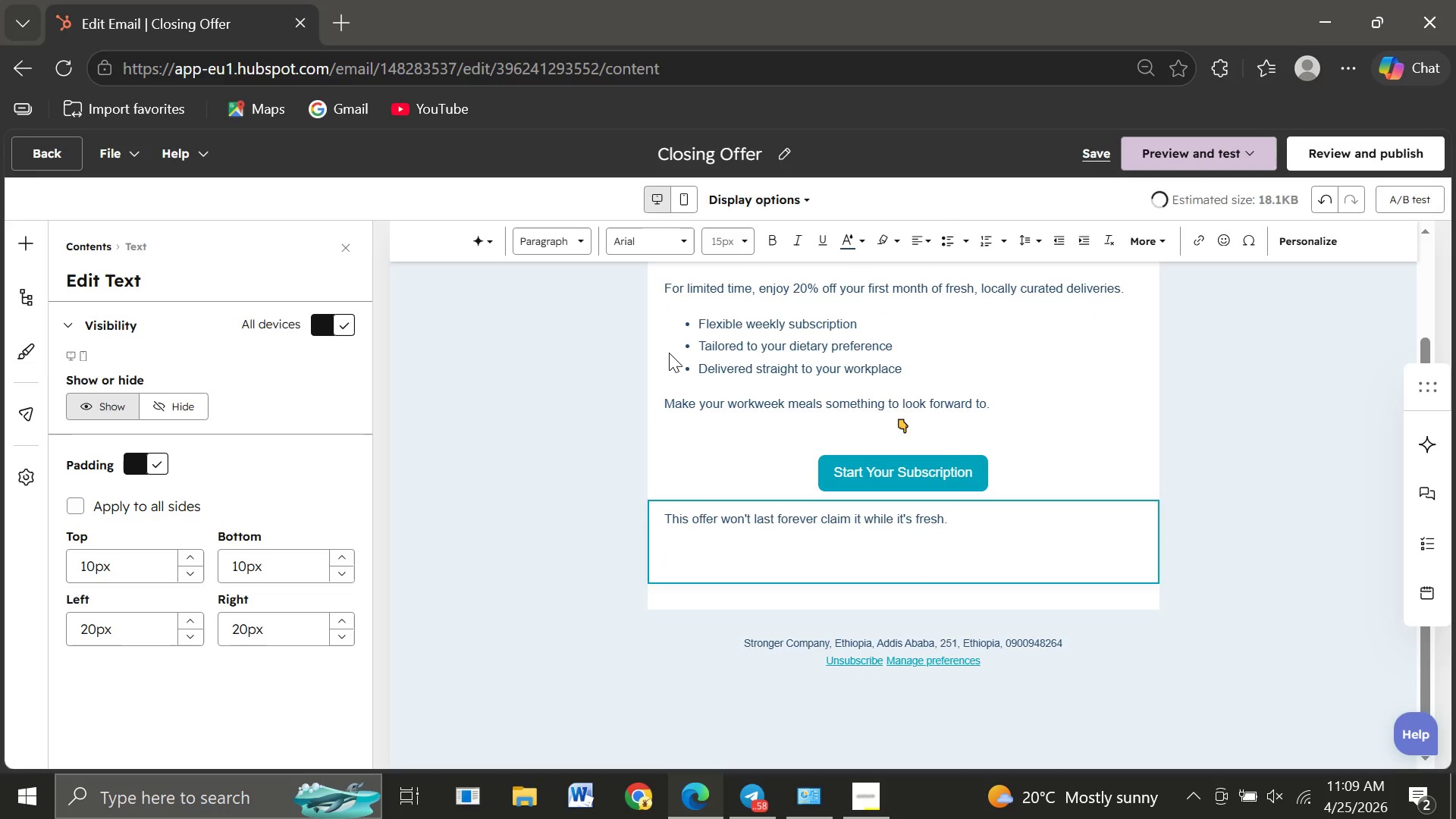 
type(With care,)
 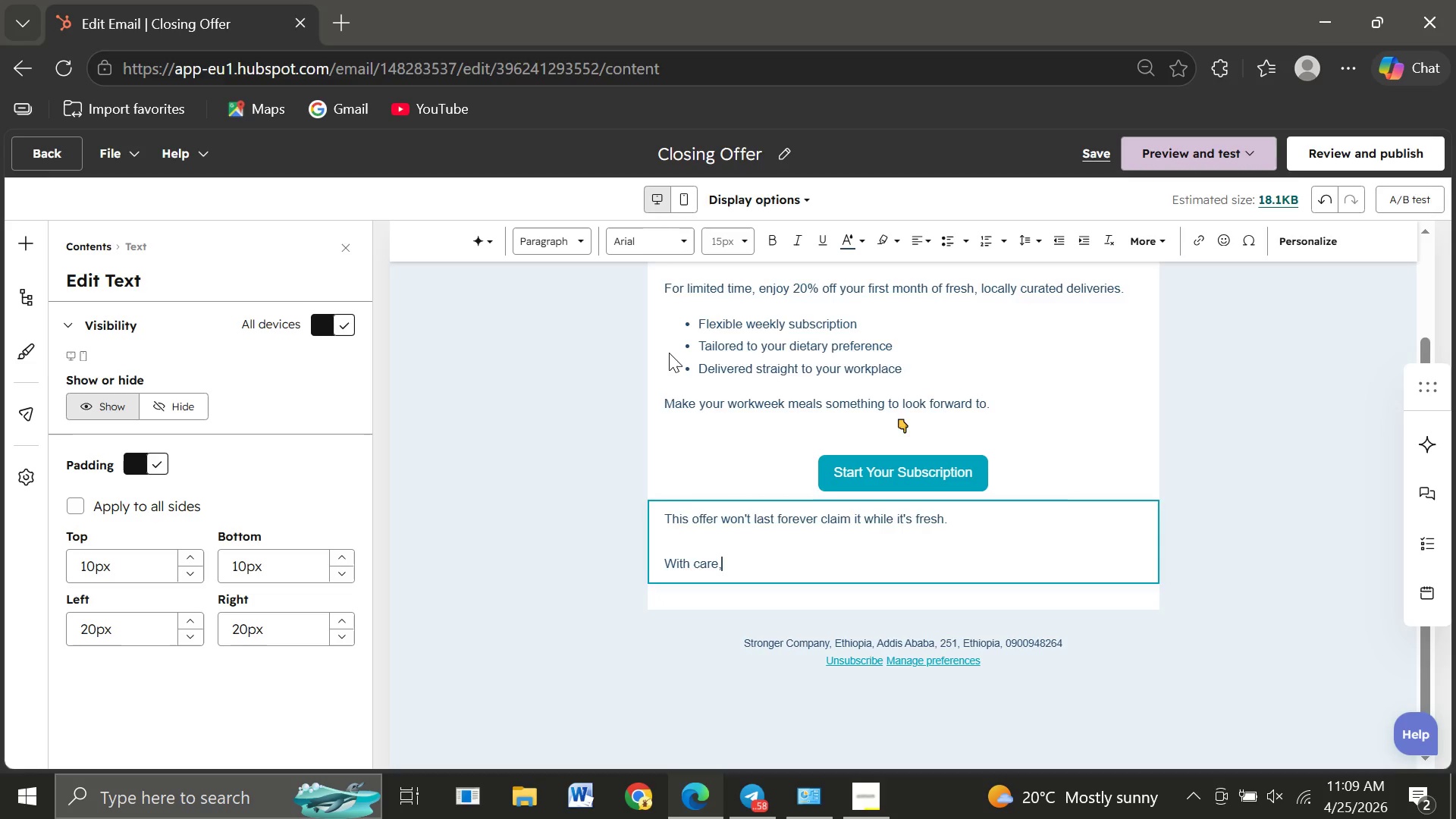 
key(Enter)
 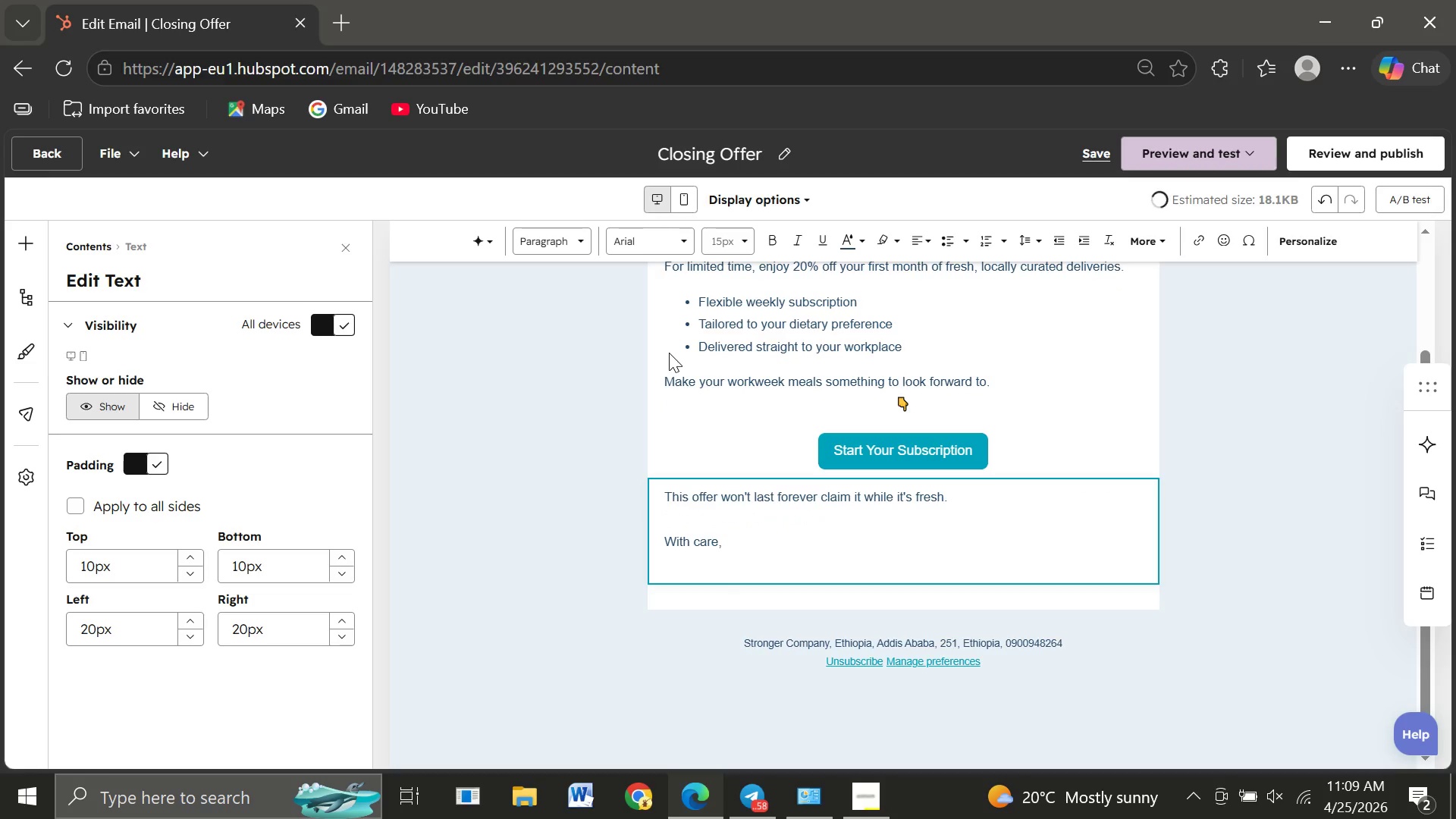 
type(The Verdant Fork)
 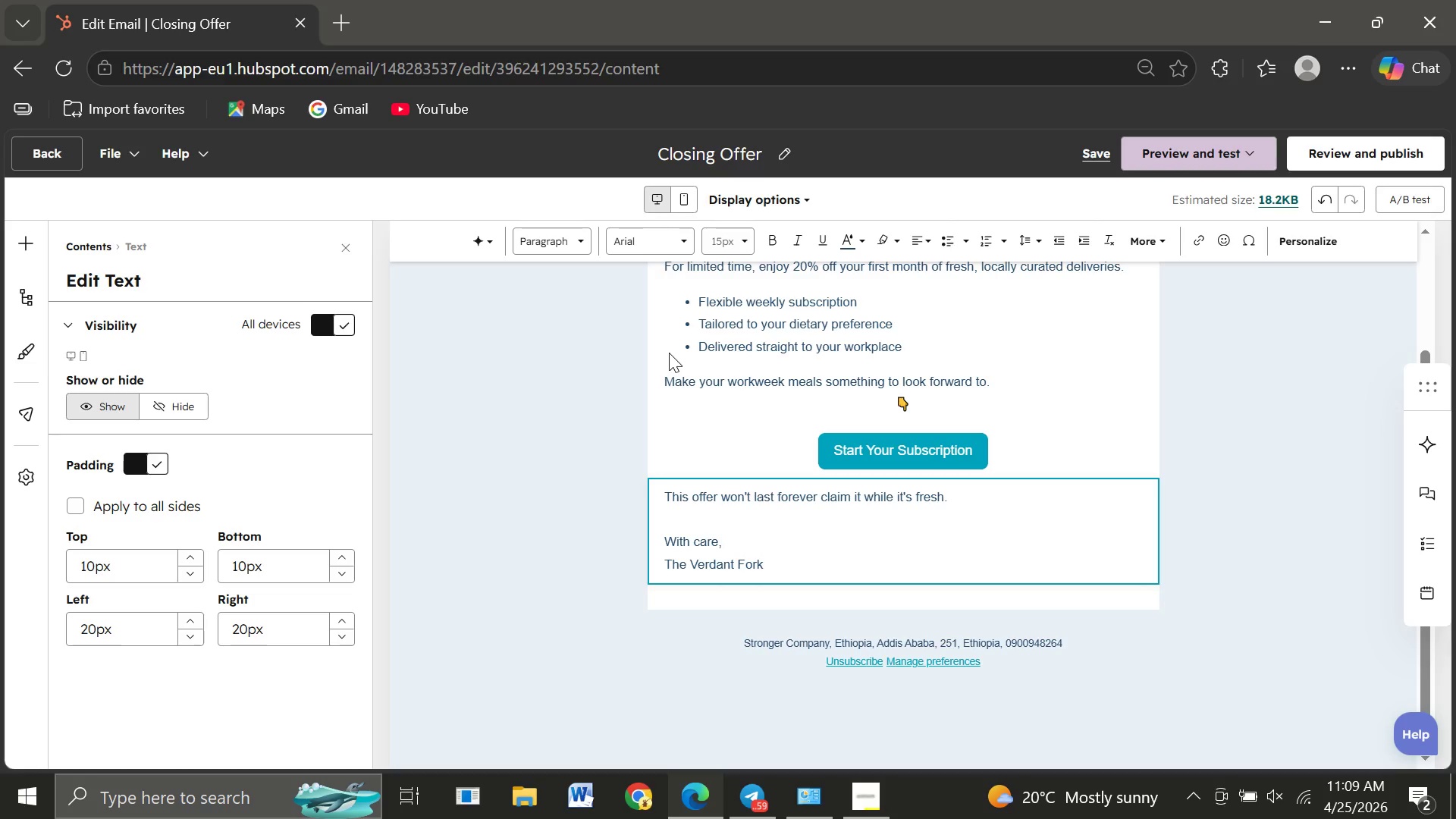 
left_click([1053, 395])
 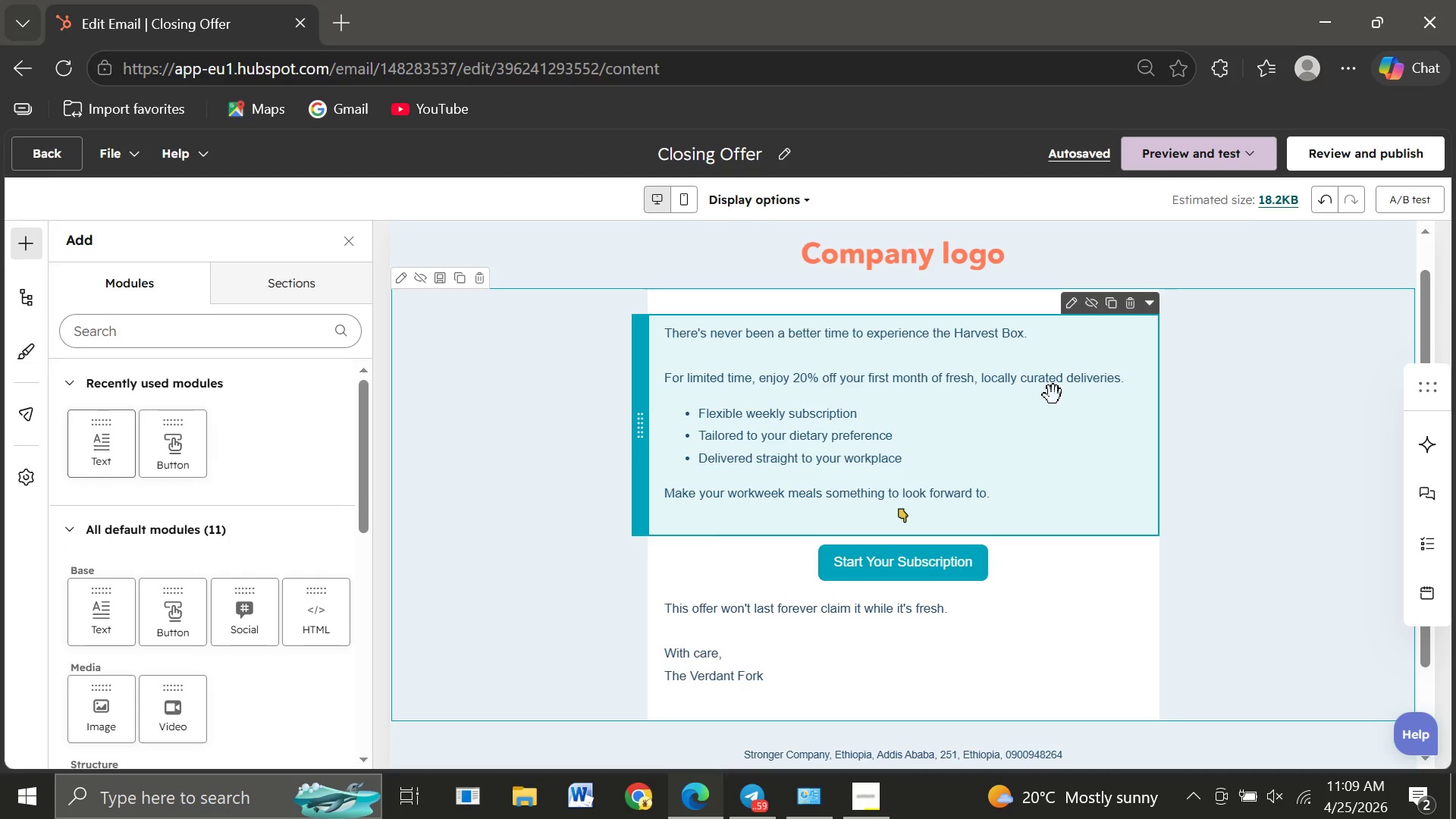 
wait(14.5)
 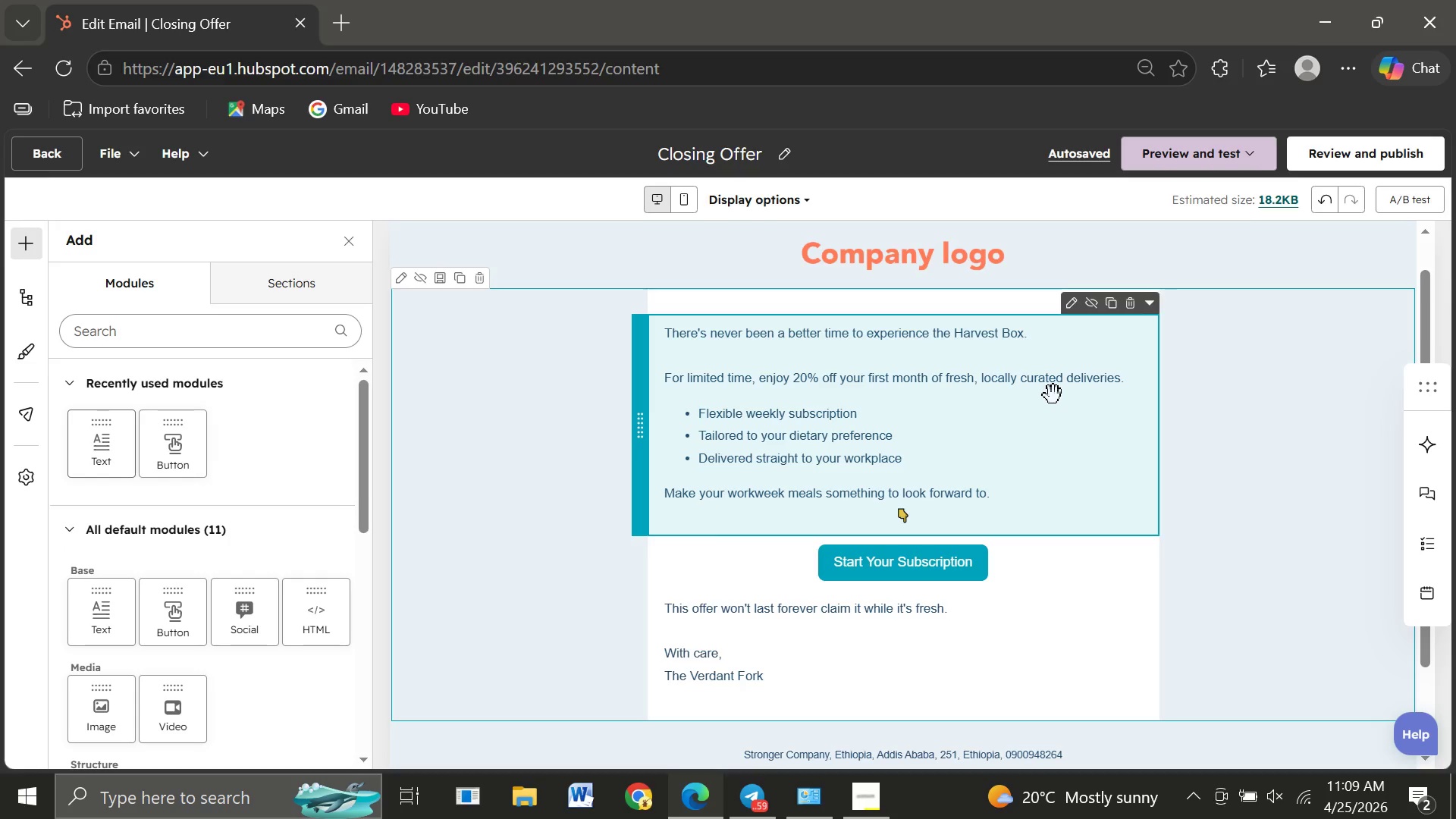 
left_click([47, 157])
 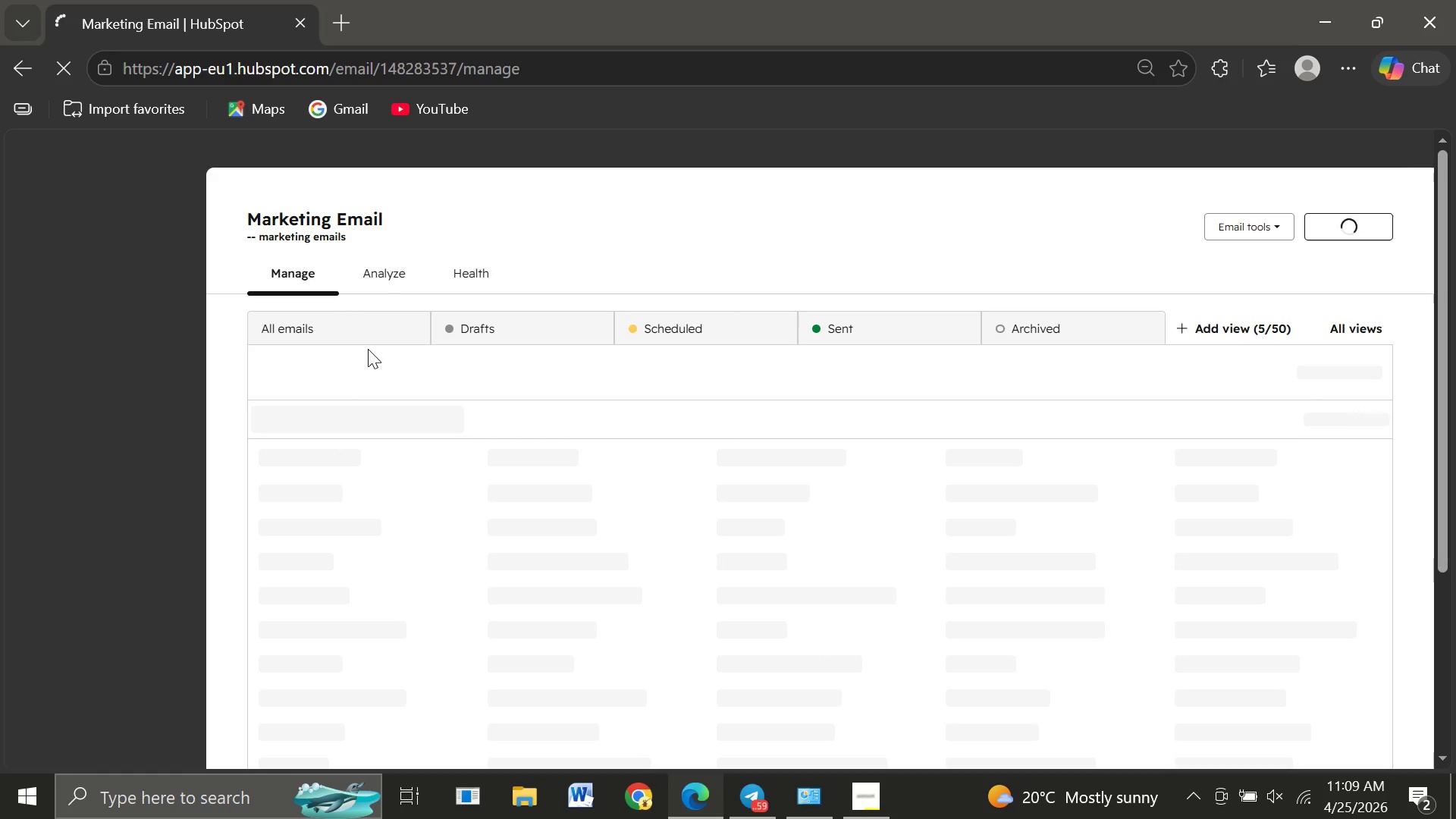 
mouse_move([479, 491])
 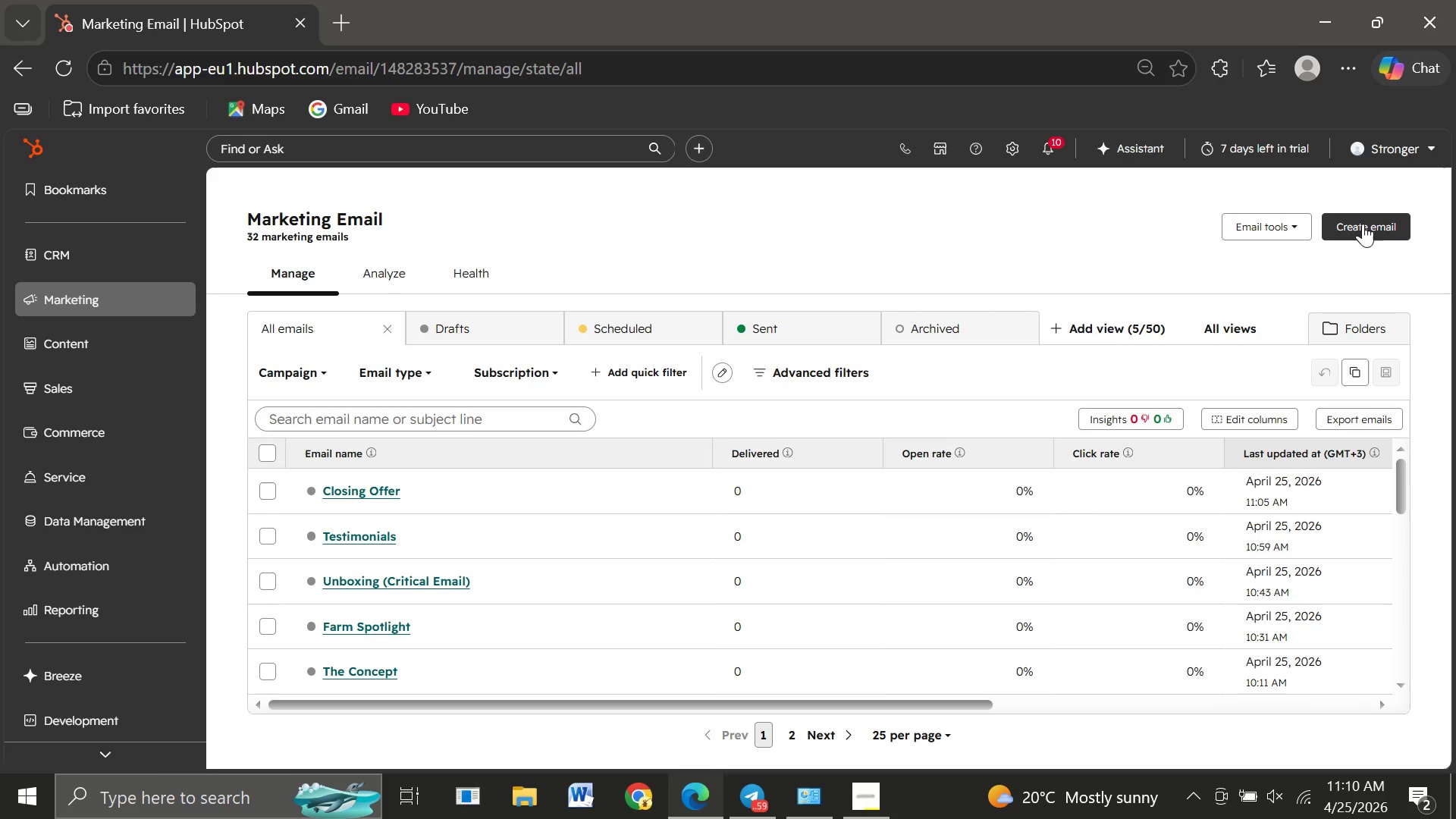 
wait(12.36)
 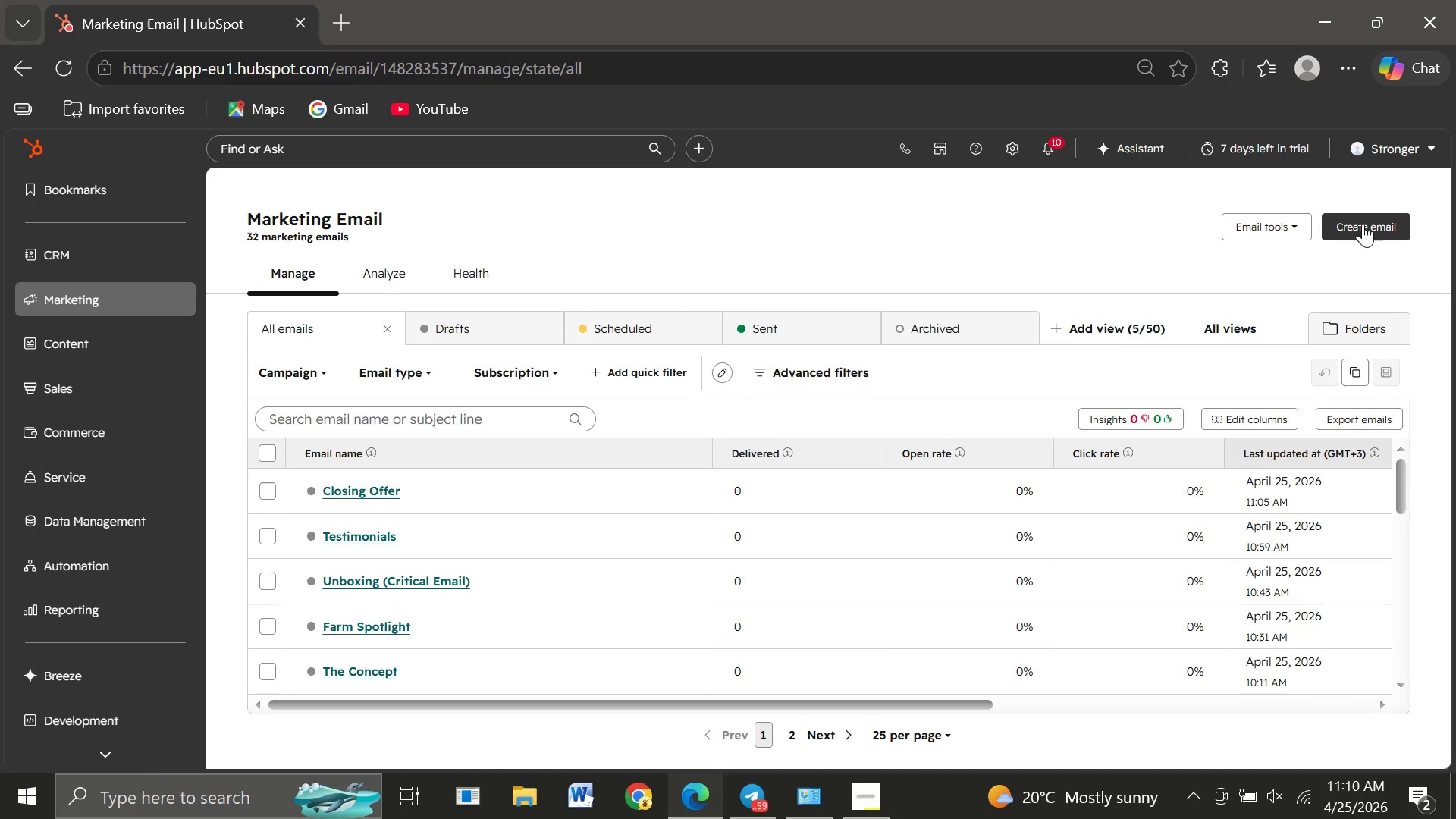 
left_click([1363, 224])
 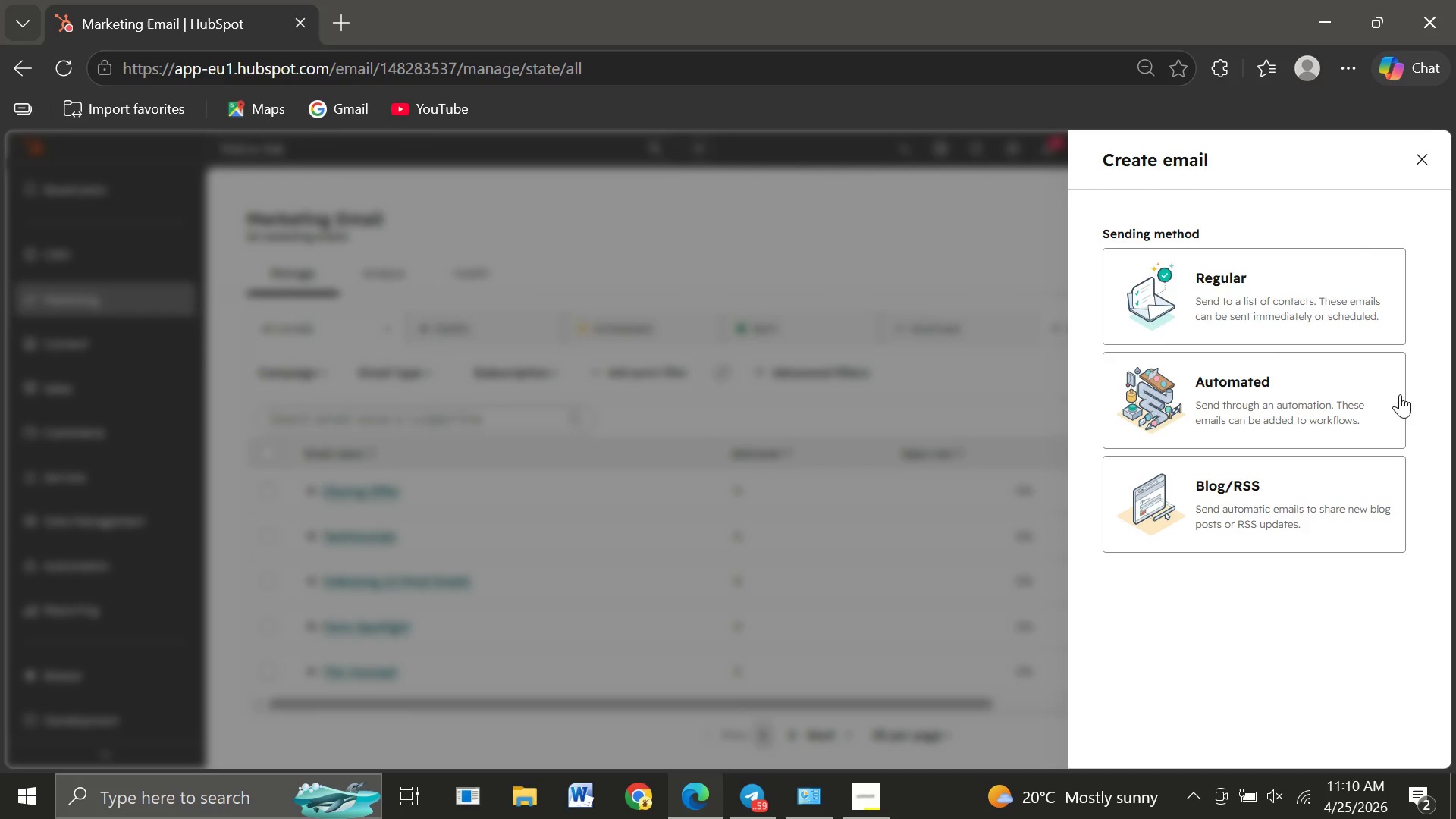 
left_click([1375, 394])
 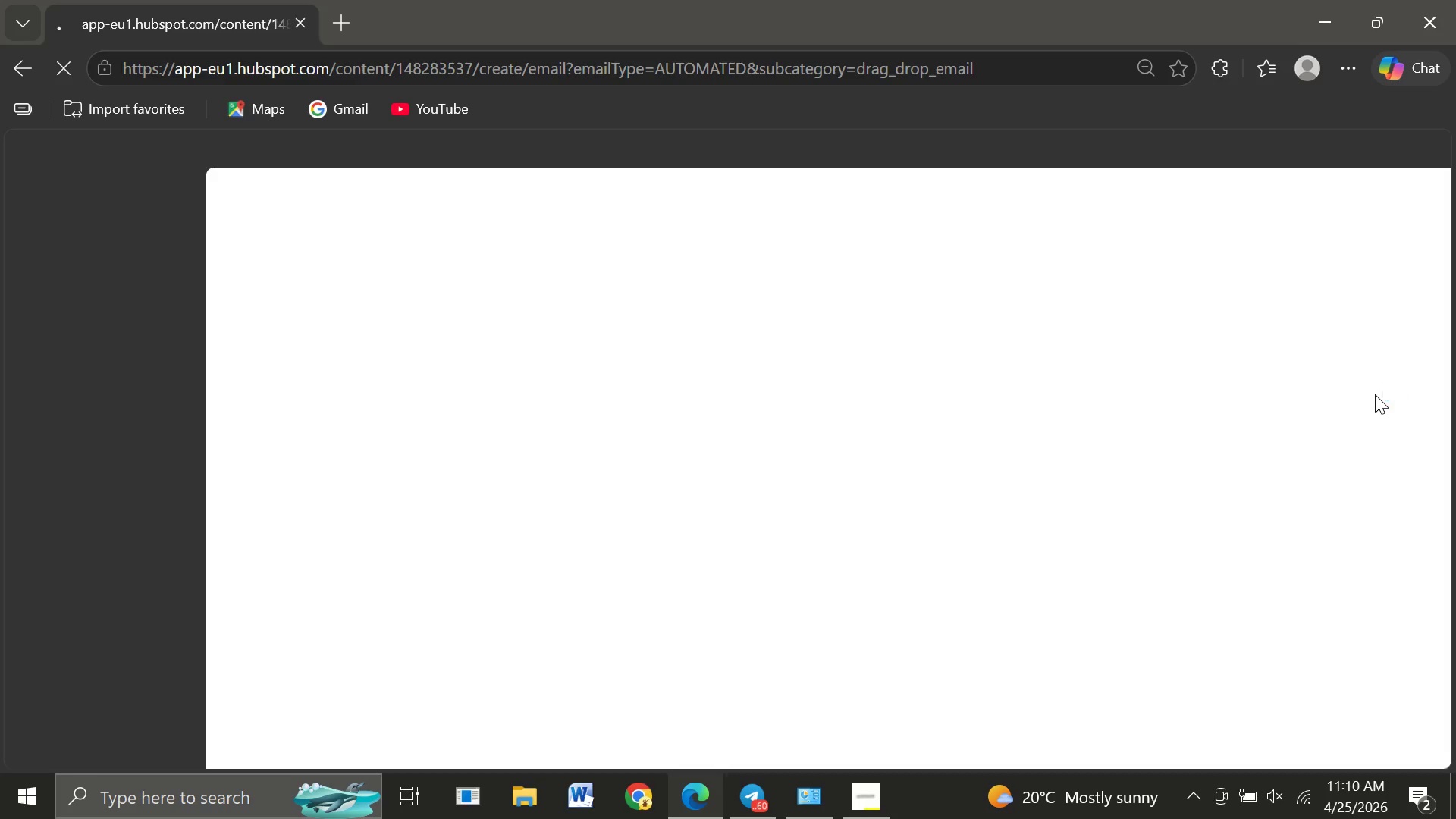 
wait(9.55)
 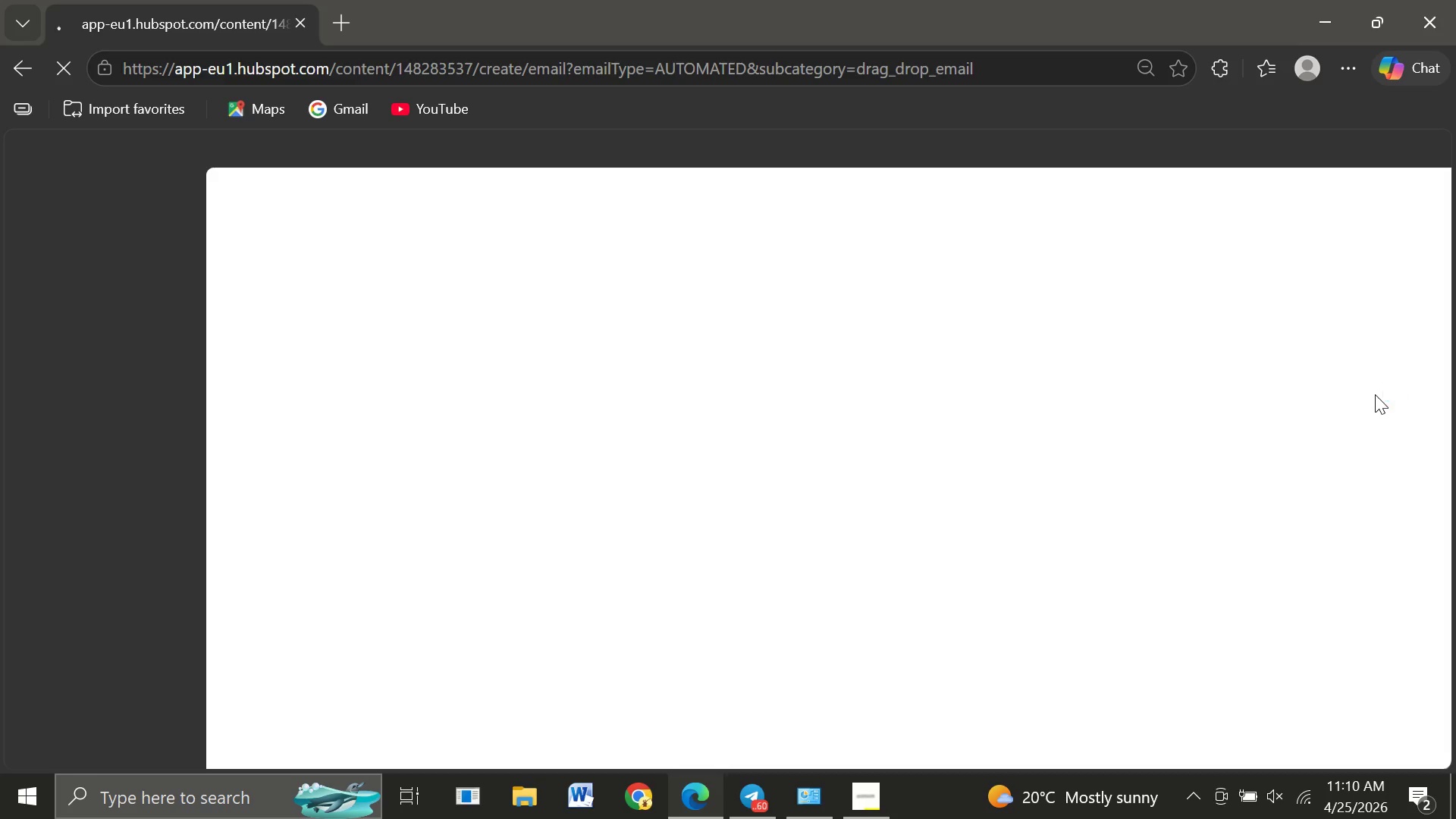 
left_click([327, 554])
 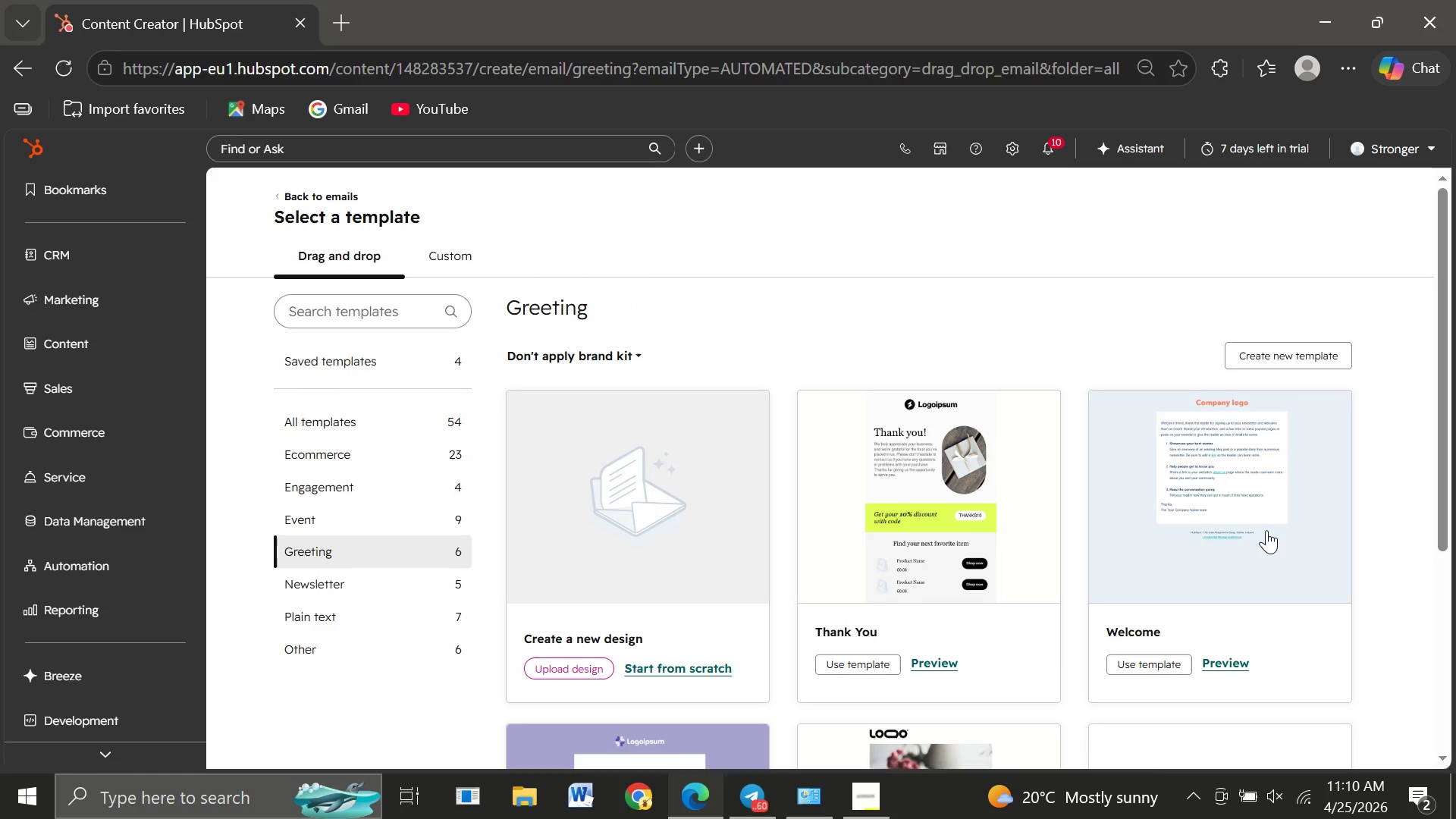 
left_click([1239, 505])
 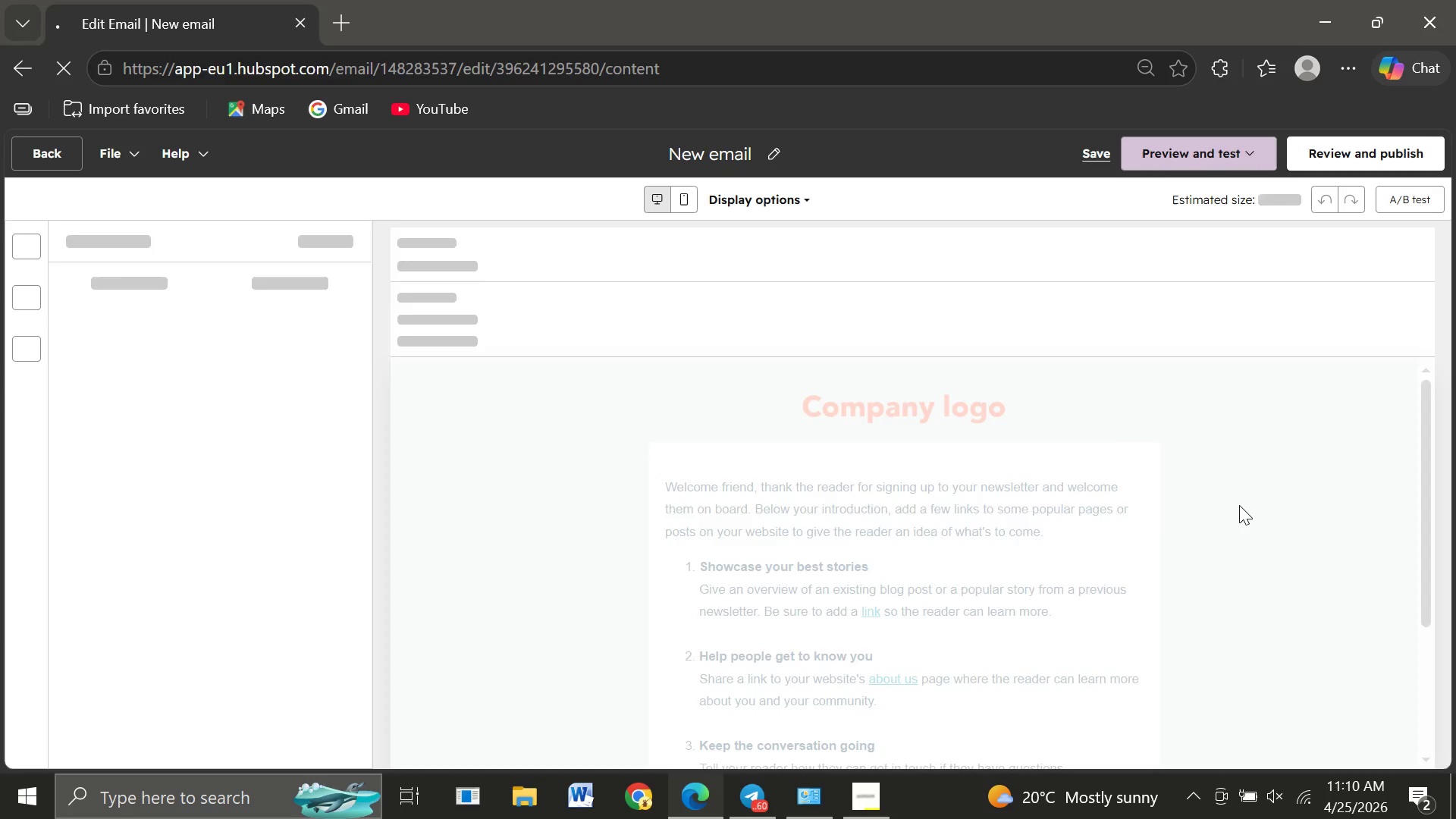 
wait(10.22)
 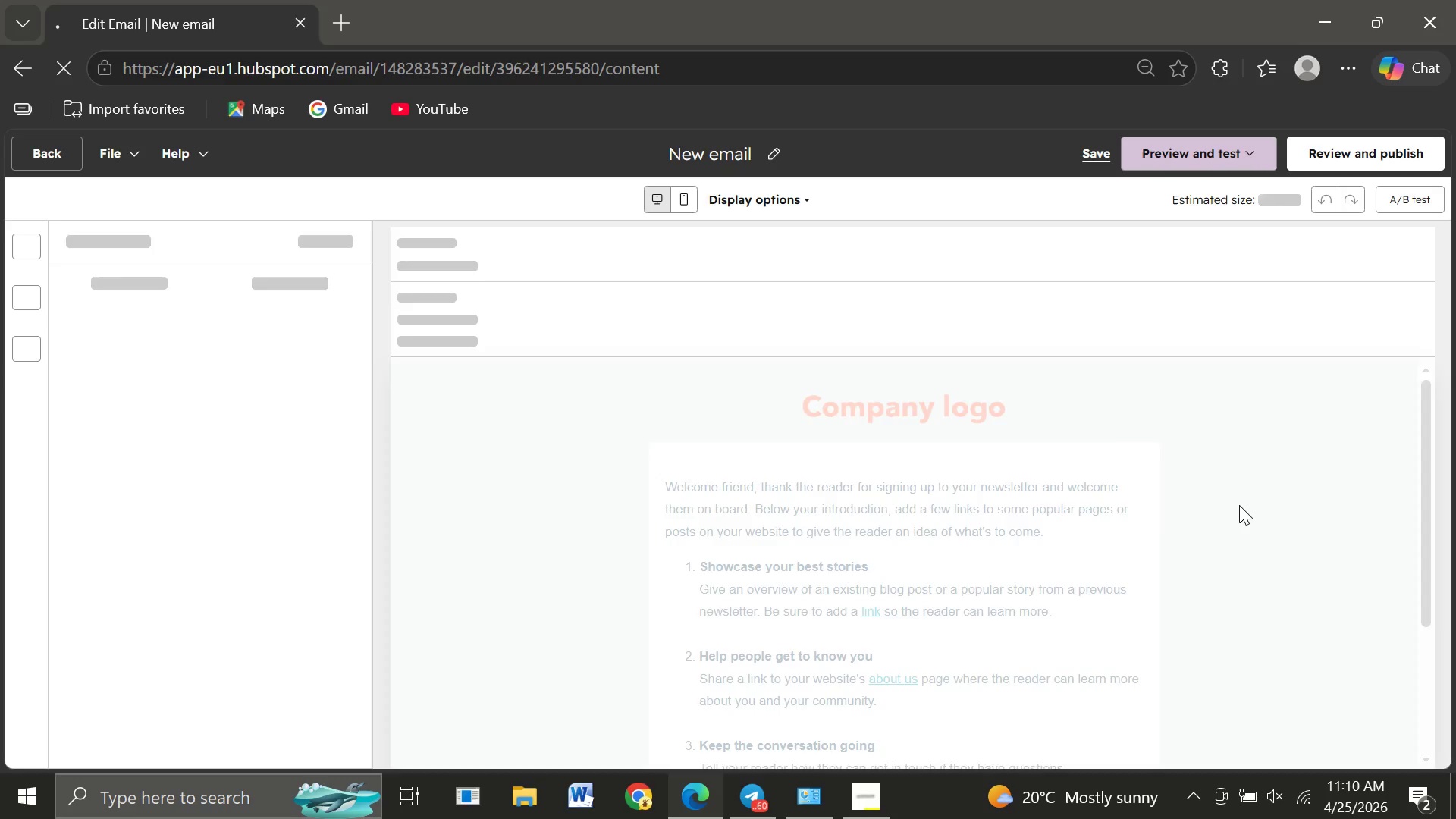 
left_click([774, 151])
 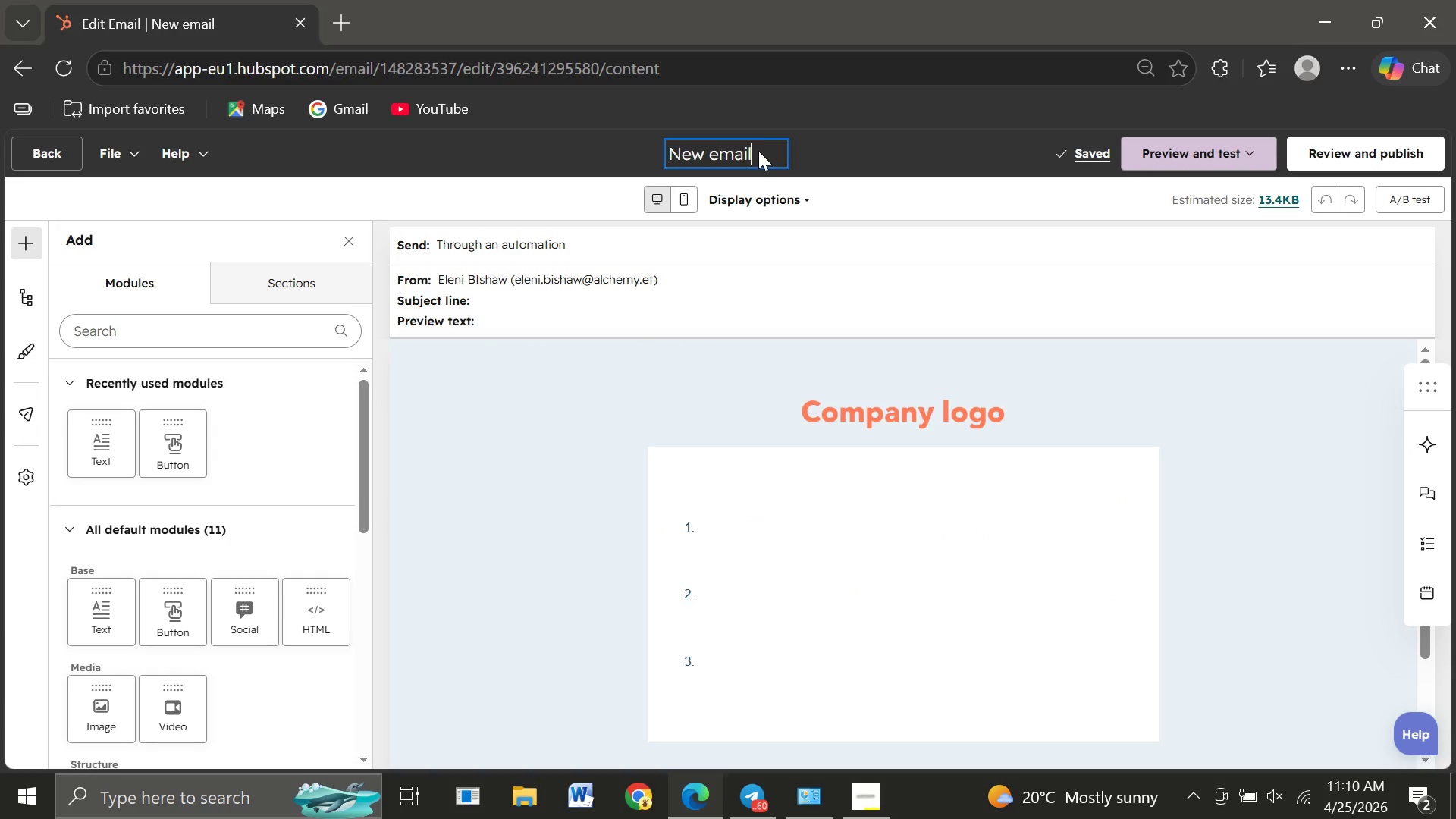 
left_click_drag(start_coordinate=[758, 151], to_coordinate=[778, 153])
 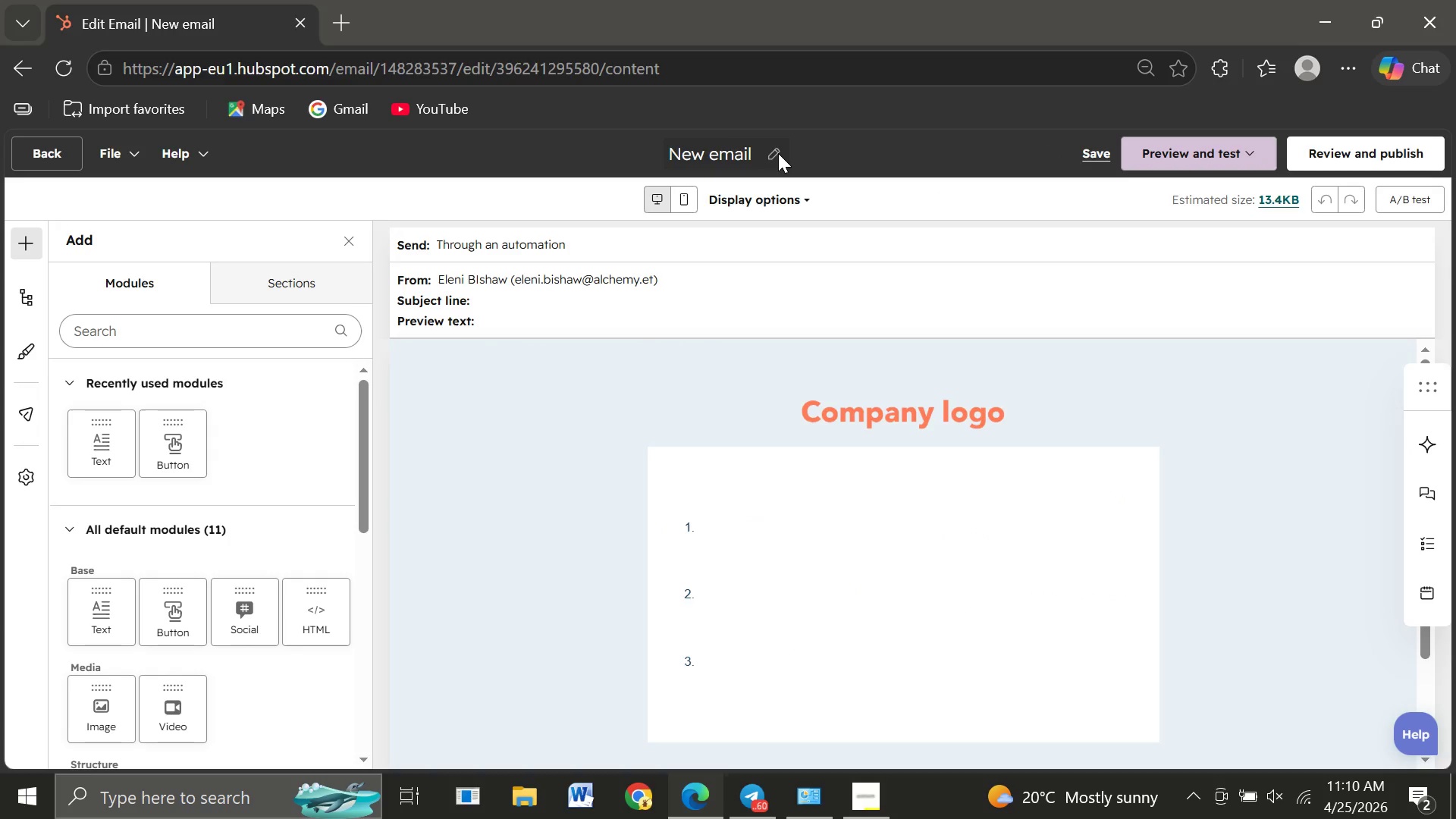 
left_click([778, 153])
 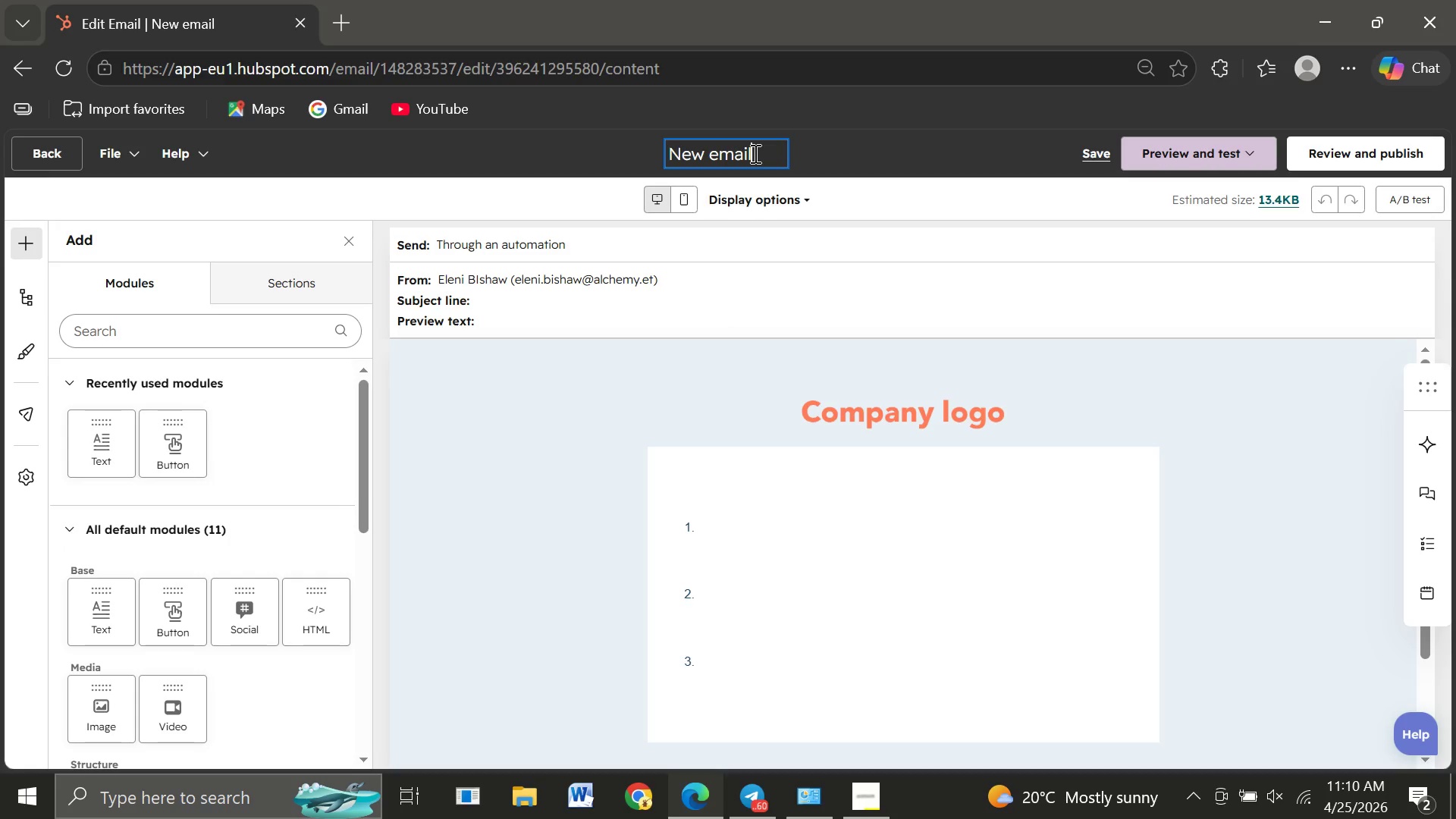 
left_click_drag(start_coordinate=[754, 153], to_coordinate=[674, 153])
 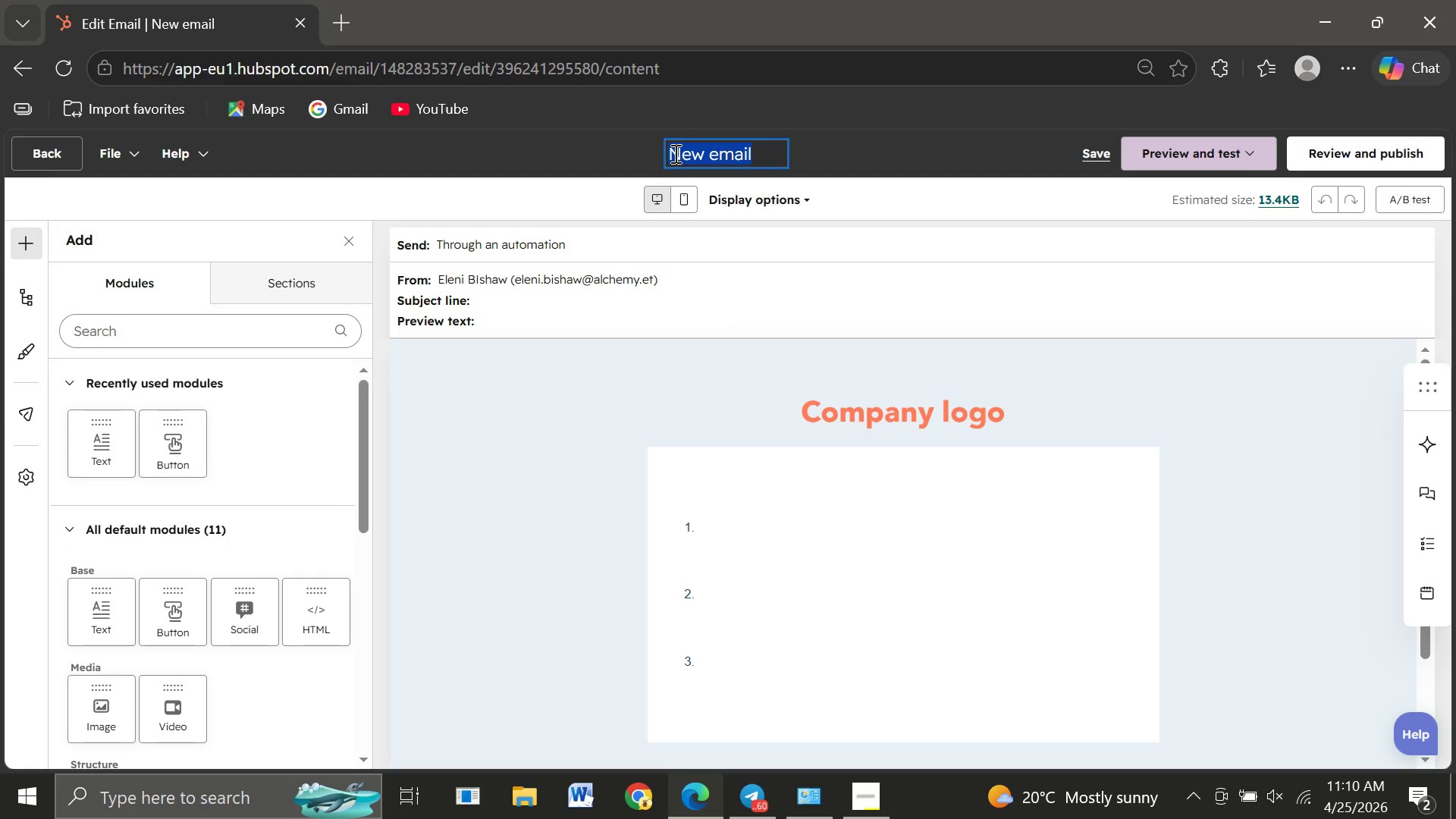 
type(Menu Deep Dive)
 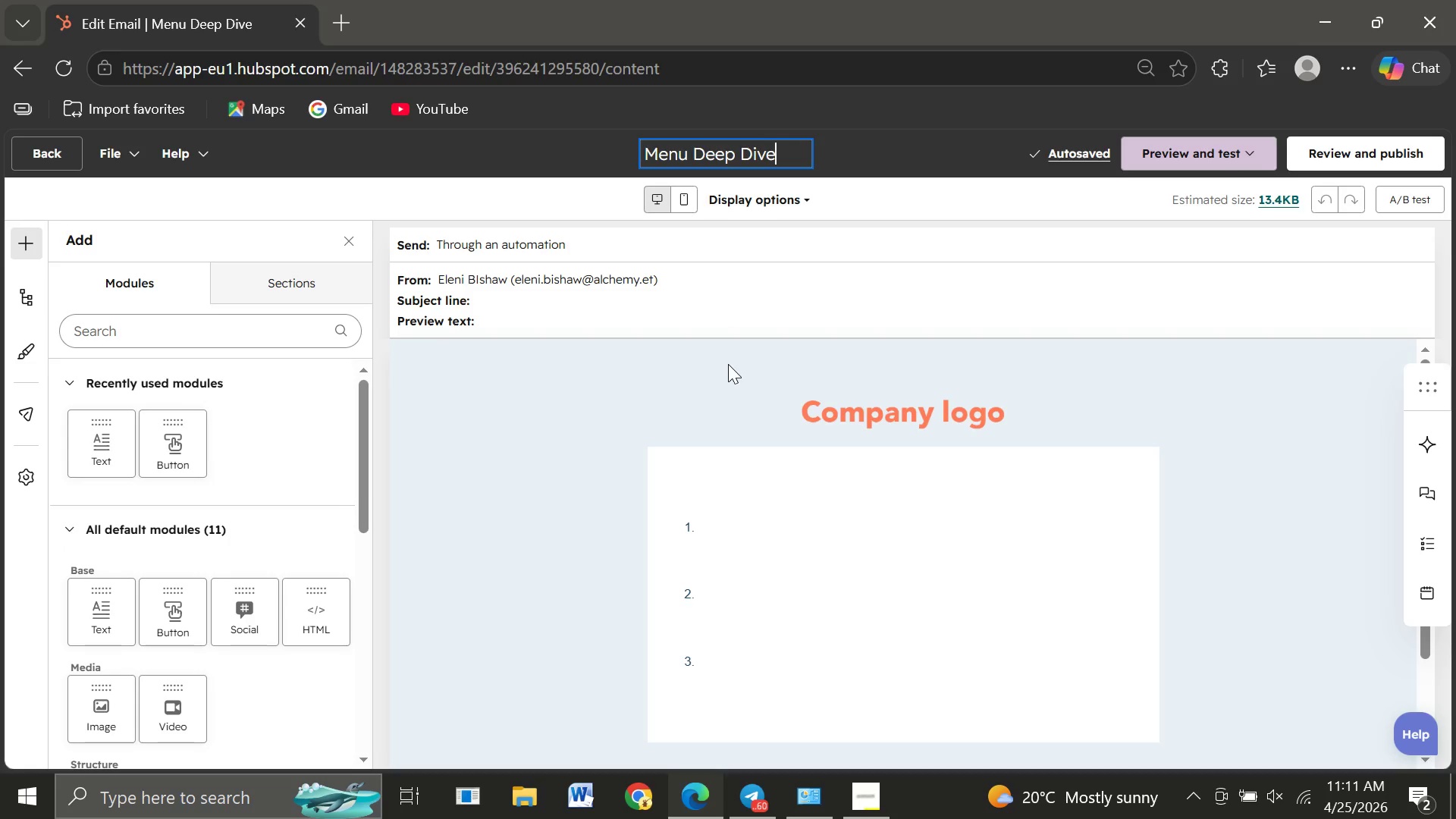 
wait(10.41)
 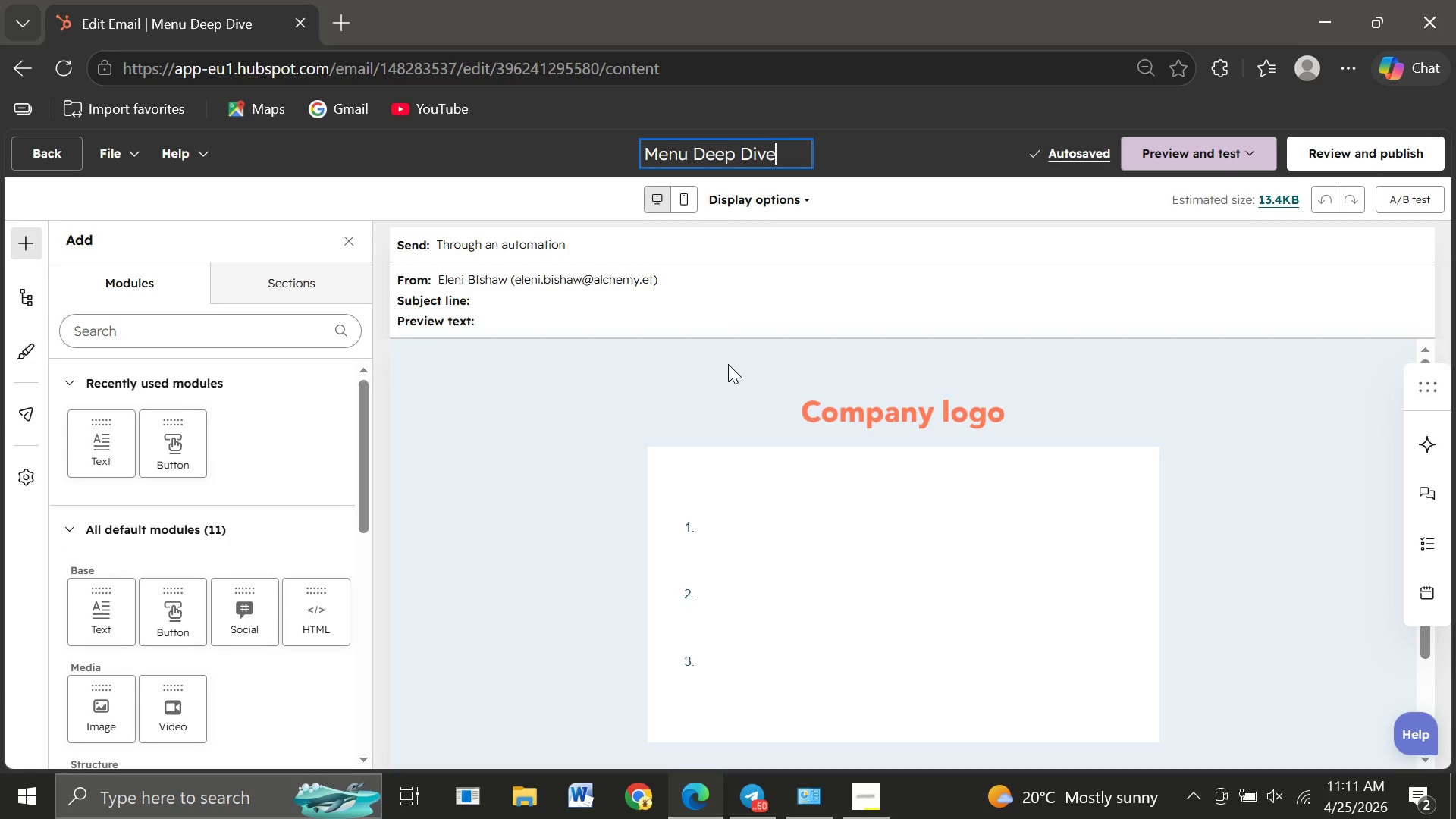 
type( (Branch))
 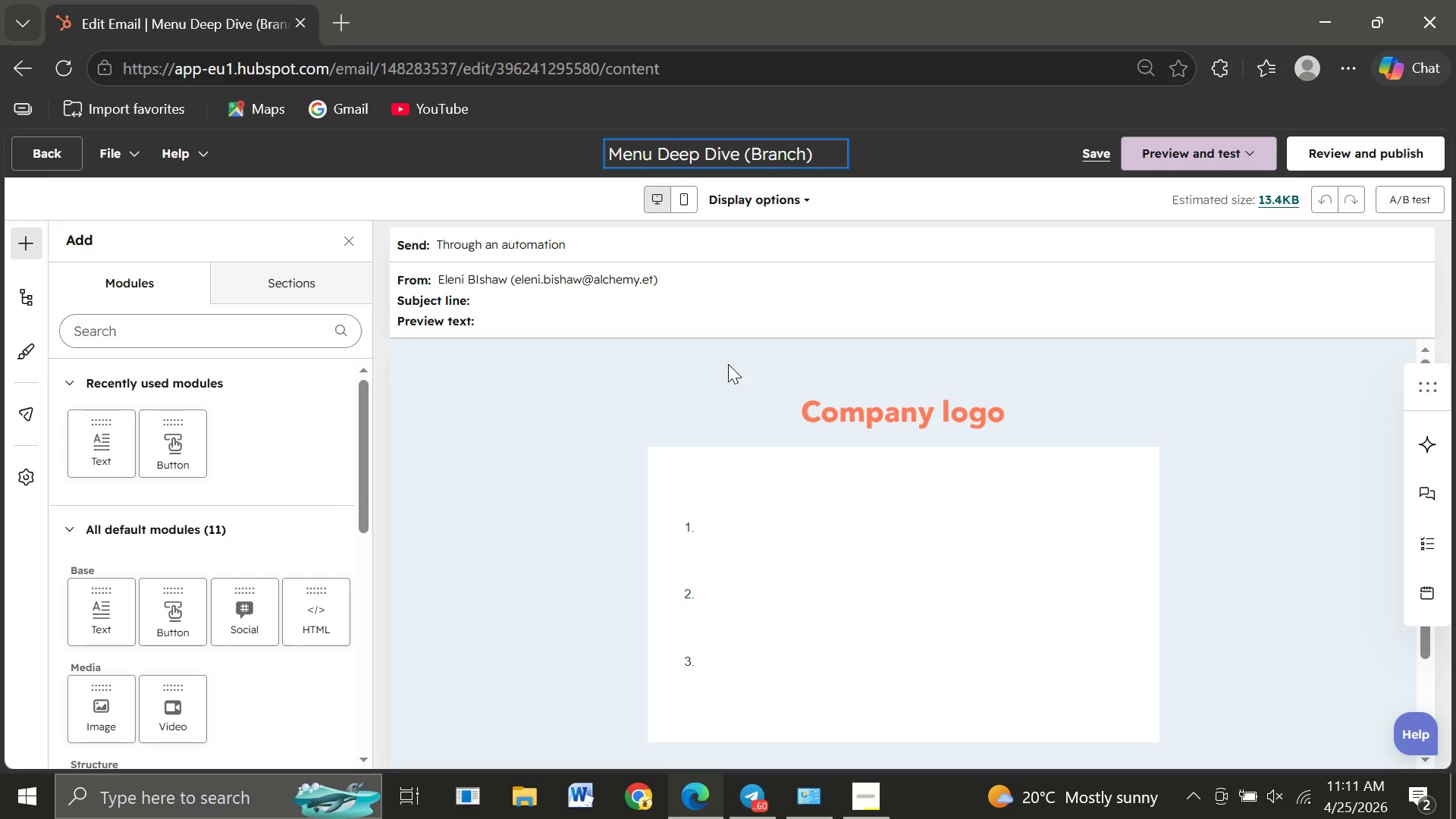 
left_click([796, 535])
 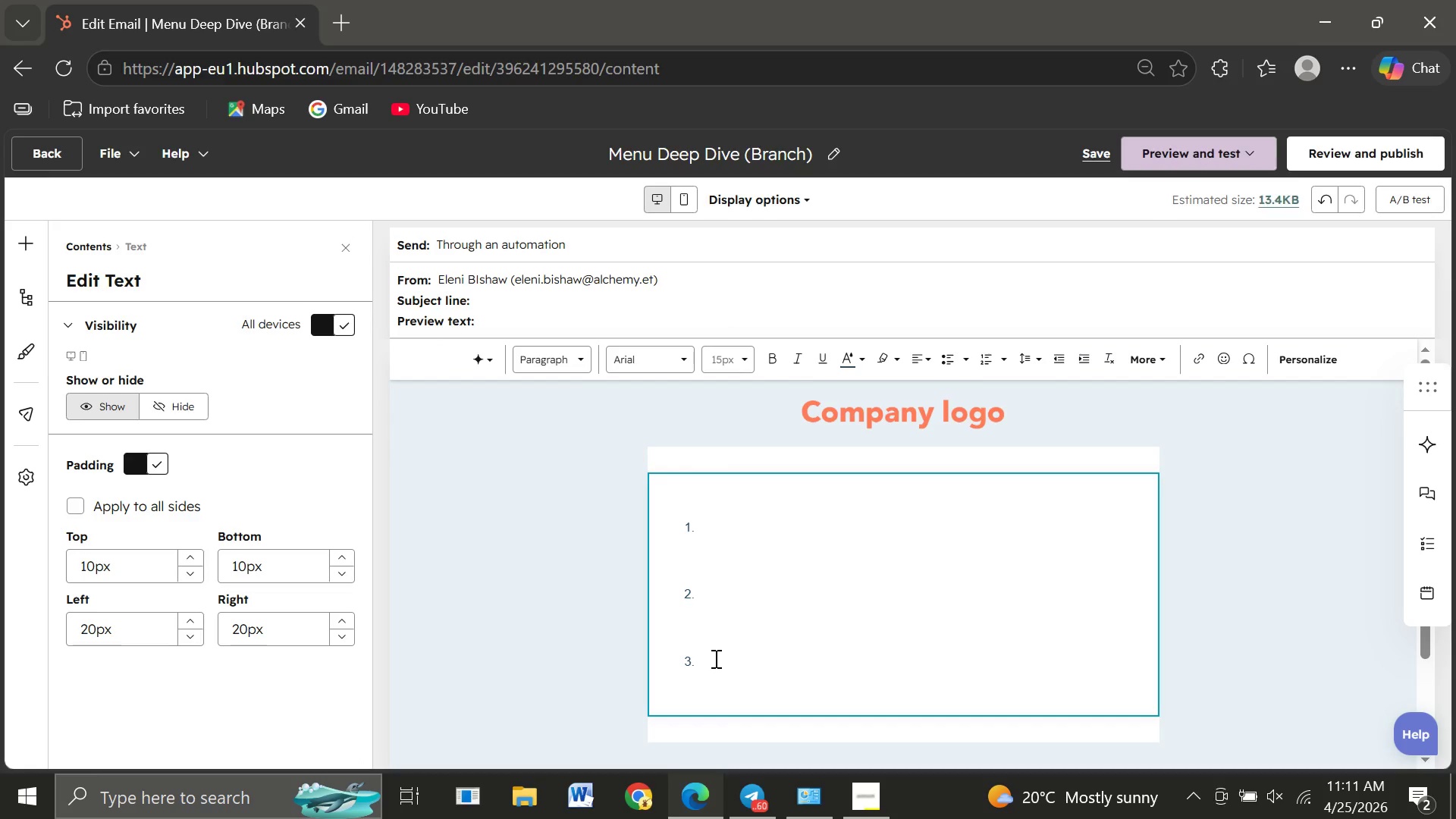 
left_click_drag(start_coordinate=[711, 670], to_coordinate=[675, 522])
 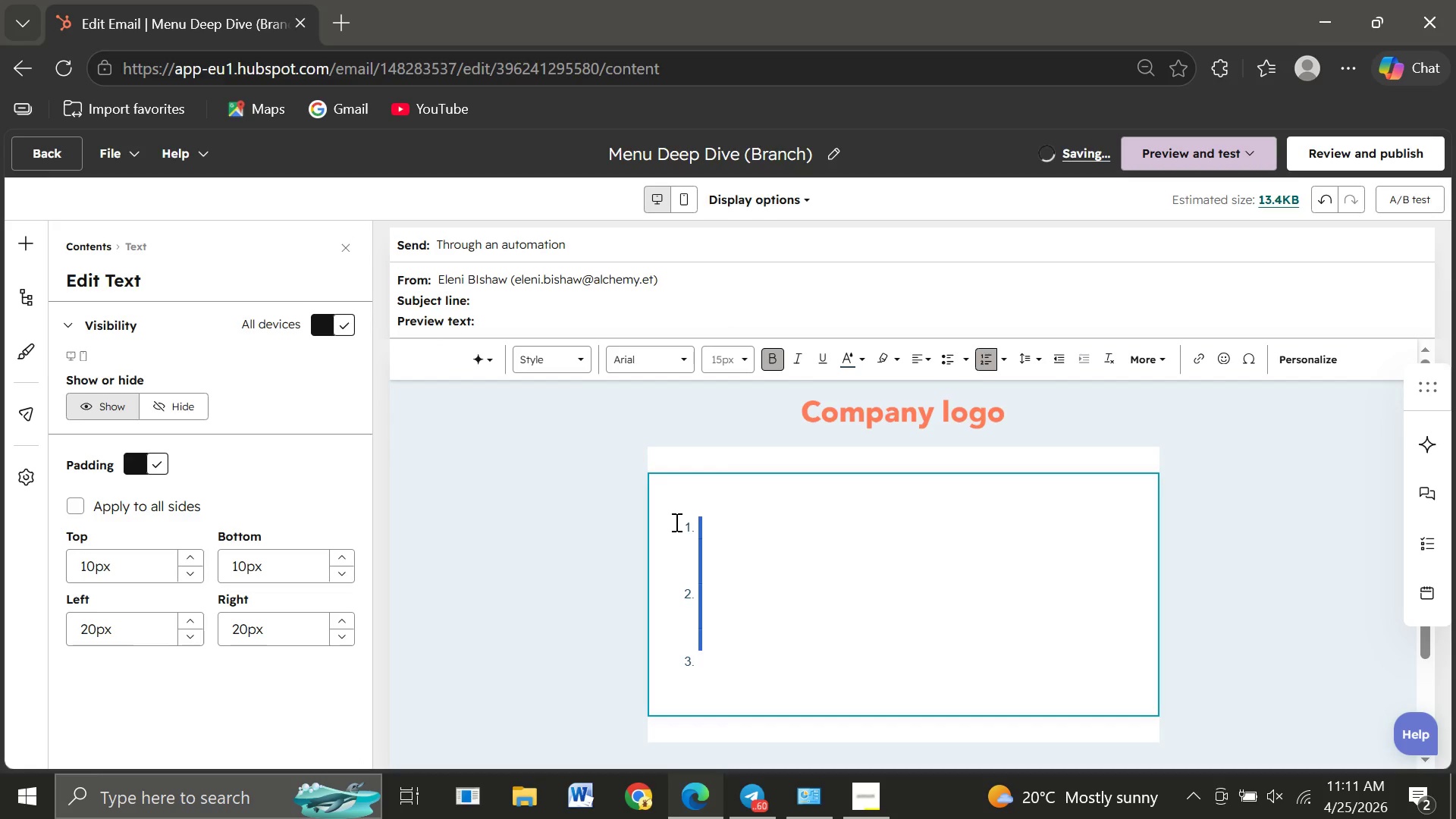 
key(Backspace)
 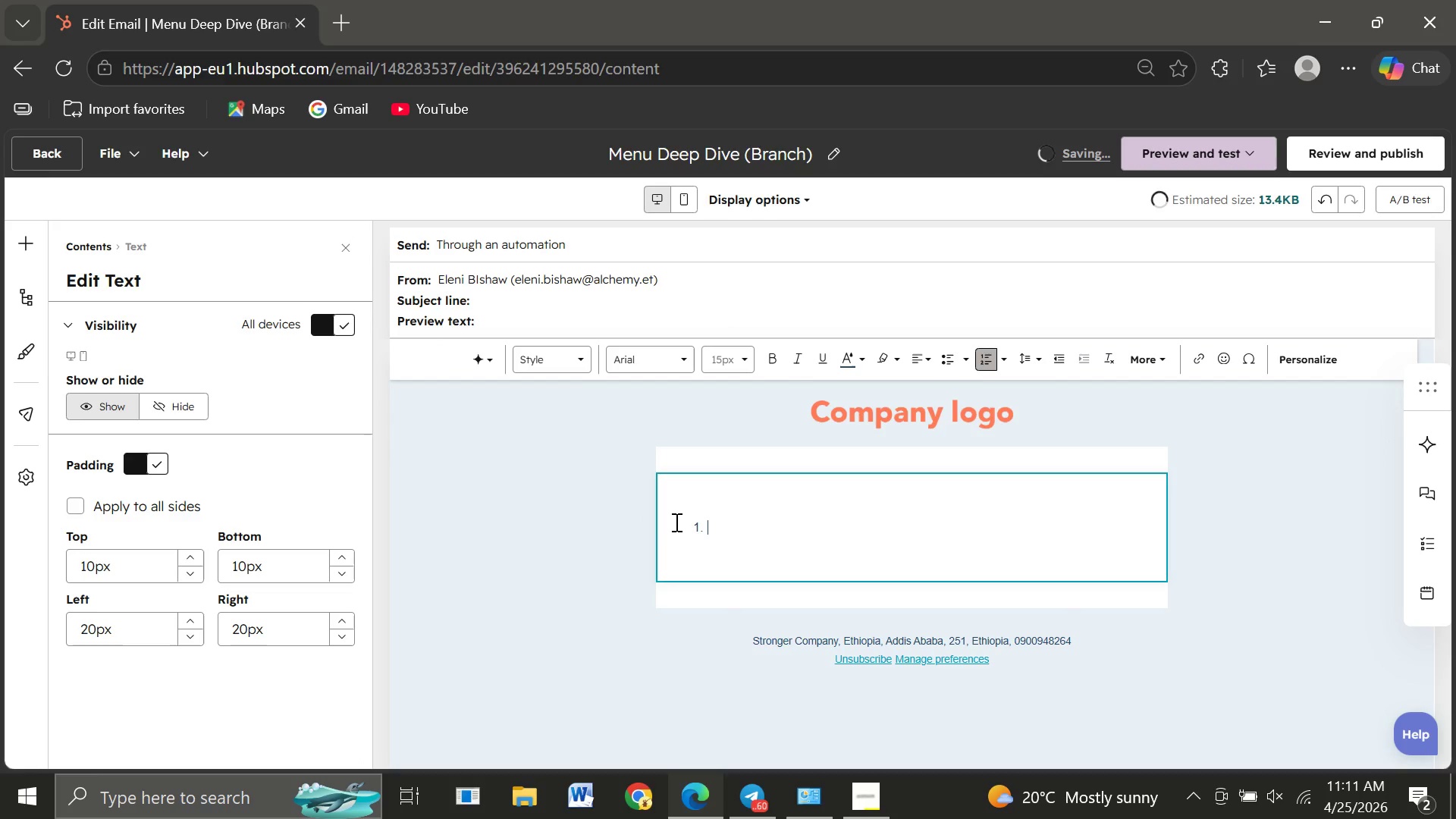 
key(Backspace)
 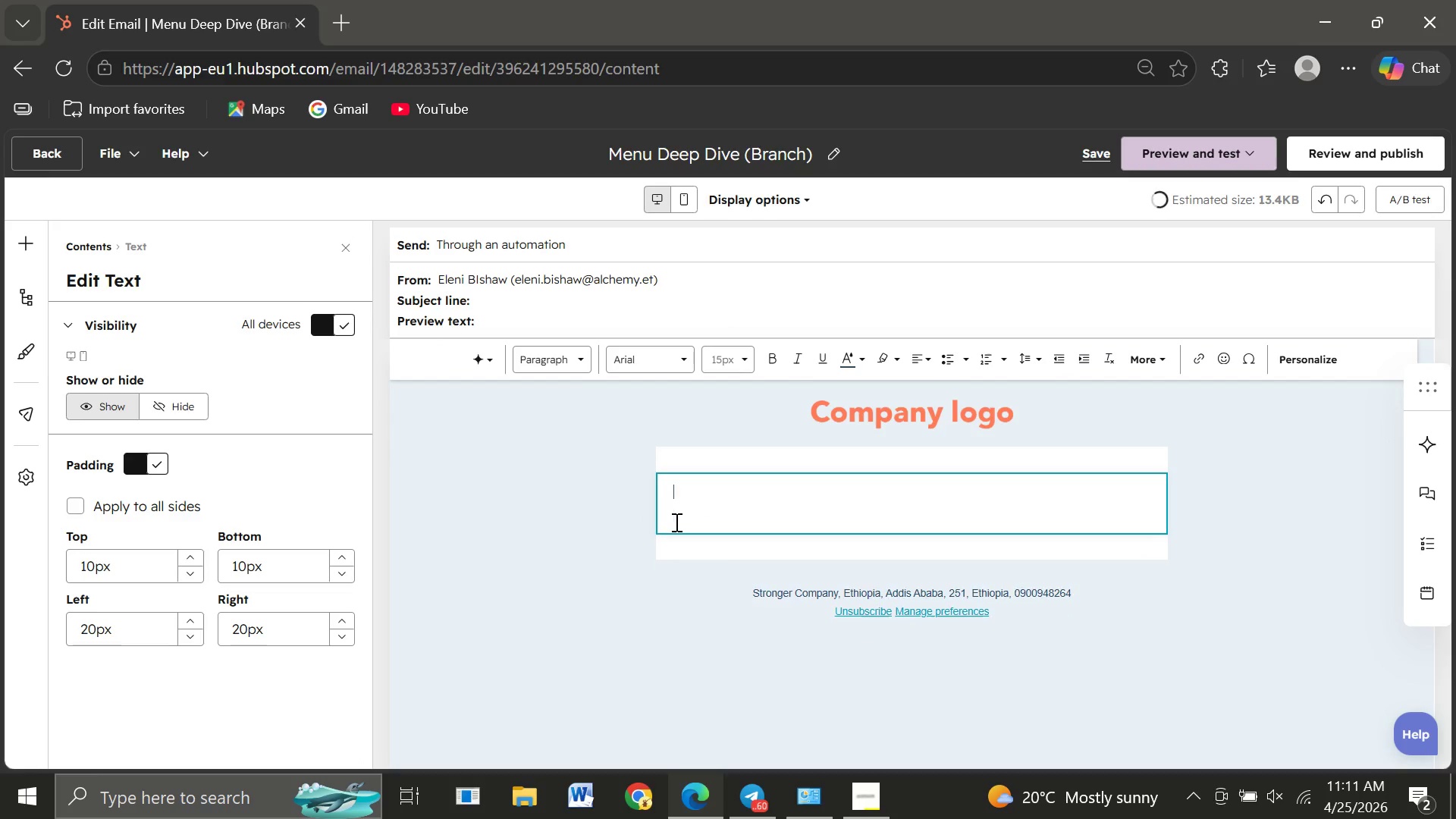 
key(Backspace)
 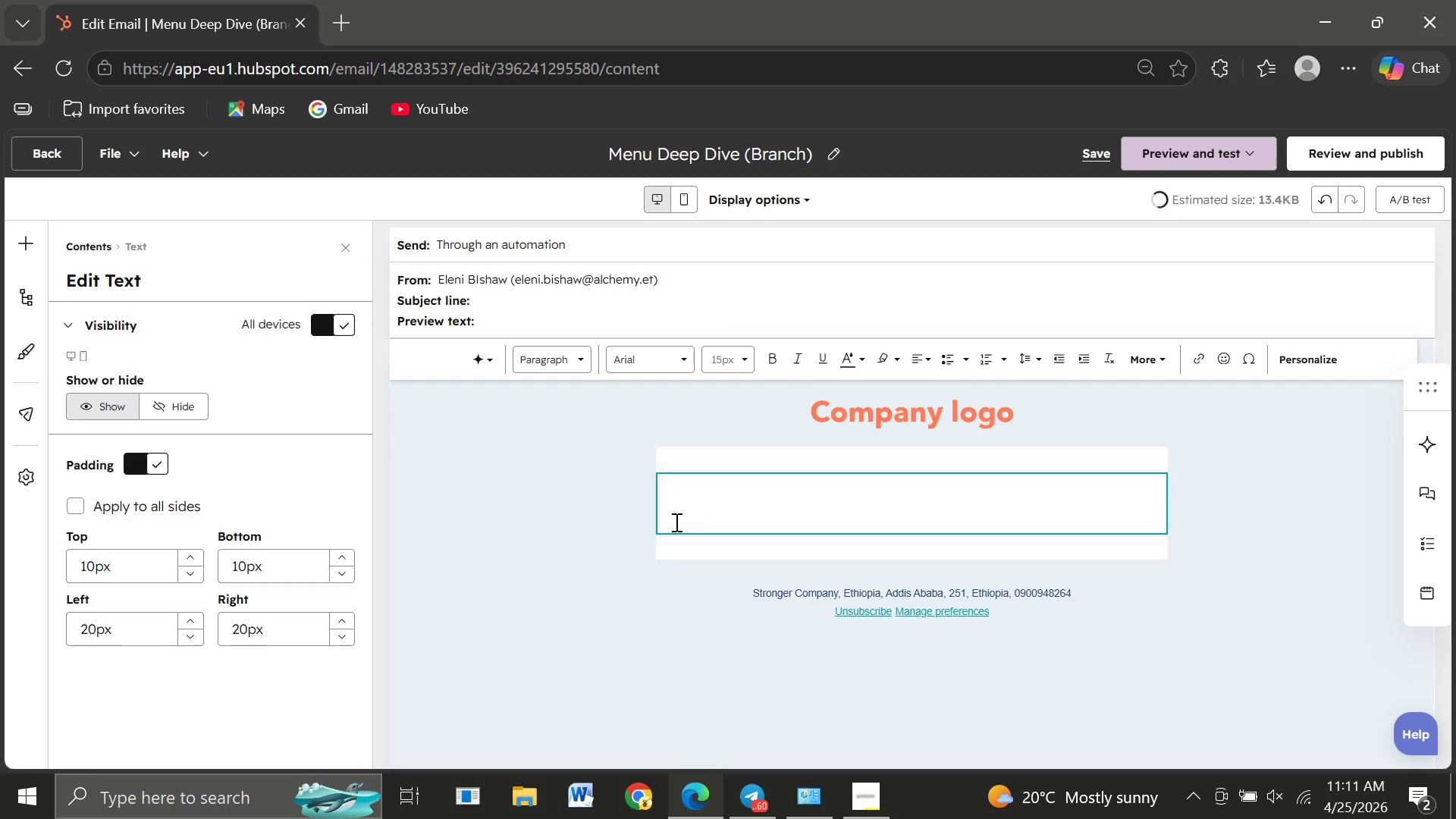 
key(Backspace)
 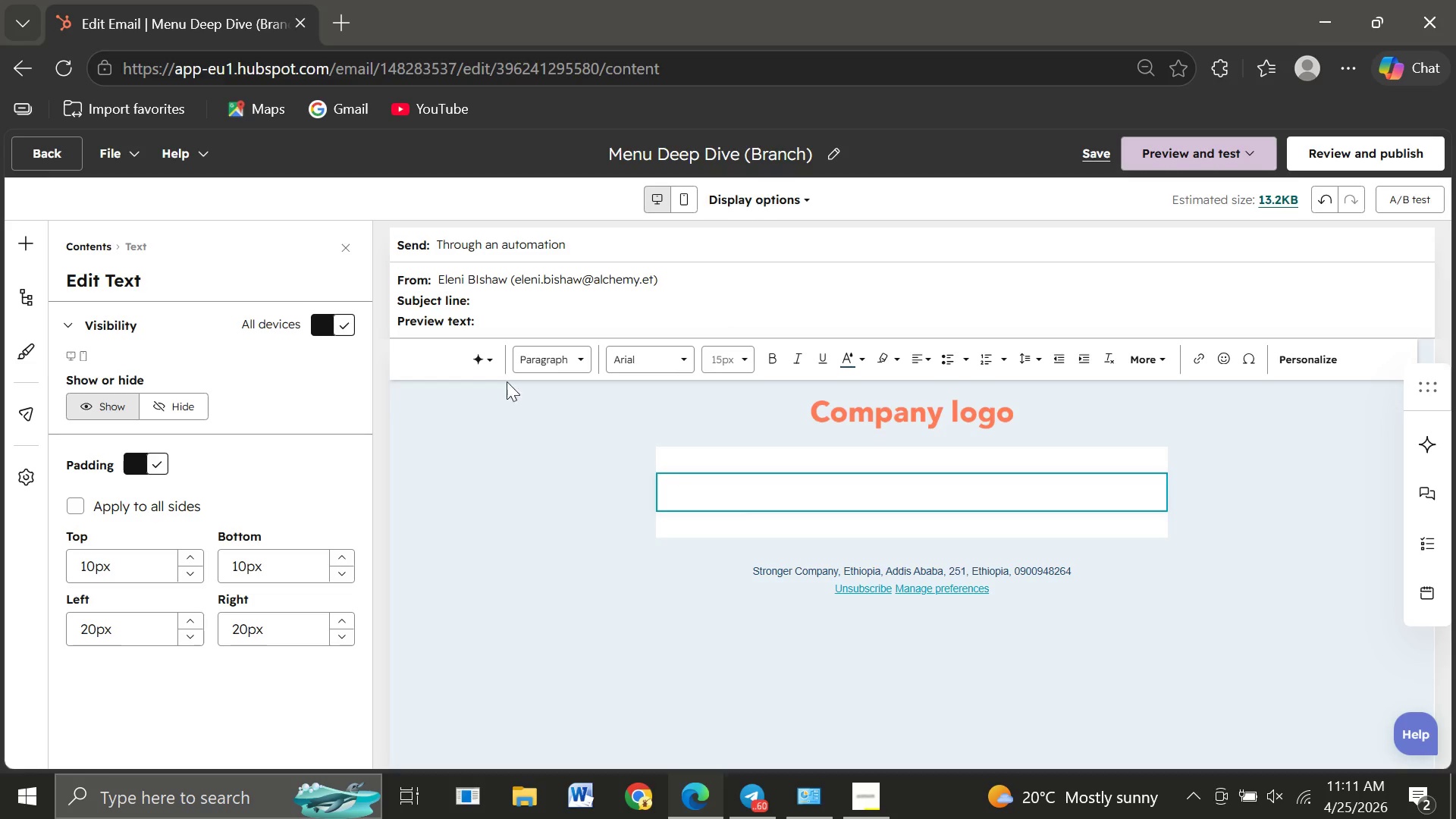 
left_click([509, 293])
 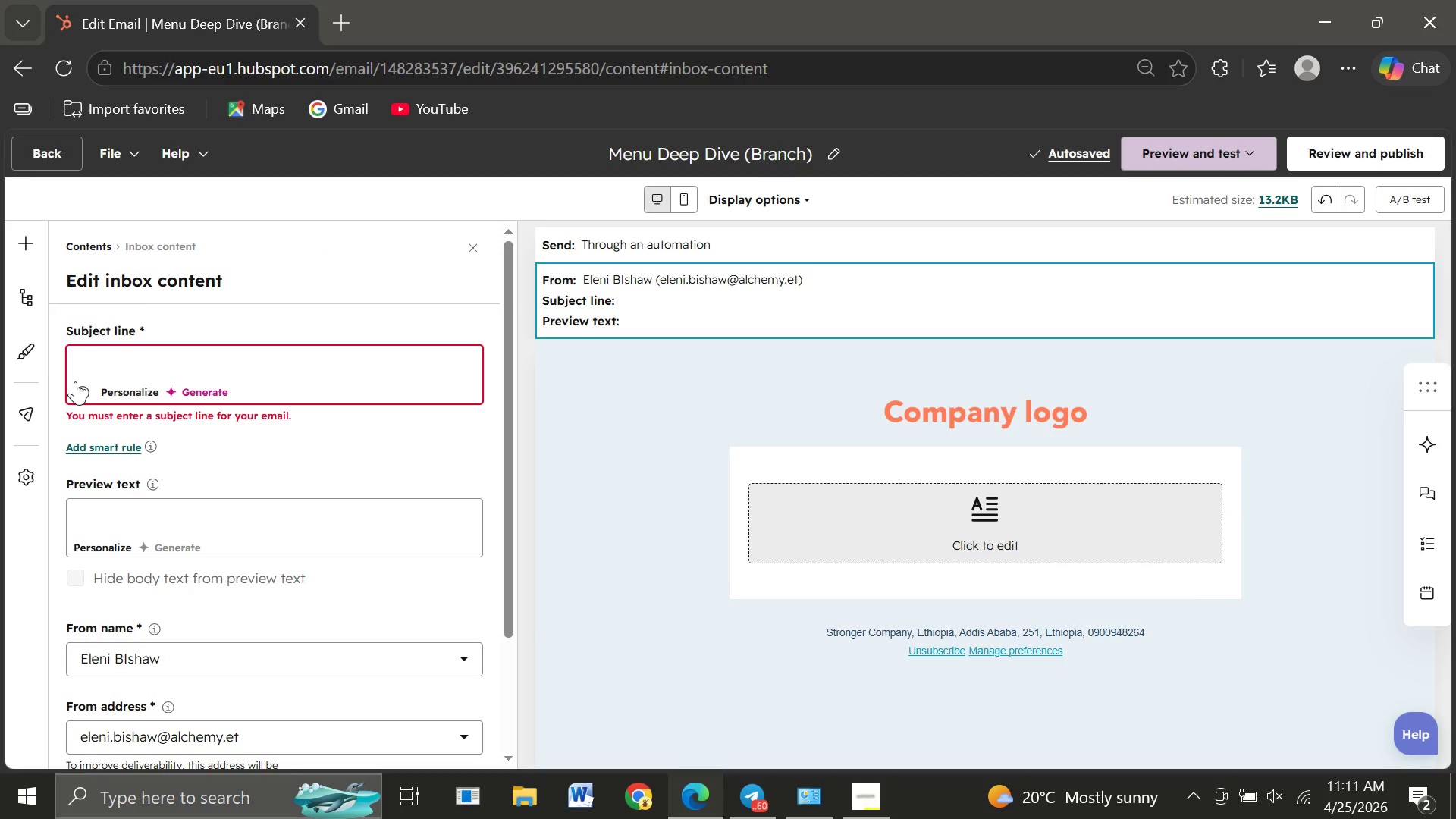 
left_click([90, 367])
 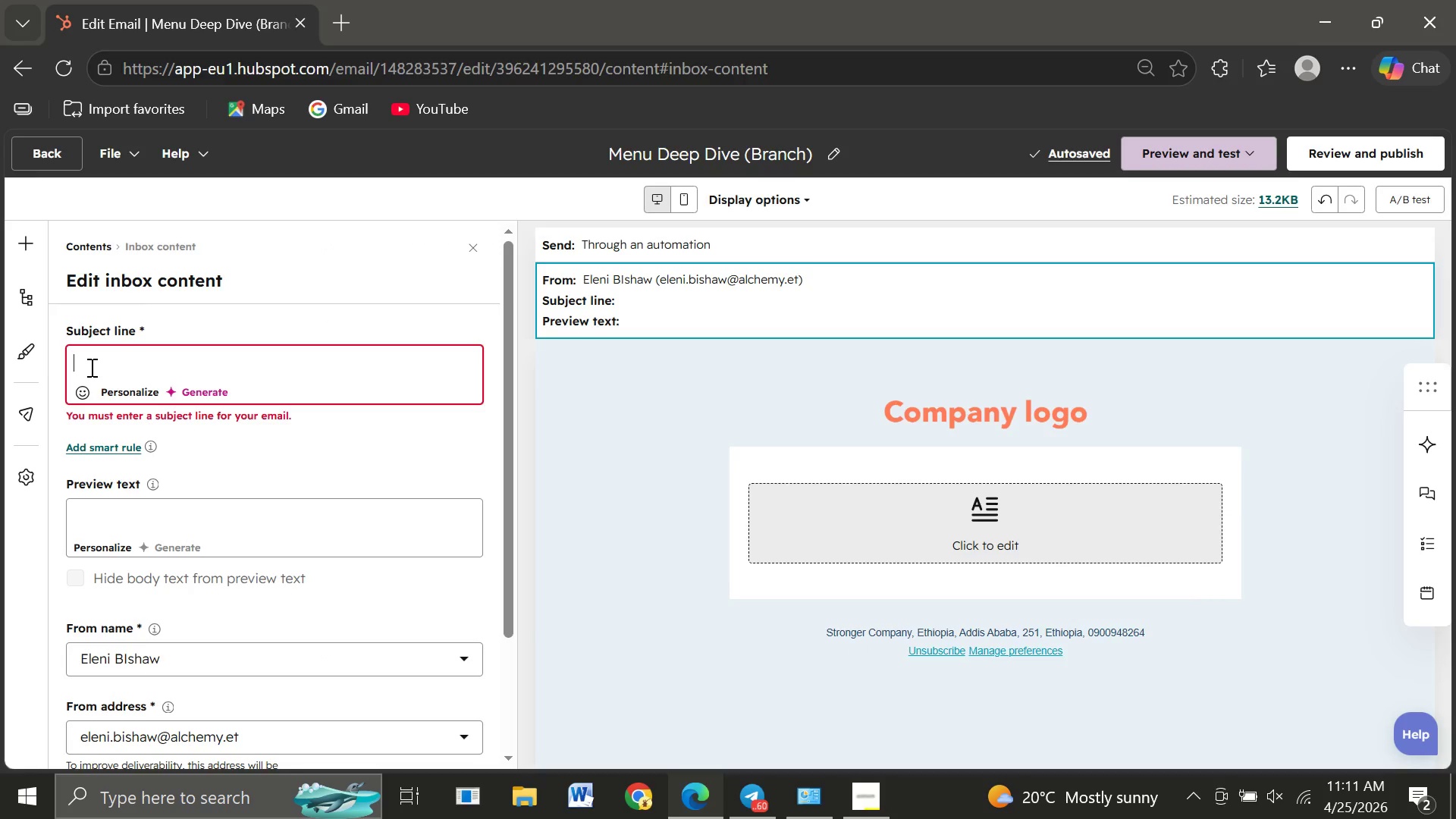 
type(A closer Look at This Week)
 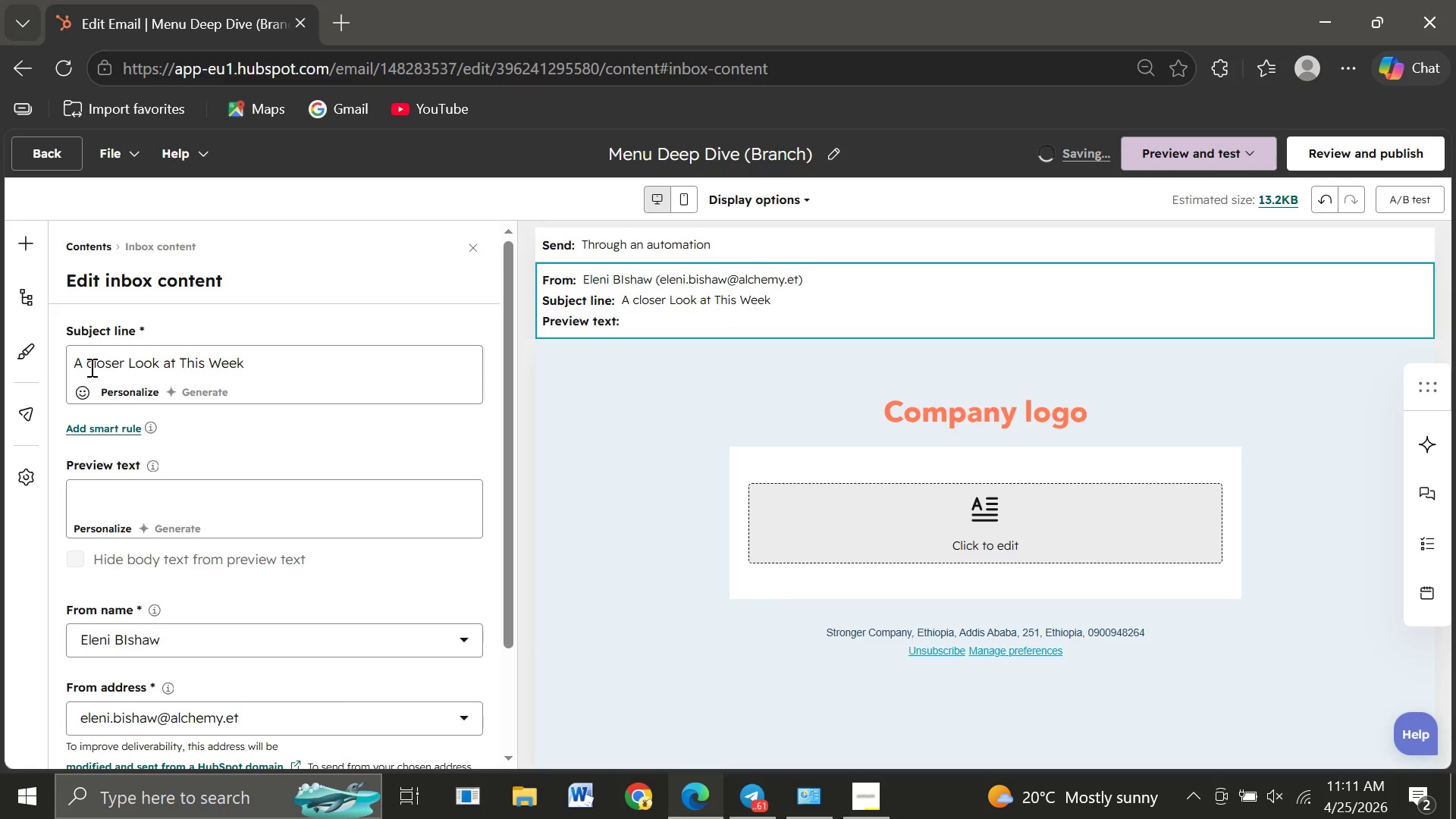 
type('s Menu)
 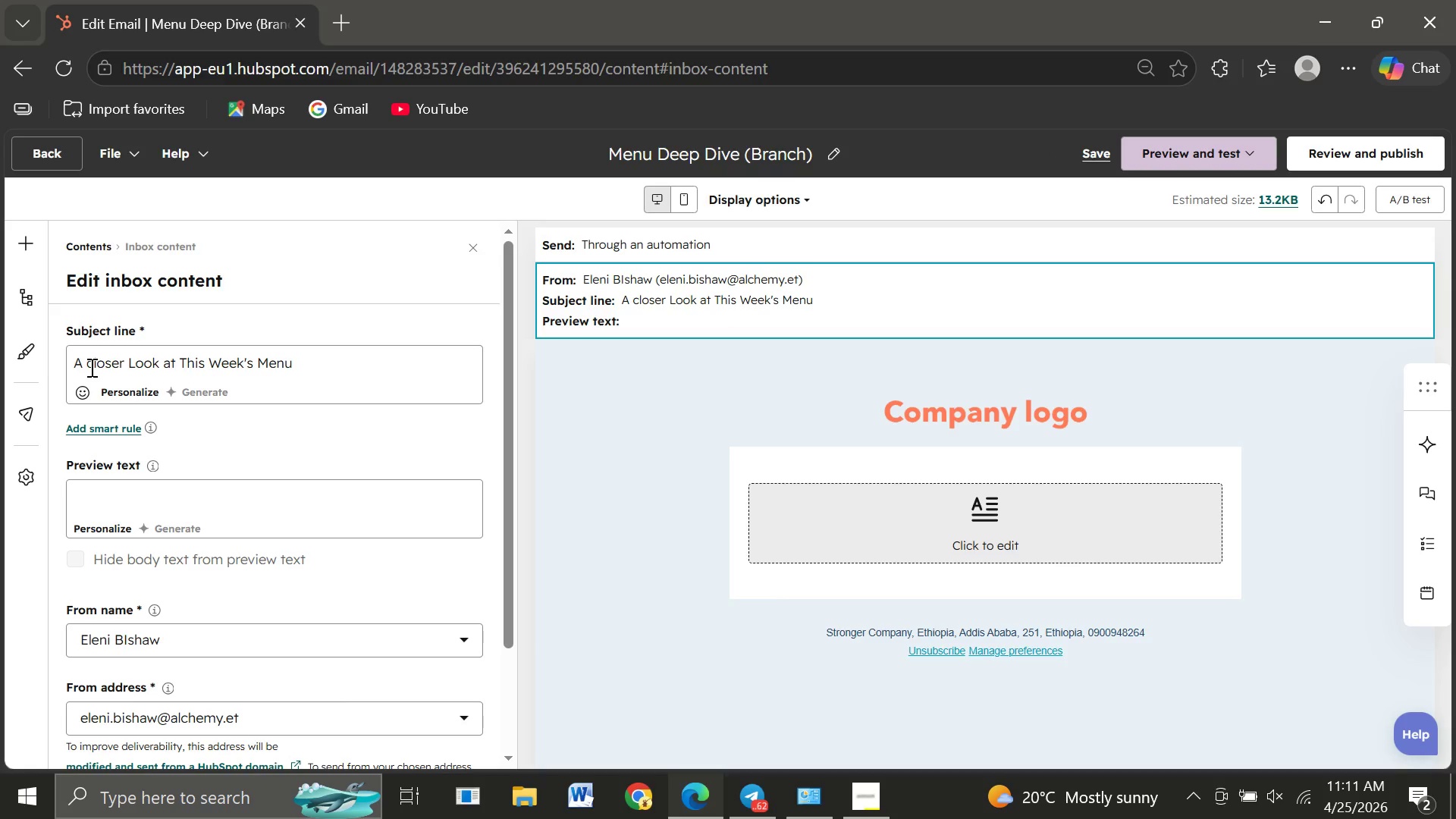 
left_click([97, 499])
 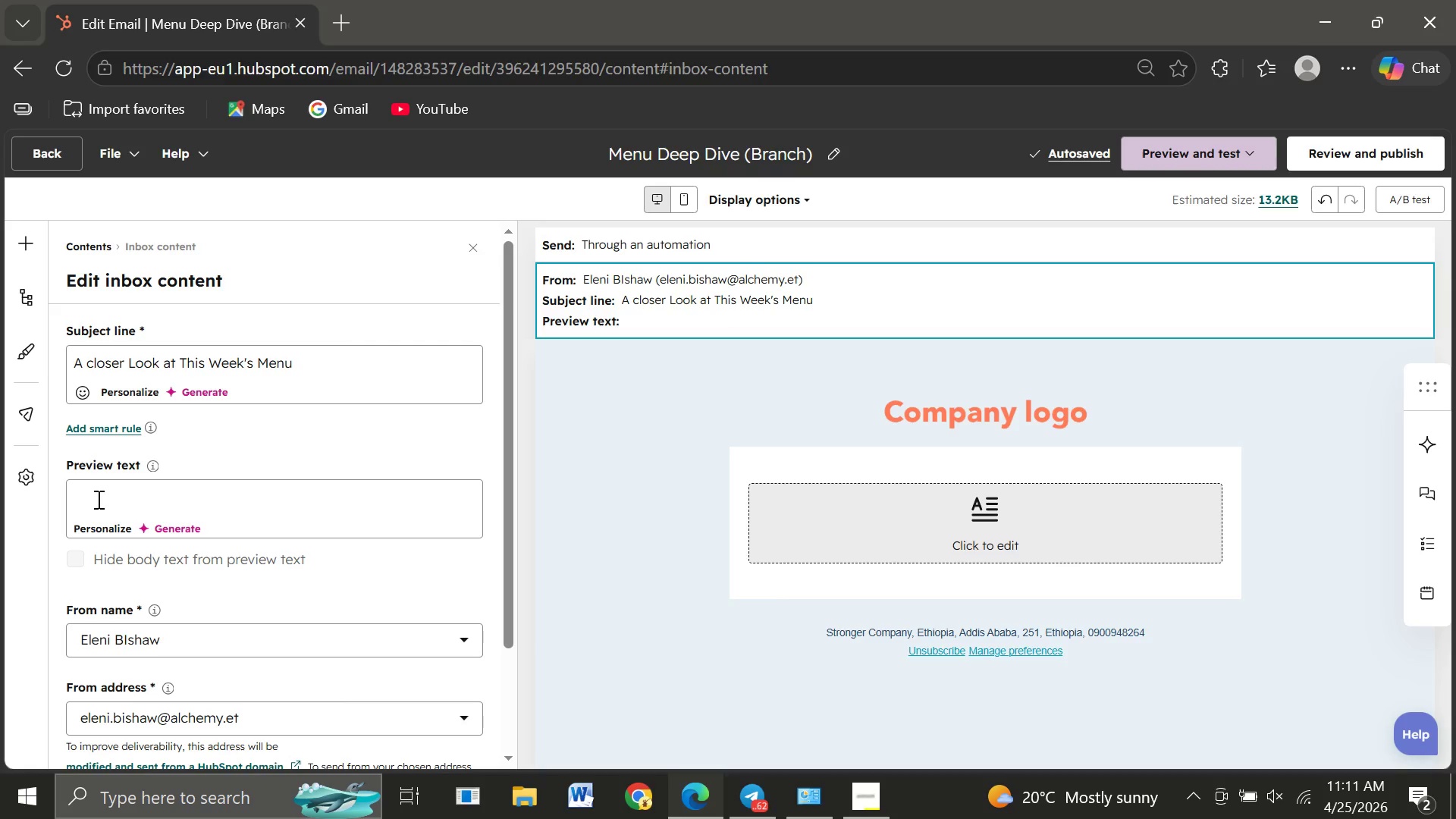 
type(Explore the full Harc)
key(Backspace)
type(vest Box experien)
 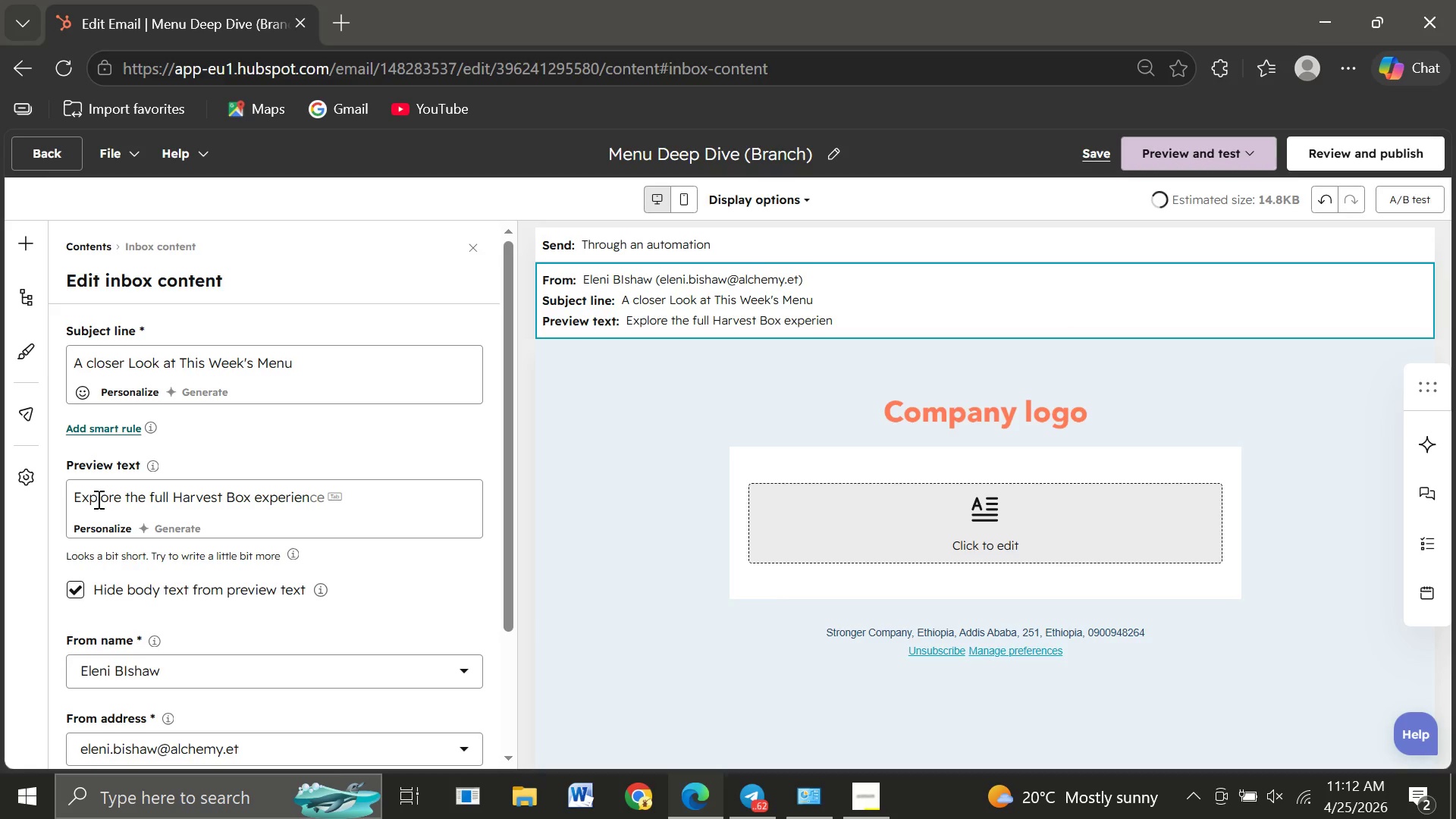 
key(Tab)
 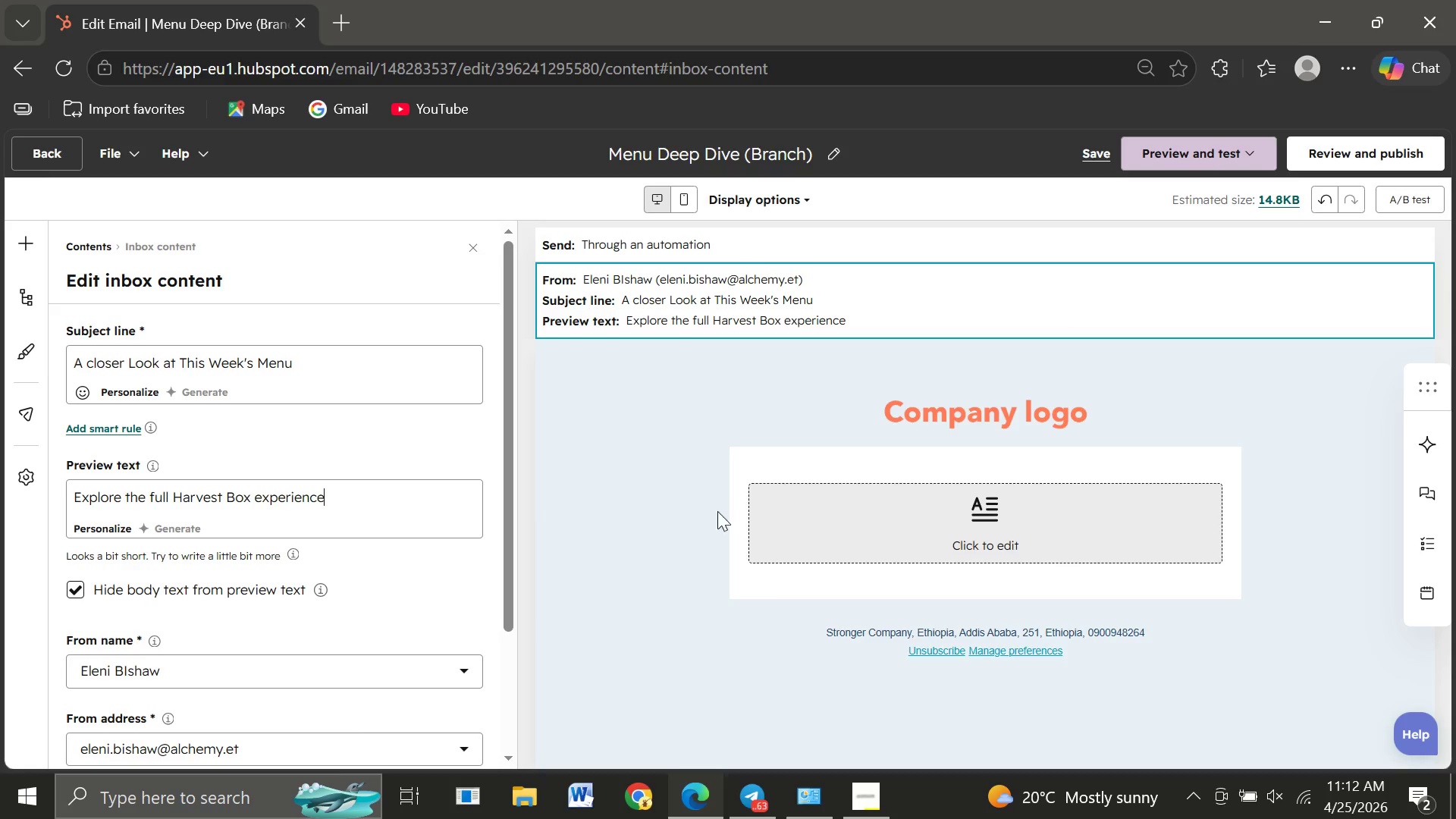 
left_click([808, 513])
 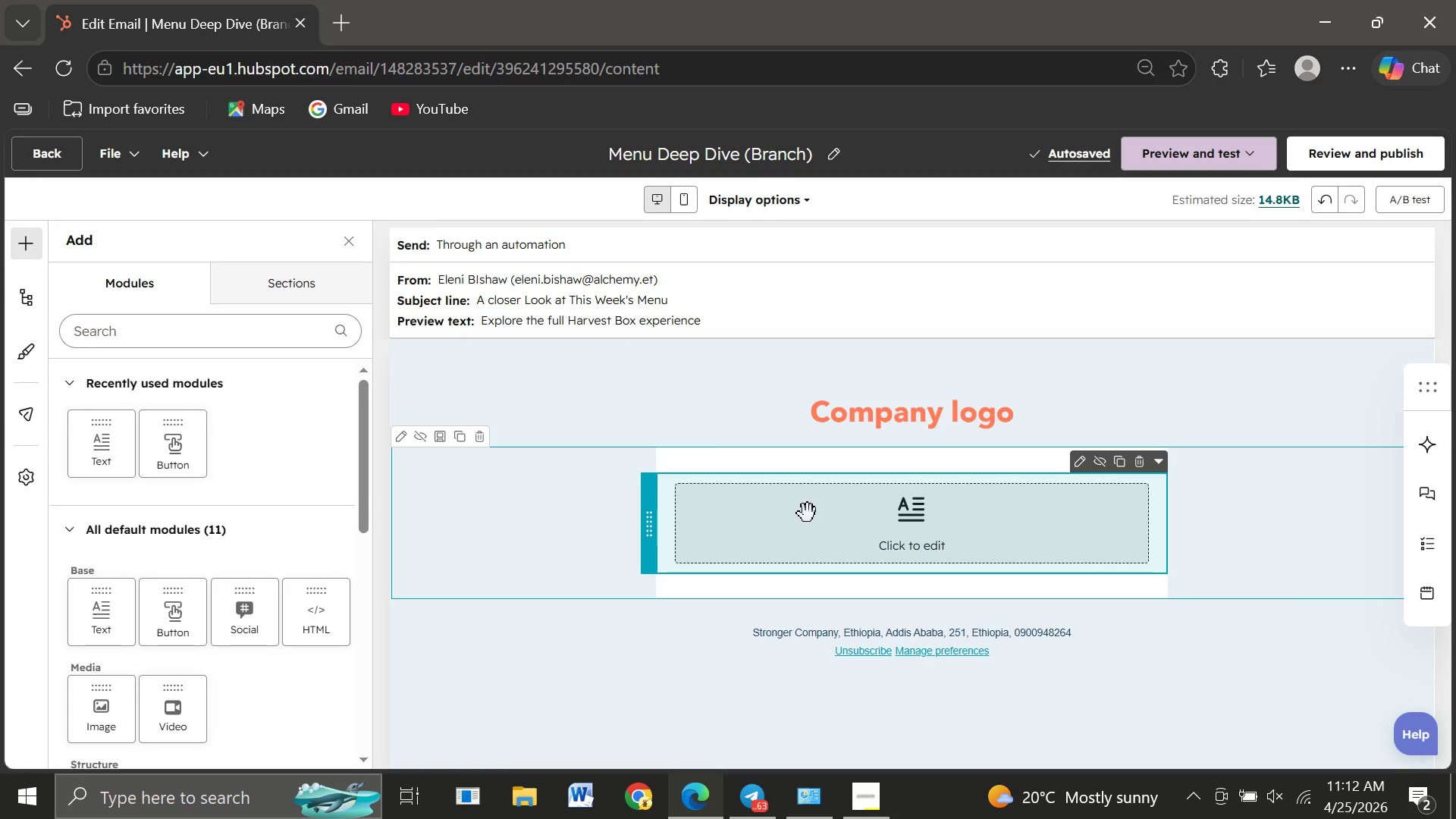 
left_click([808, 513])
 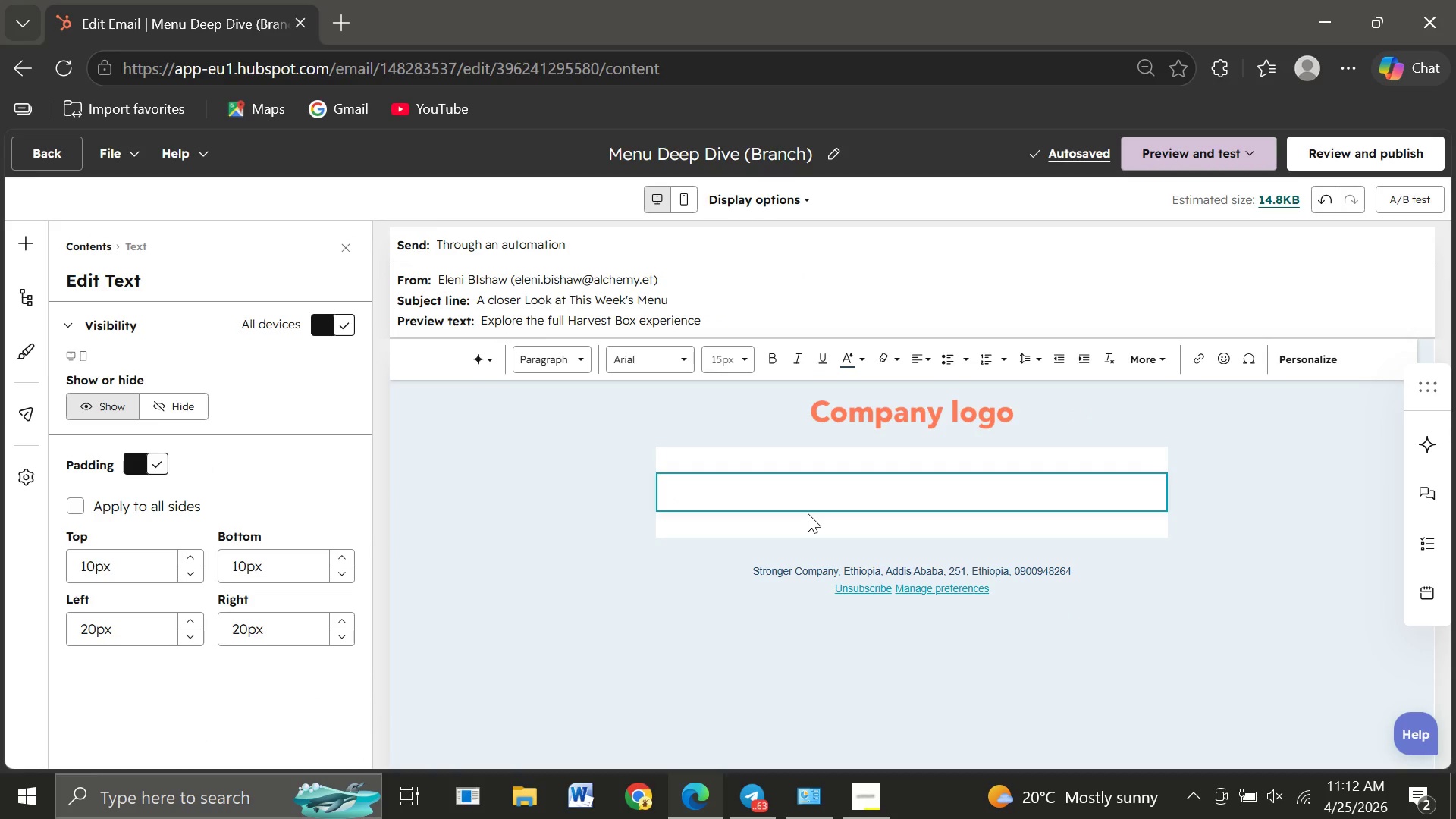 
type(Hi )
 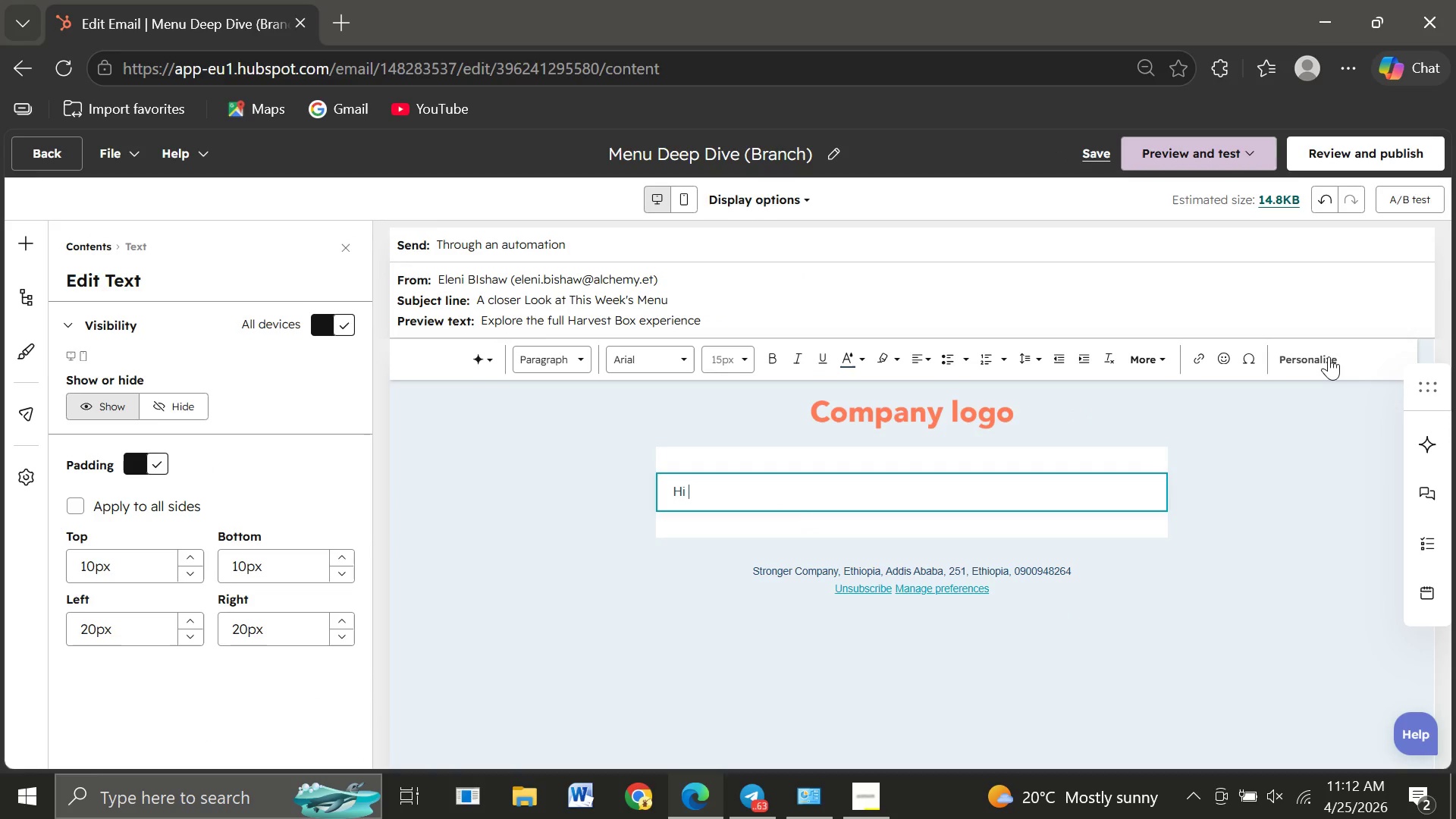 
left_click([1329, 356])
 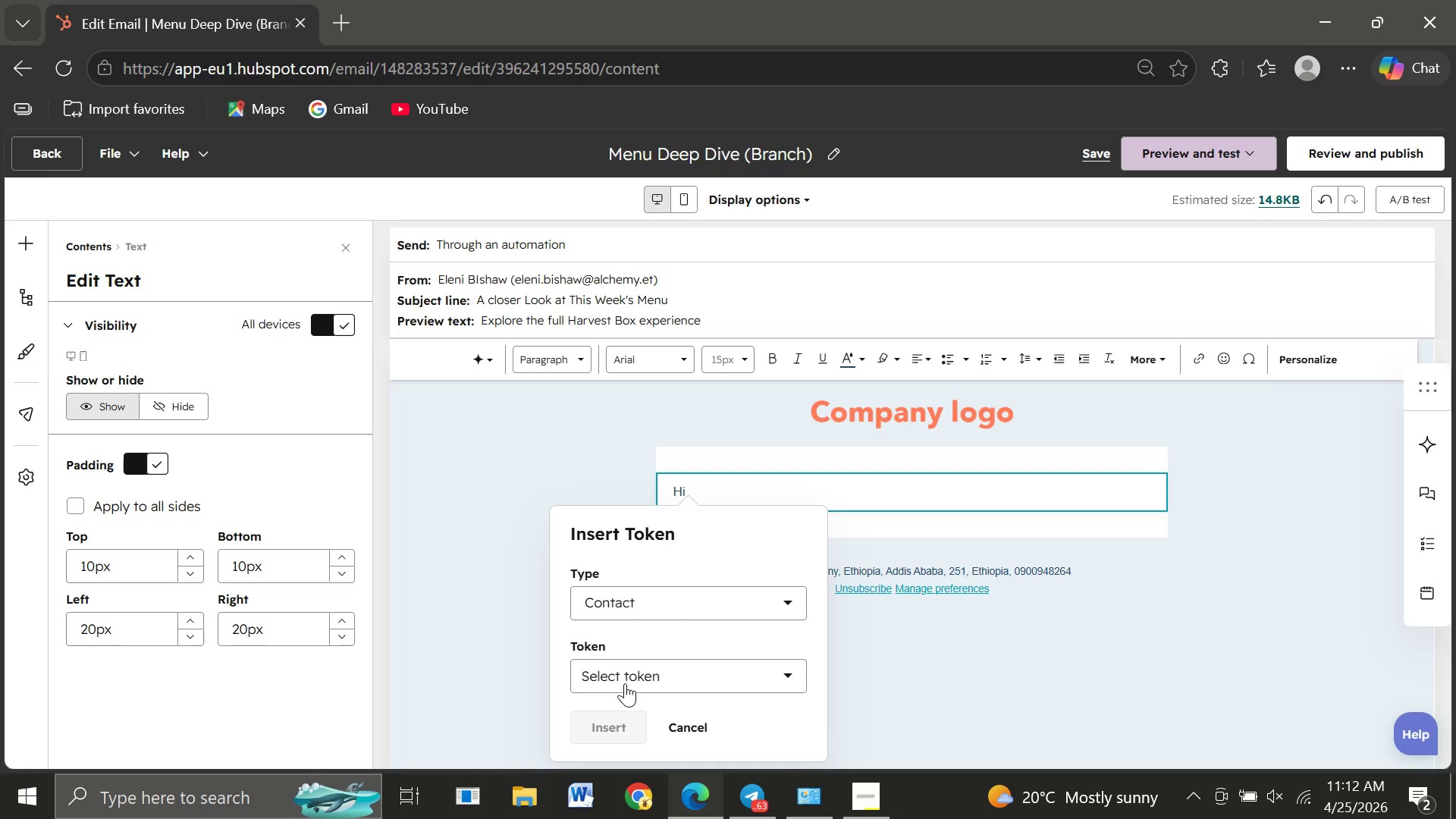 
left_click([622, 681])
 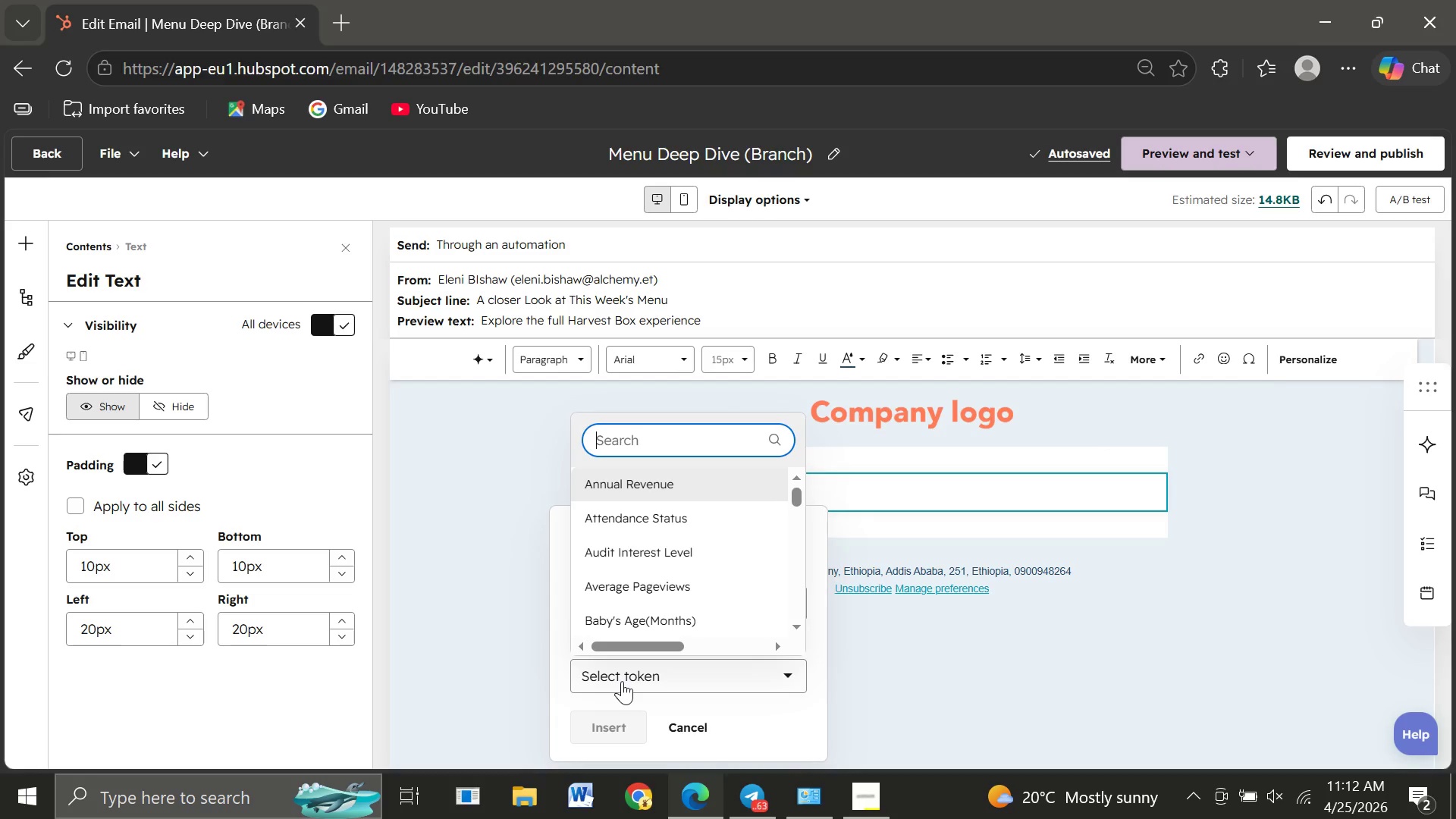 
type(first)
 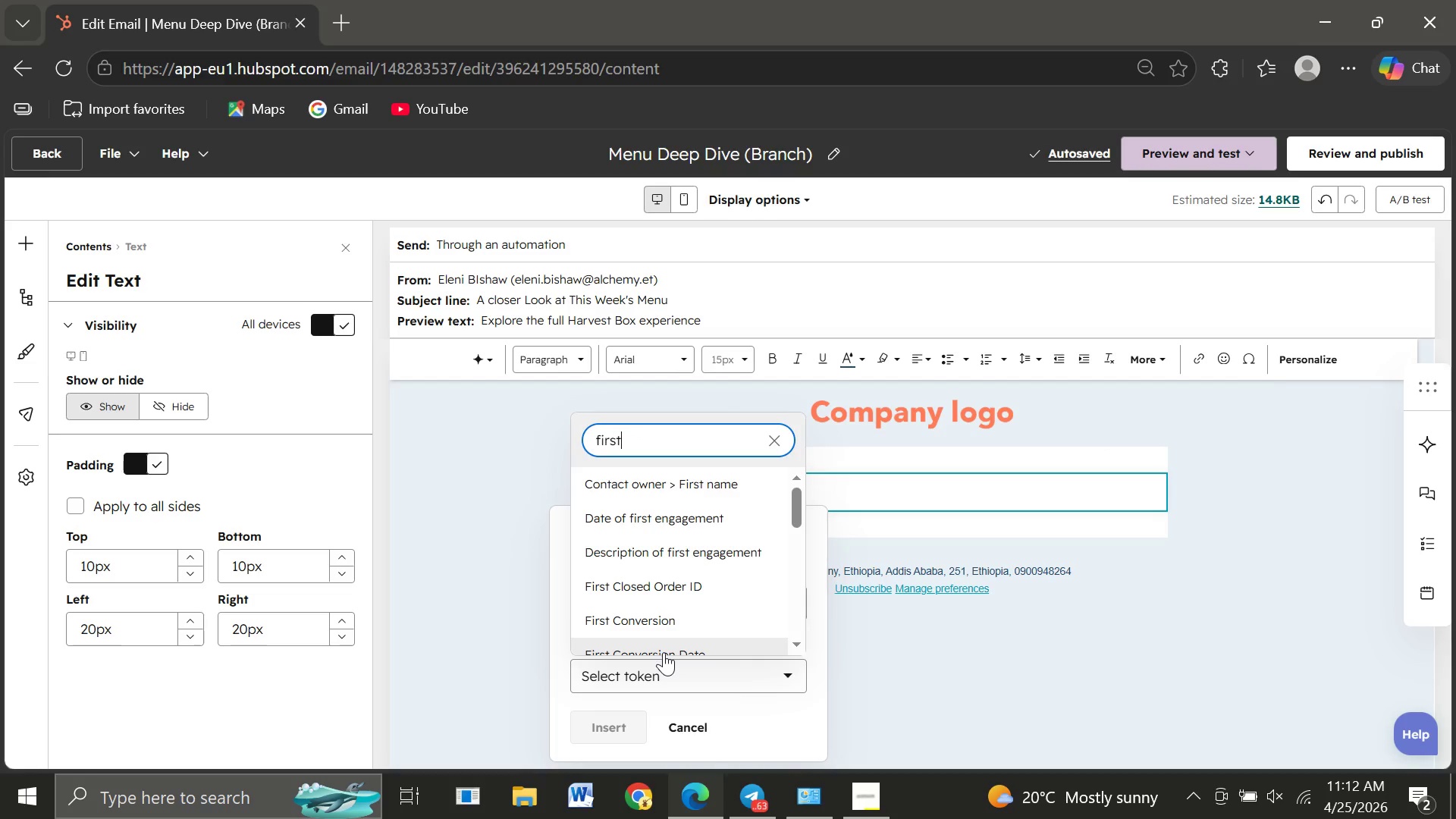 
key(Space)
 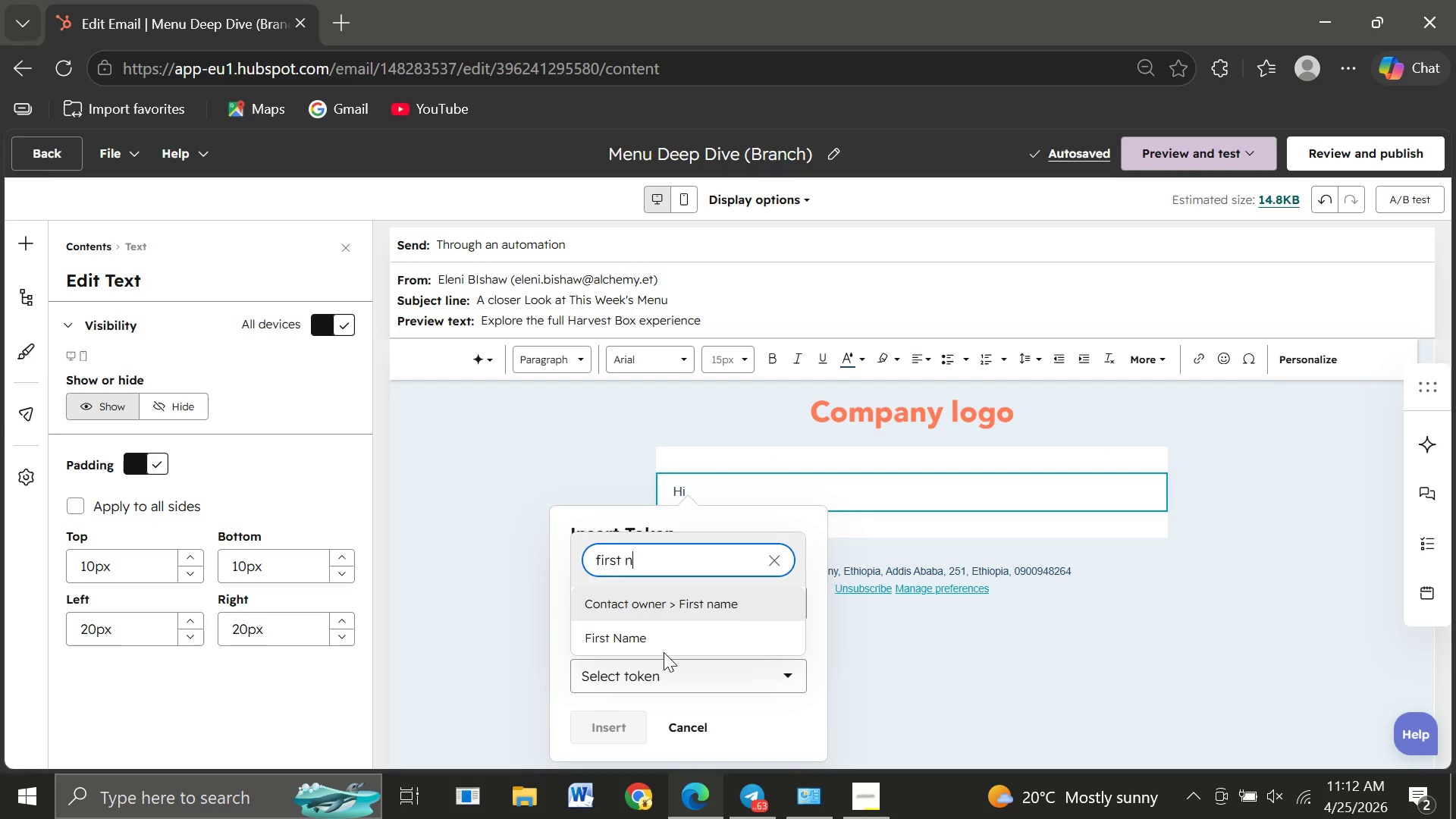 
key(N)
 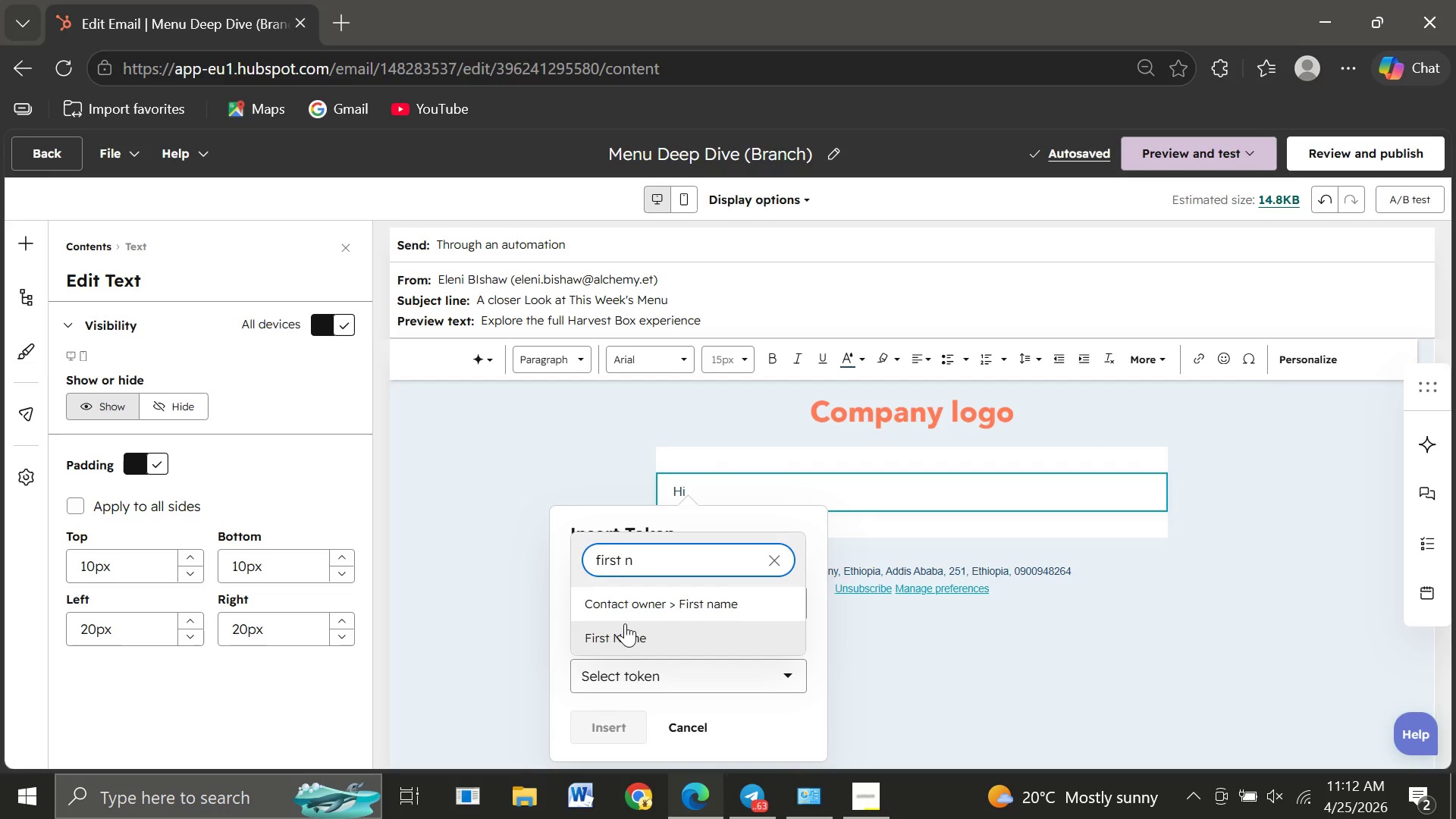 
left_click([625, 623])
 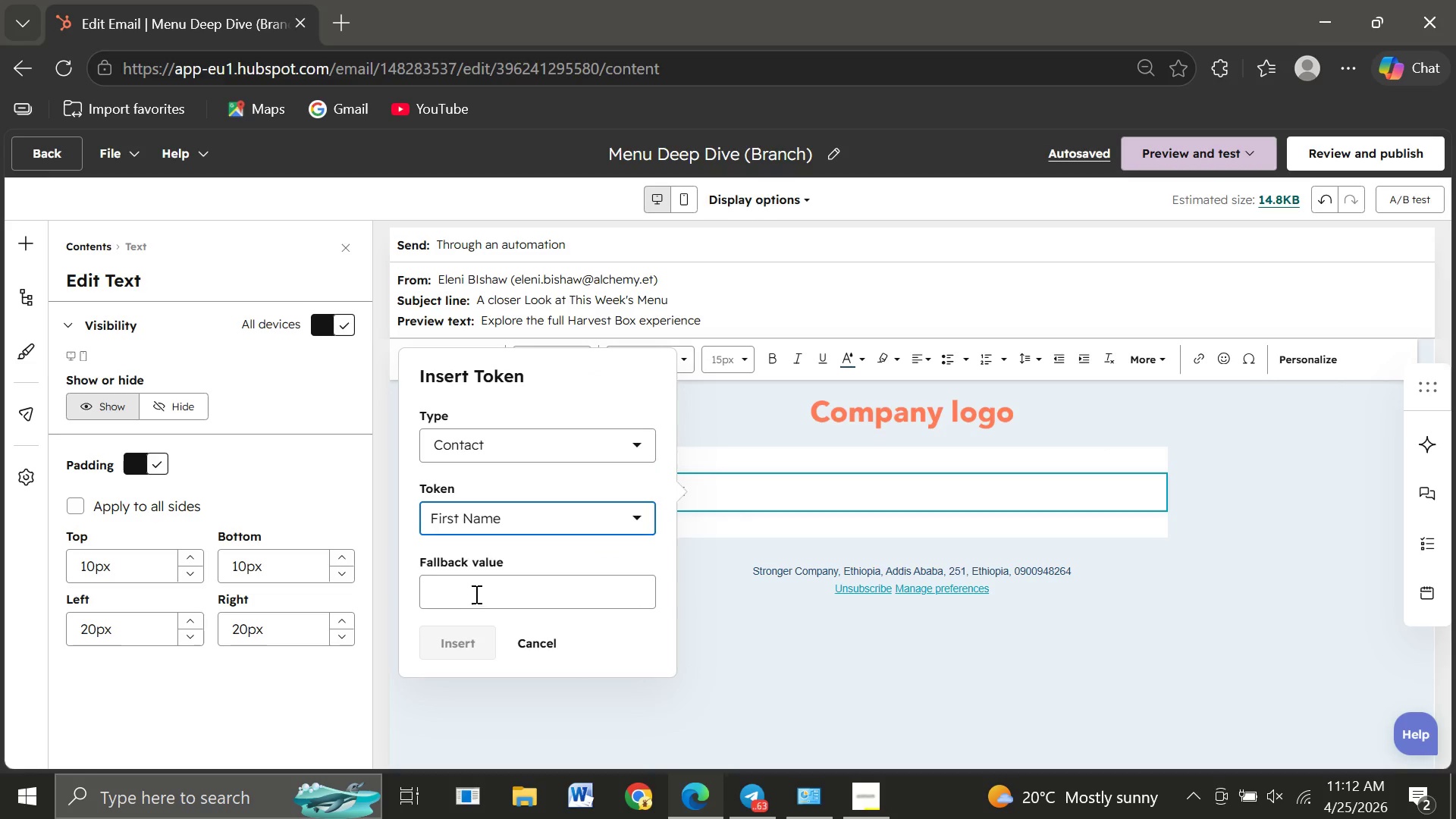 
left_click([472, 591])
 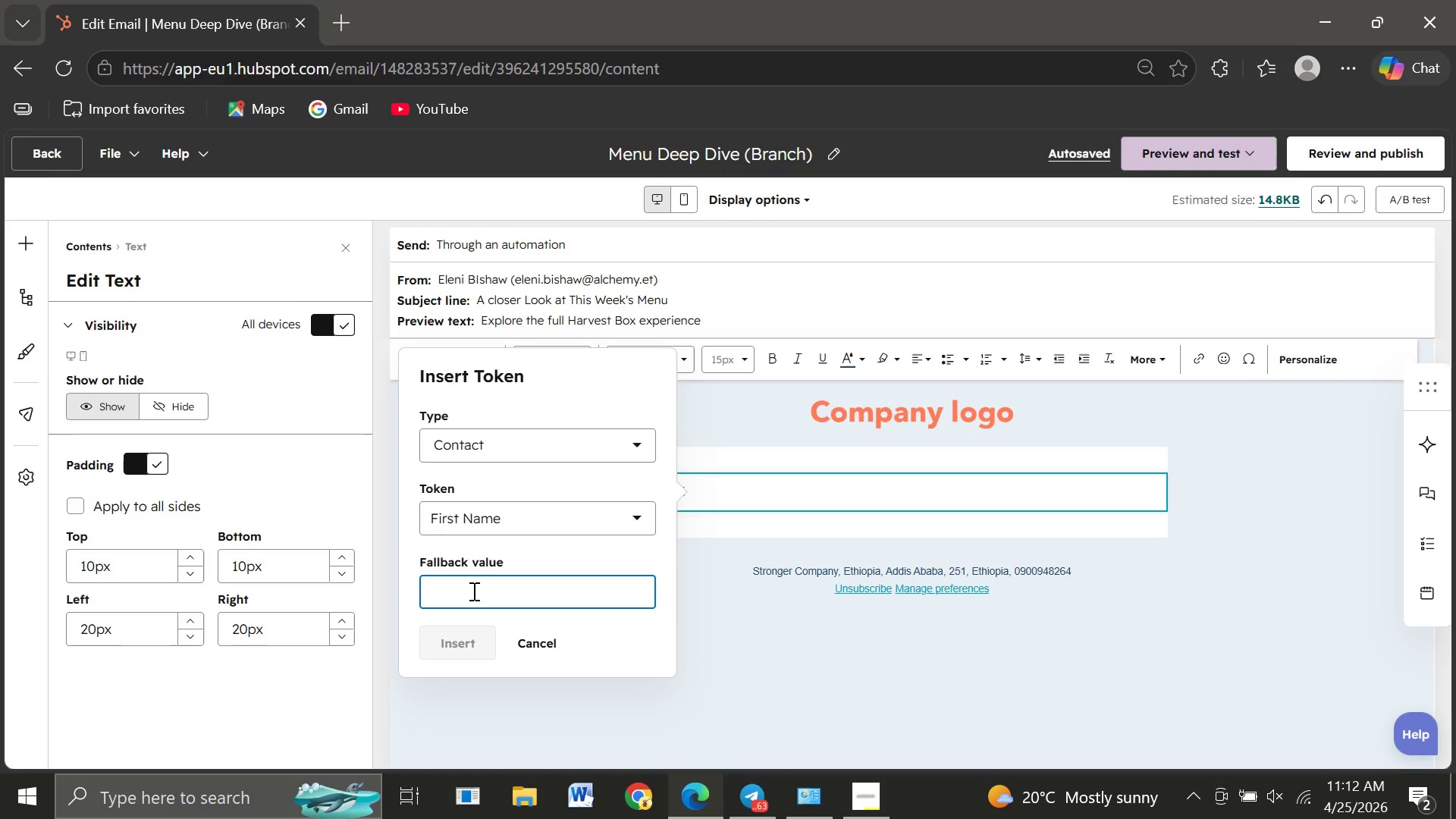 
type(there)
 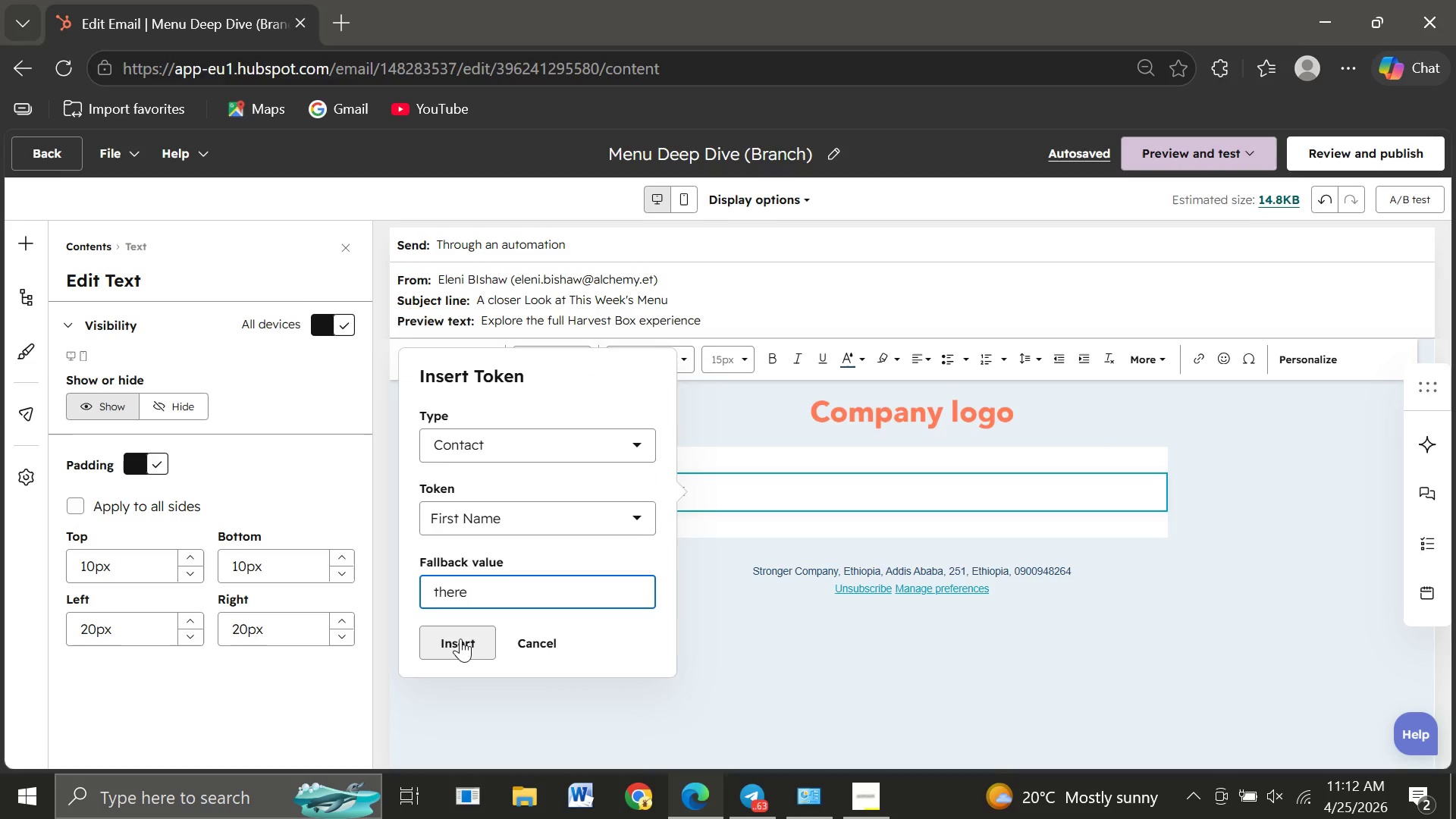 
left_click([460, 639])
 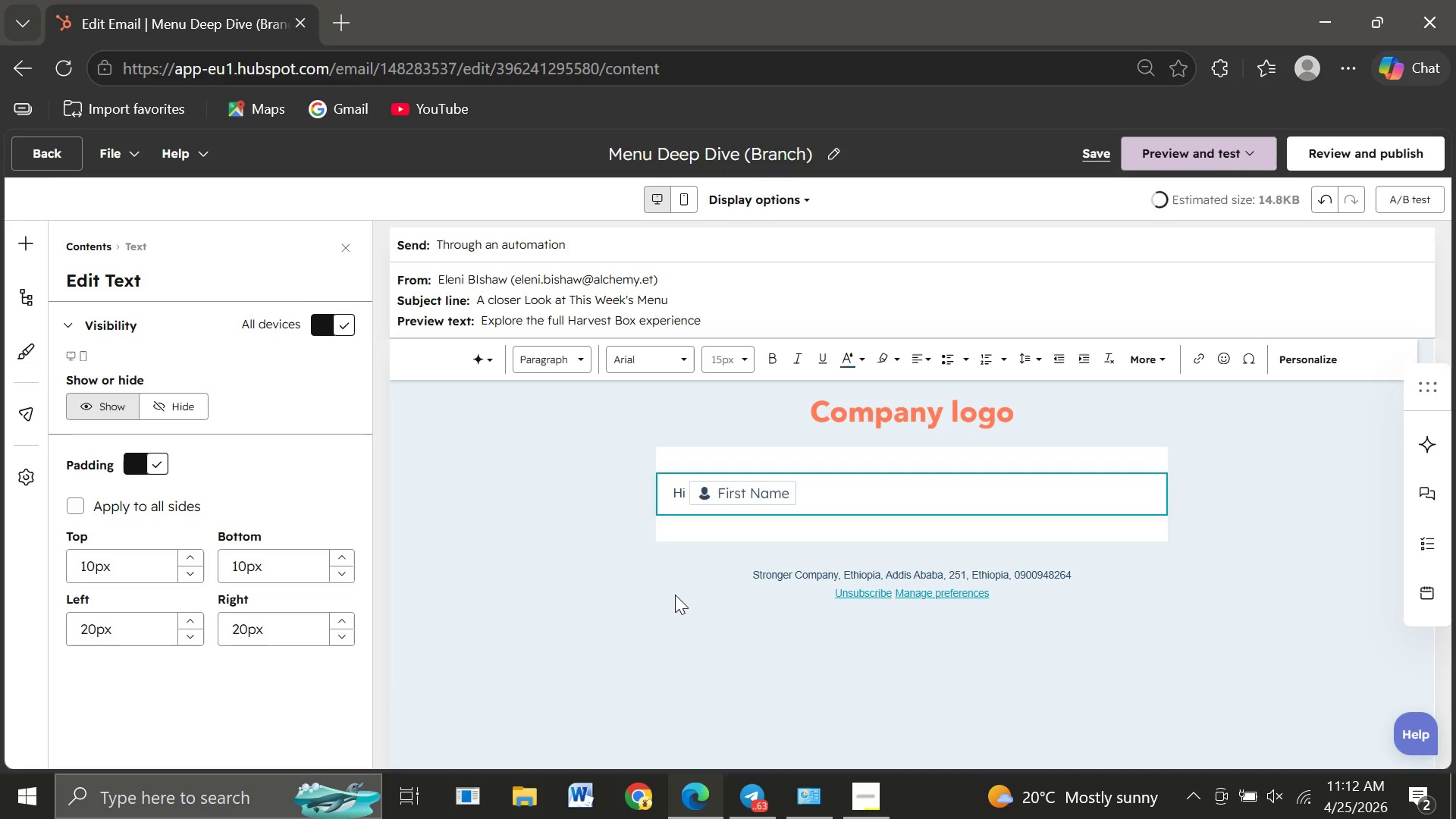 
key(Comma)
 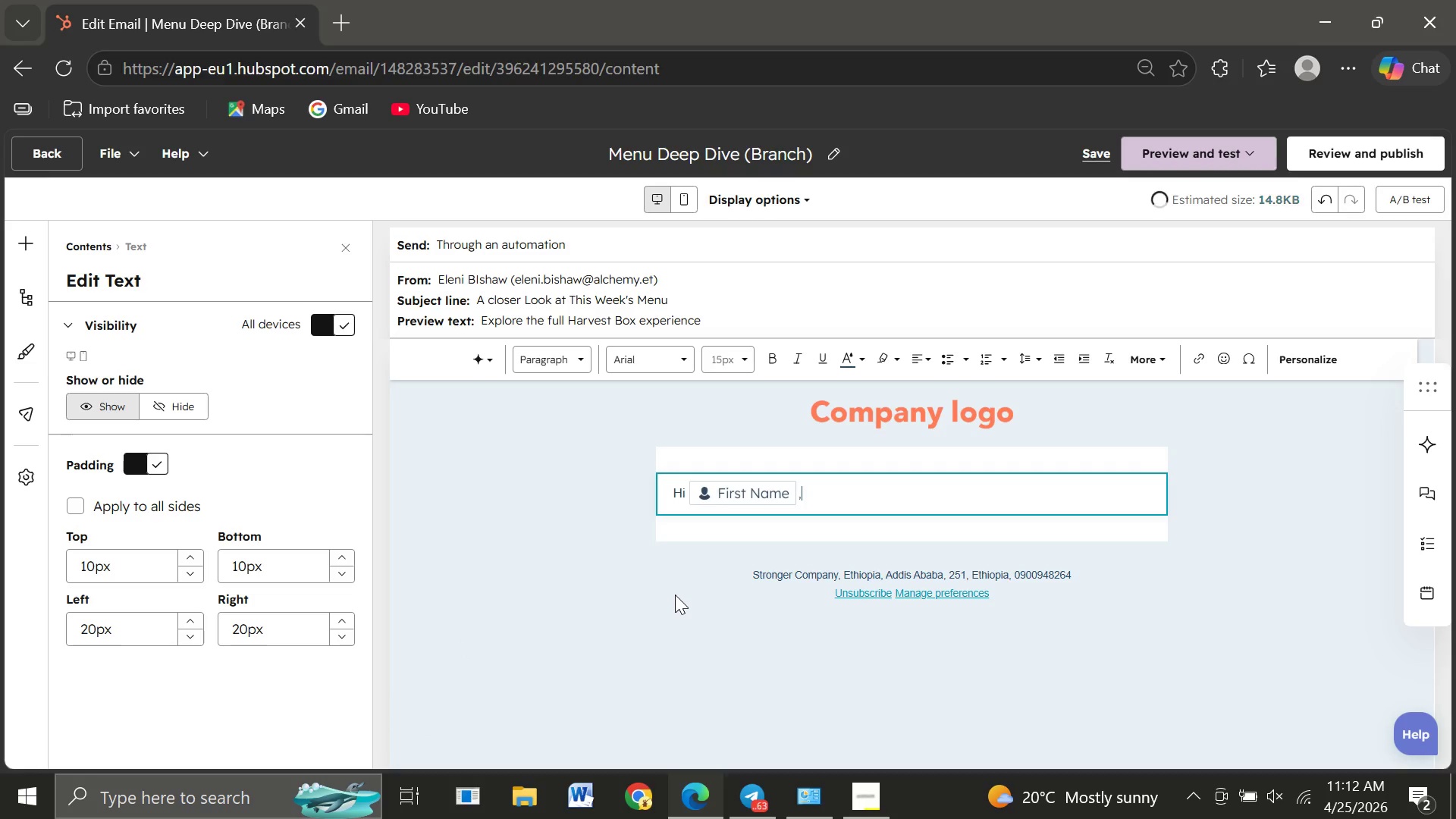 
key(Enter)
 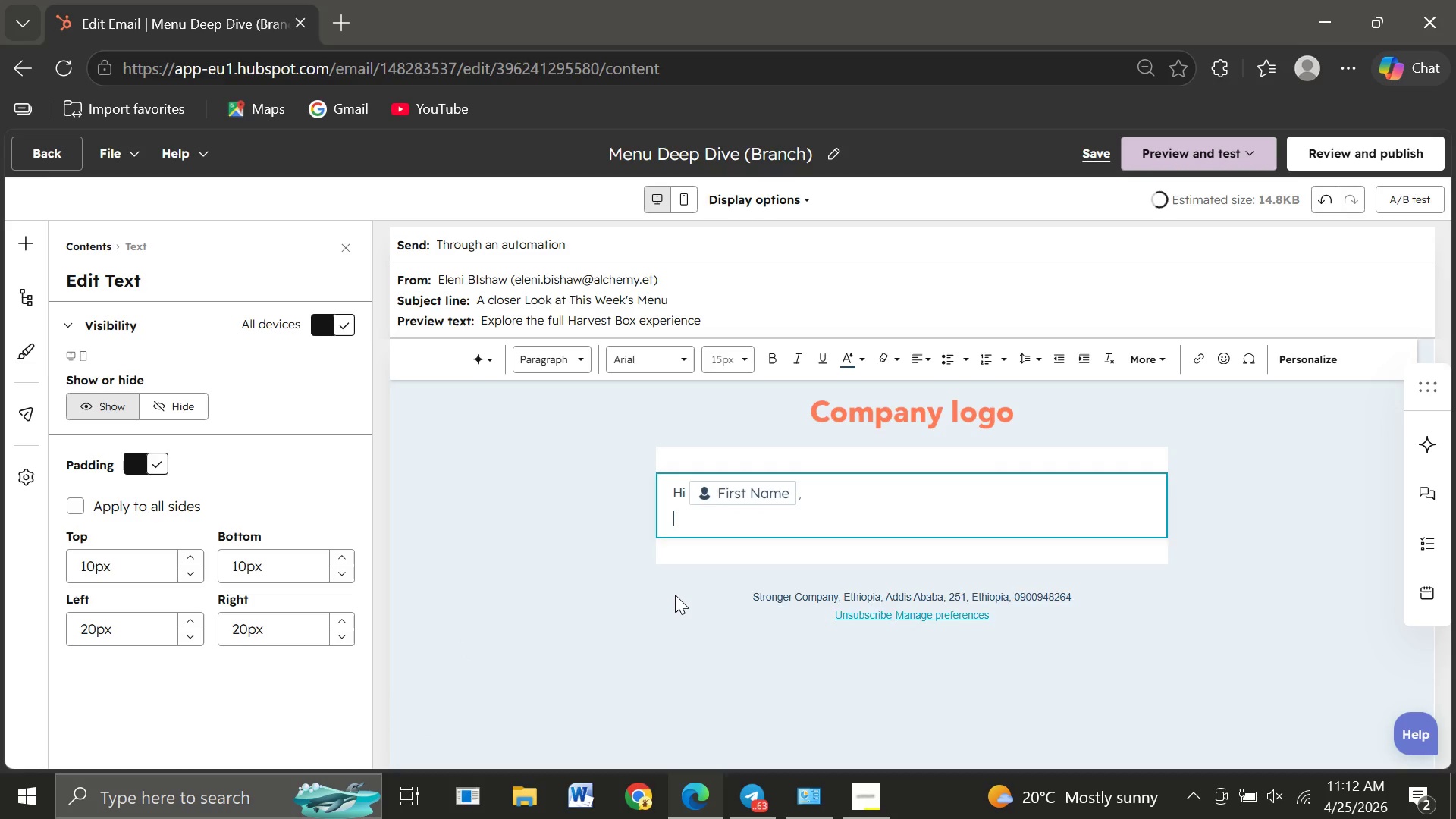 
key(Enter)
 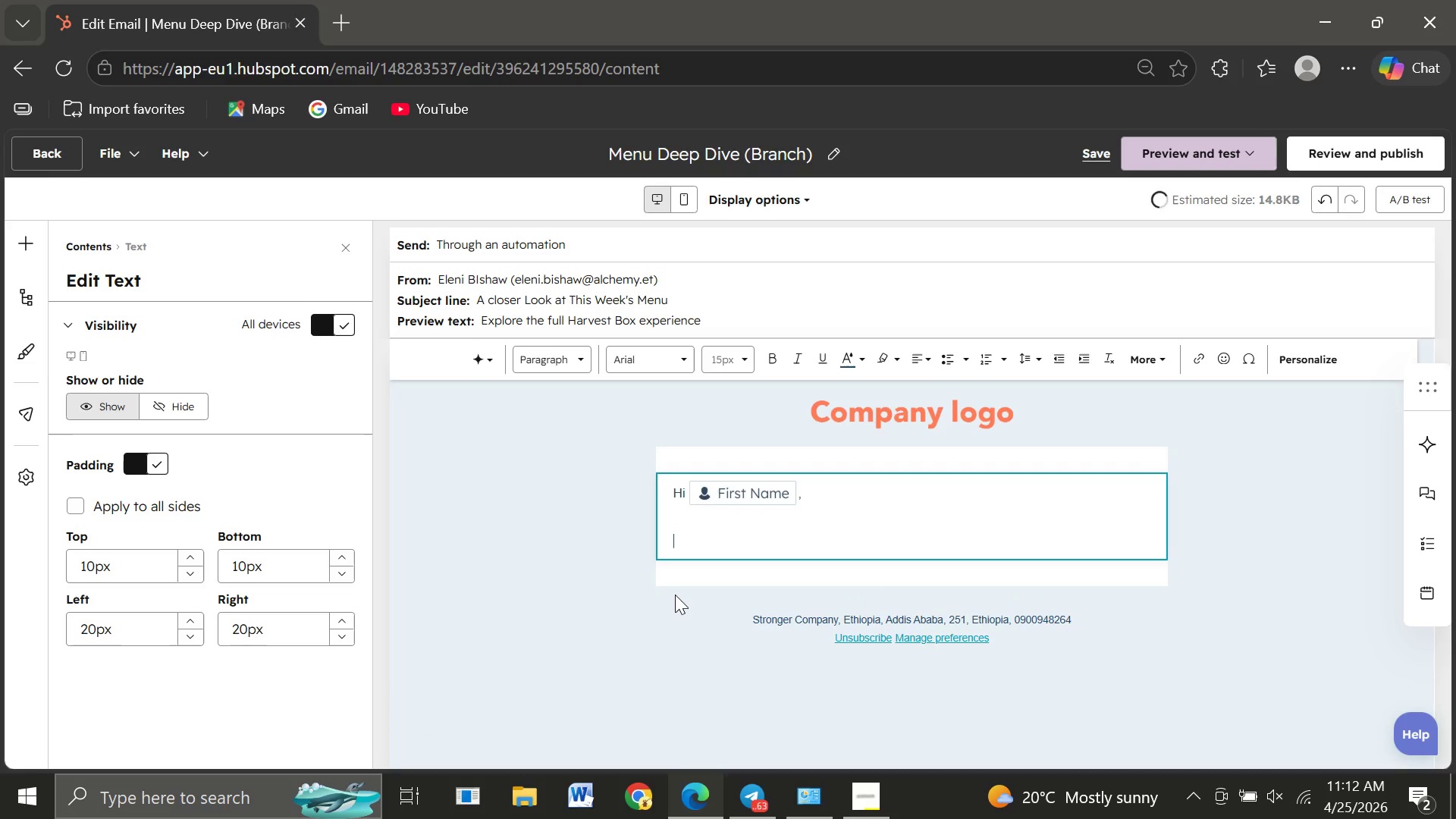 
type(We notices)
key(Backspace)
type(d you checked sample menu great choice.)
 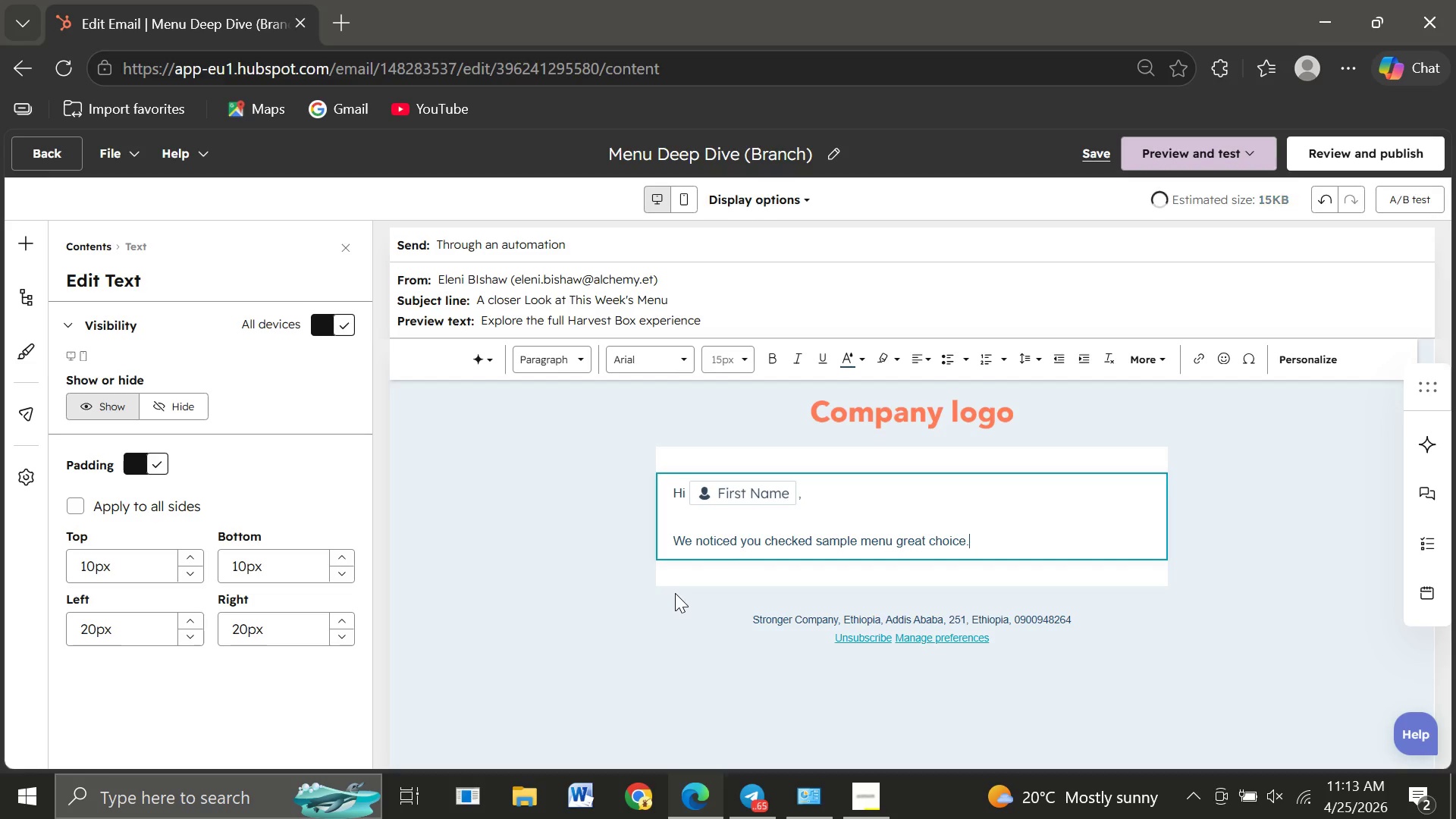 
key(Enter)
 